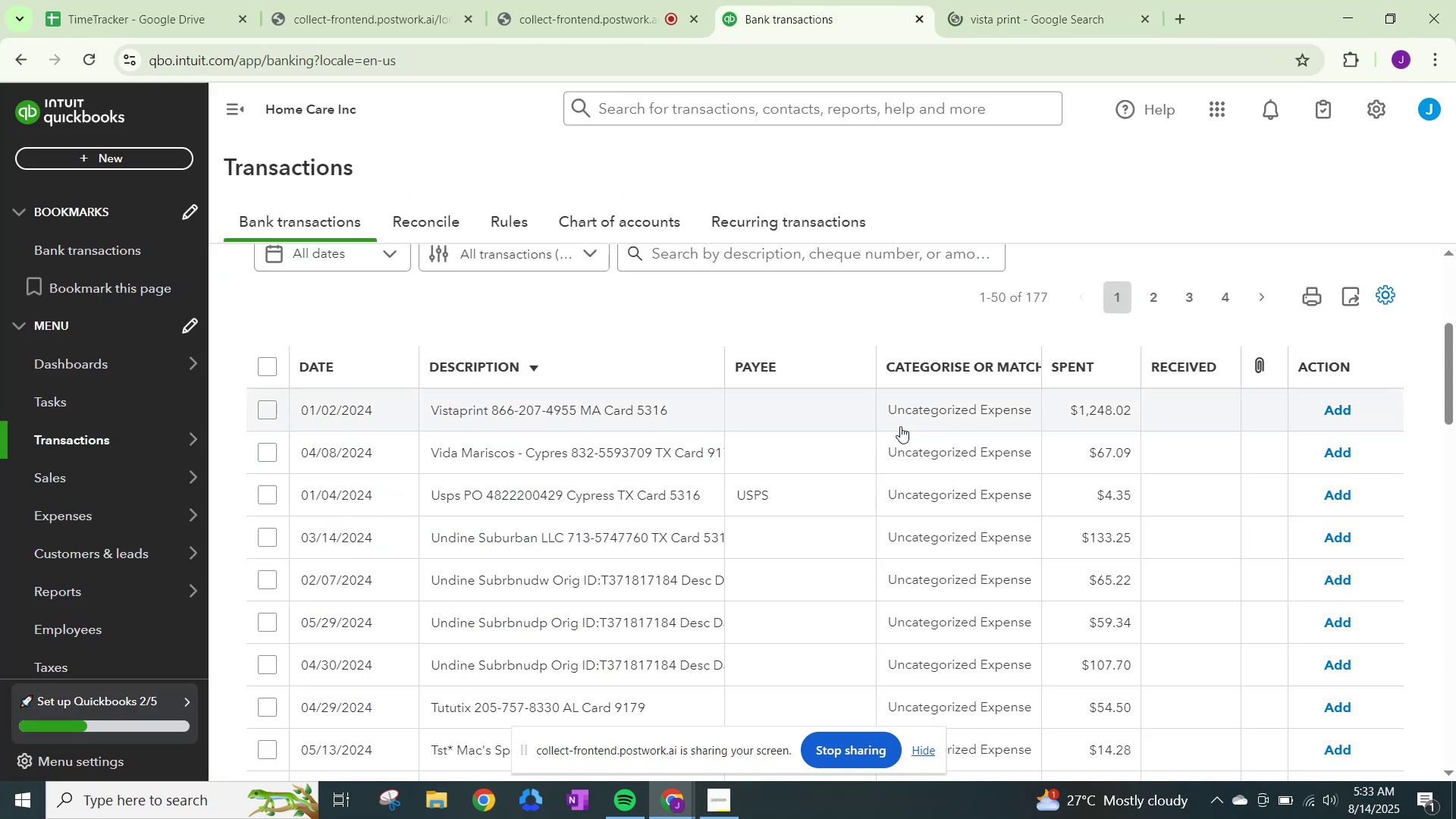 
left_click([921, 405])
 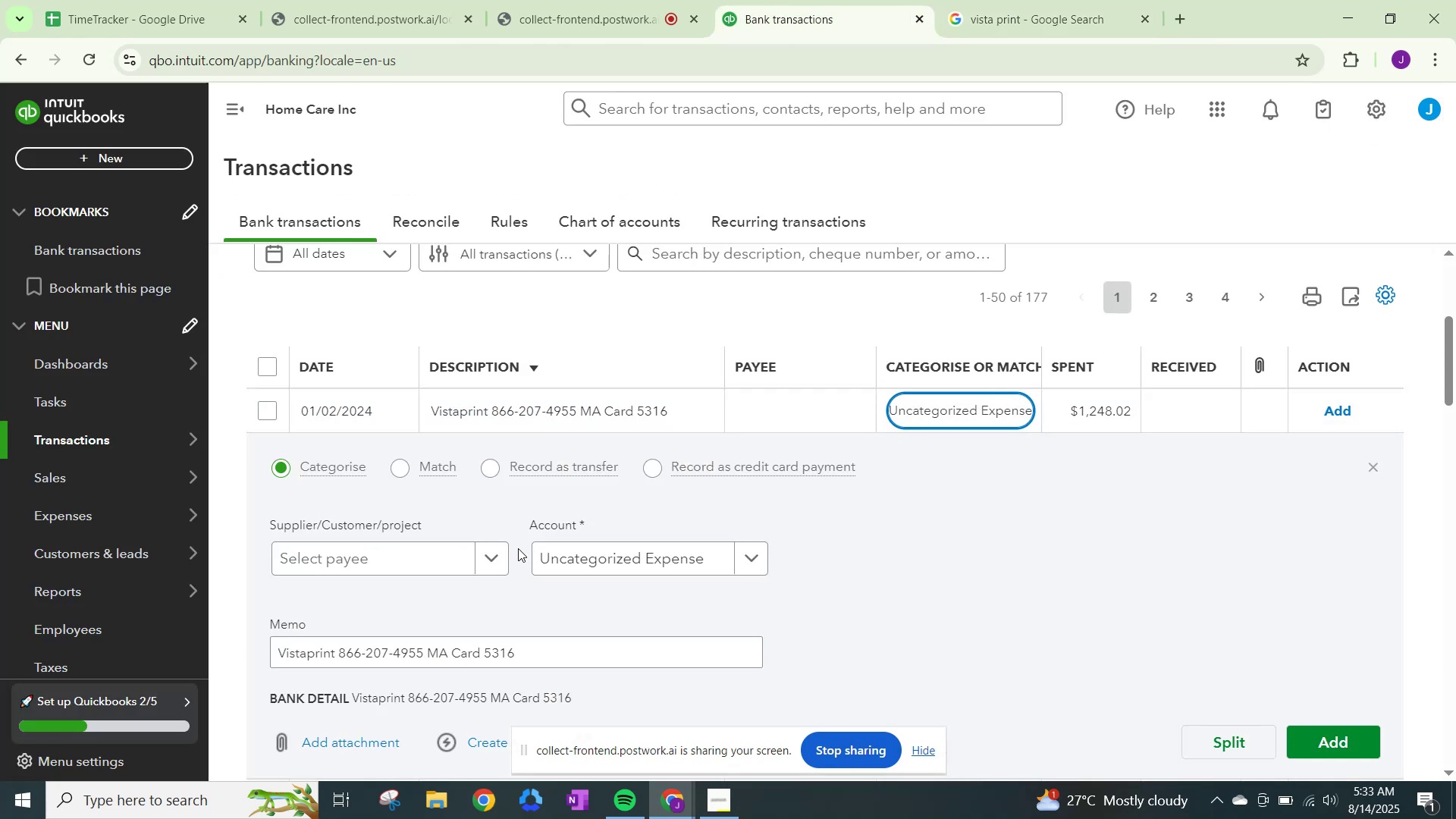 
left_click([493, 557])
 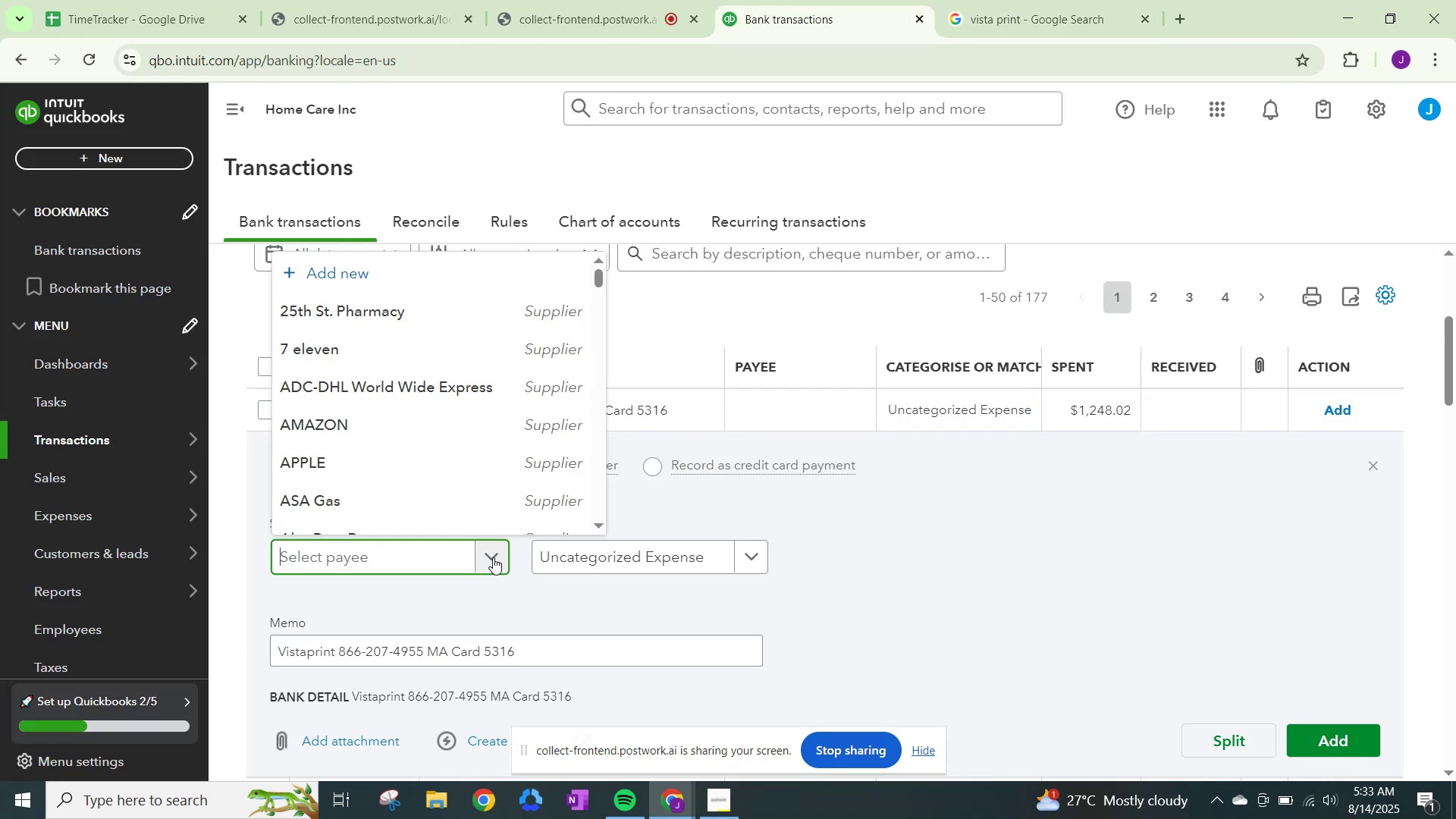 
type(Vistaprint)
 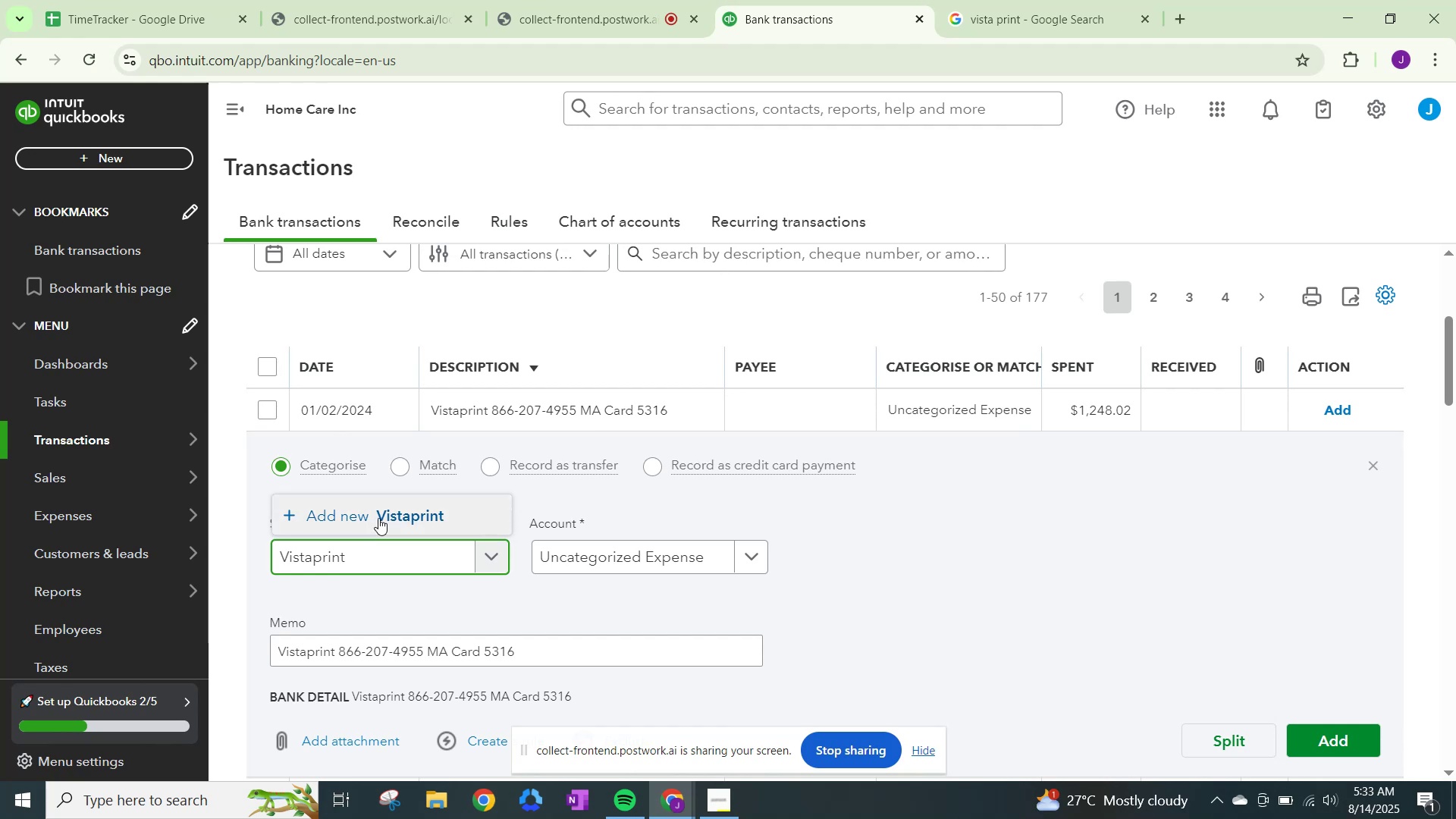 
left_click([378, 518])
 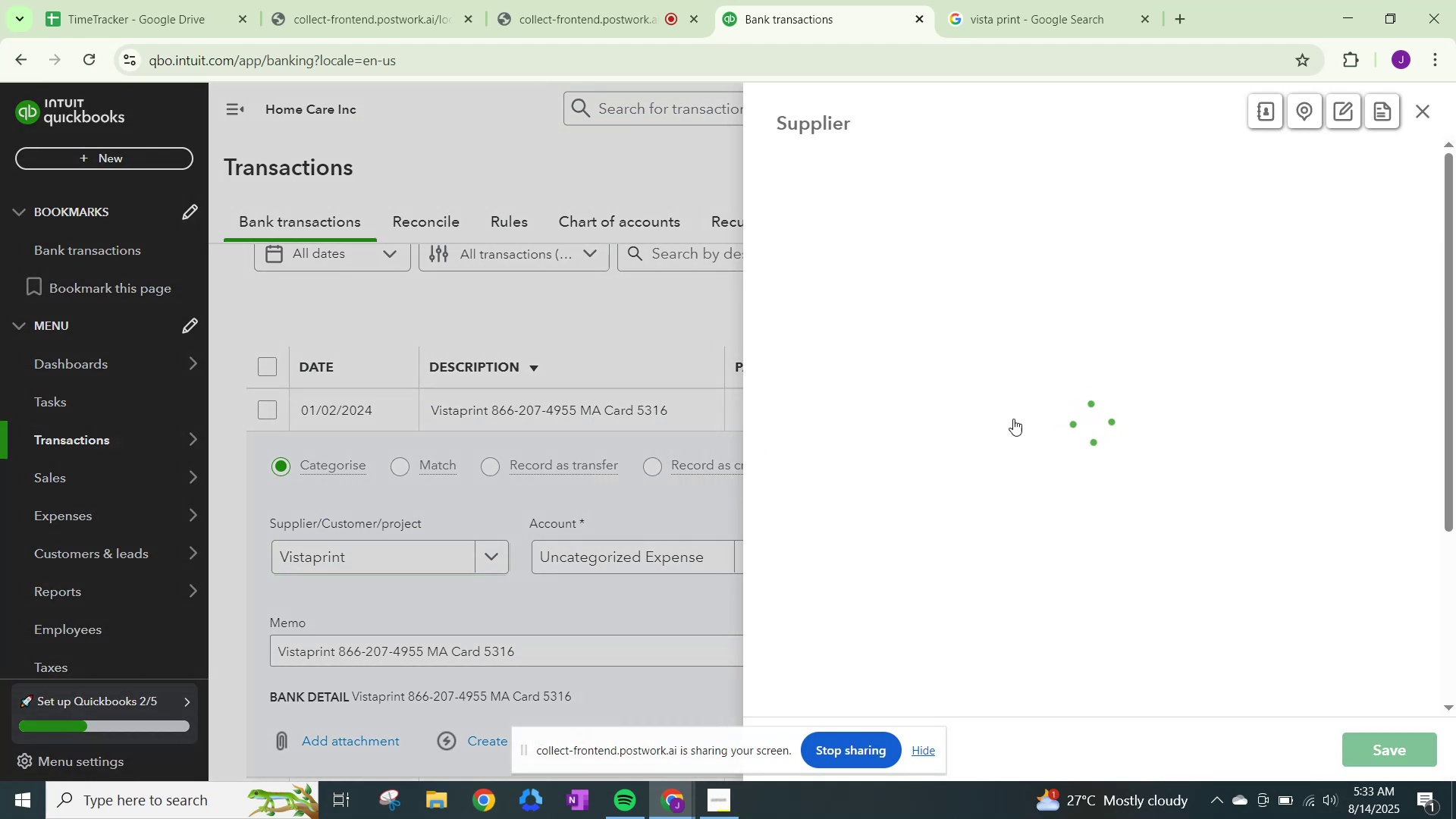 
scroll: coordinate [1031, 511], scroll_direction: down, amount: 16.0
 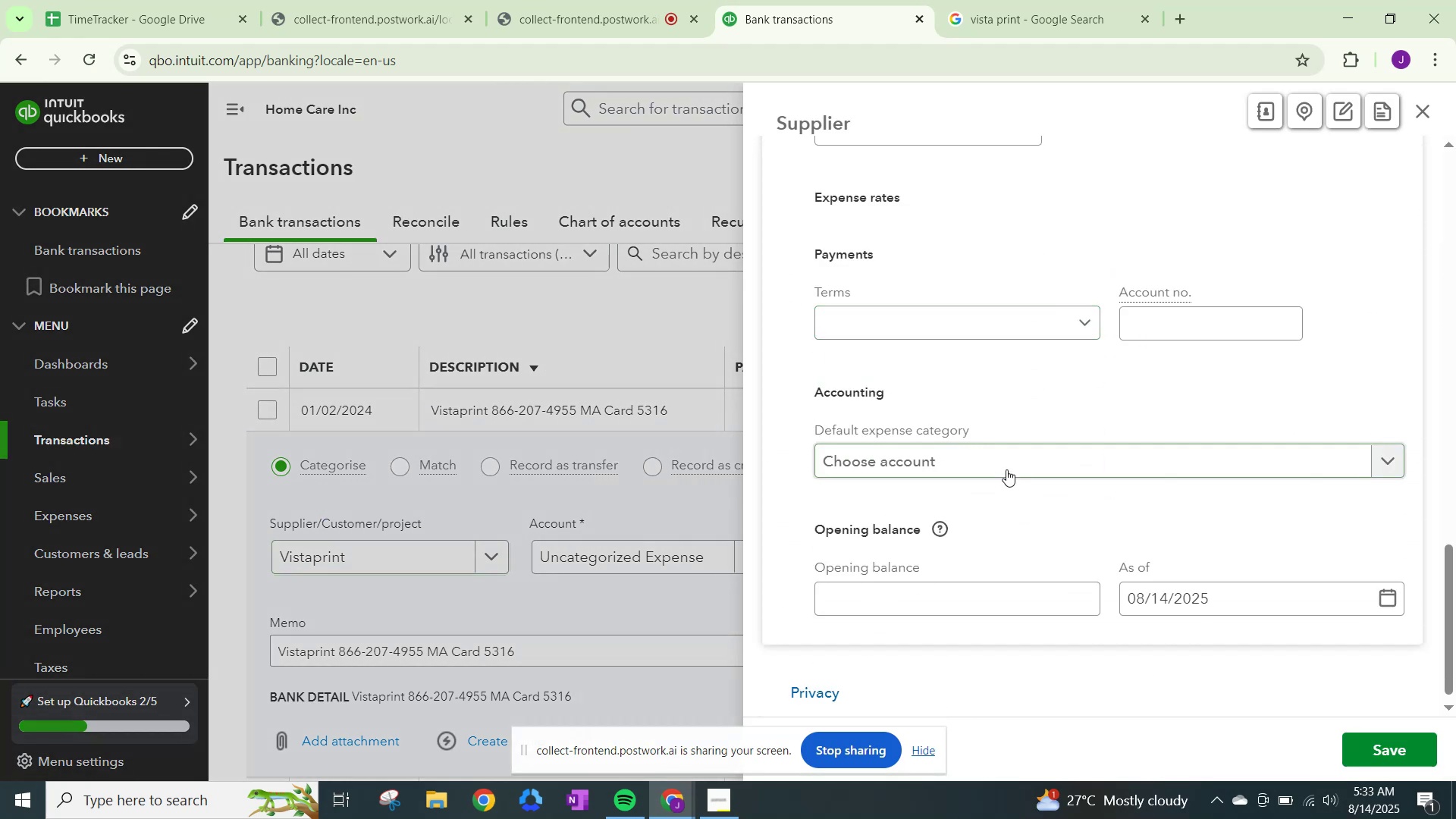 
left_click([1010, 464])
 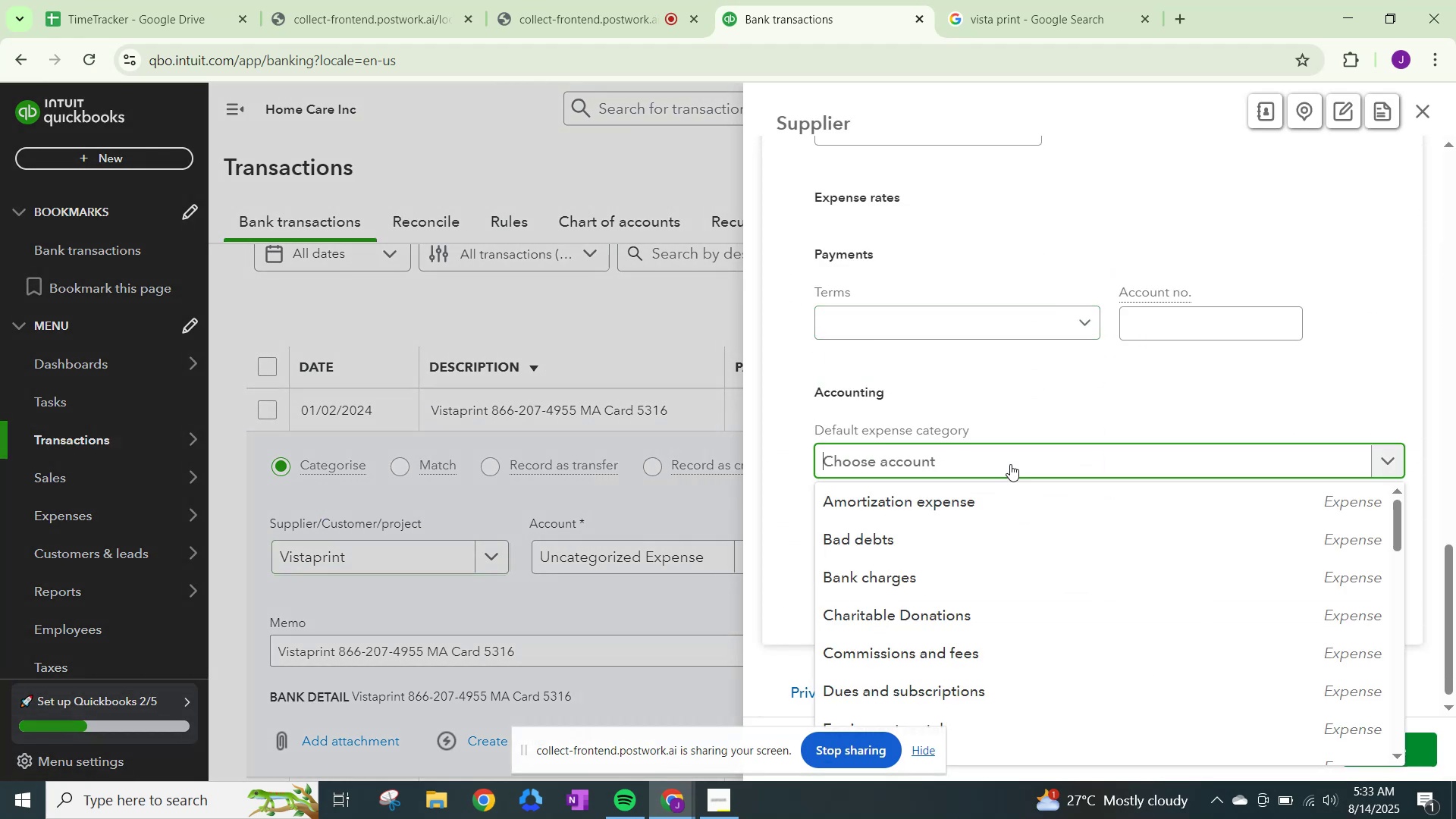 
type(printin)
 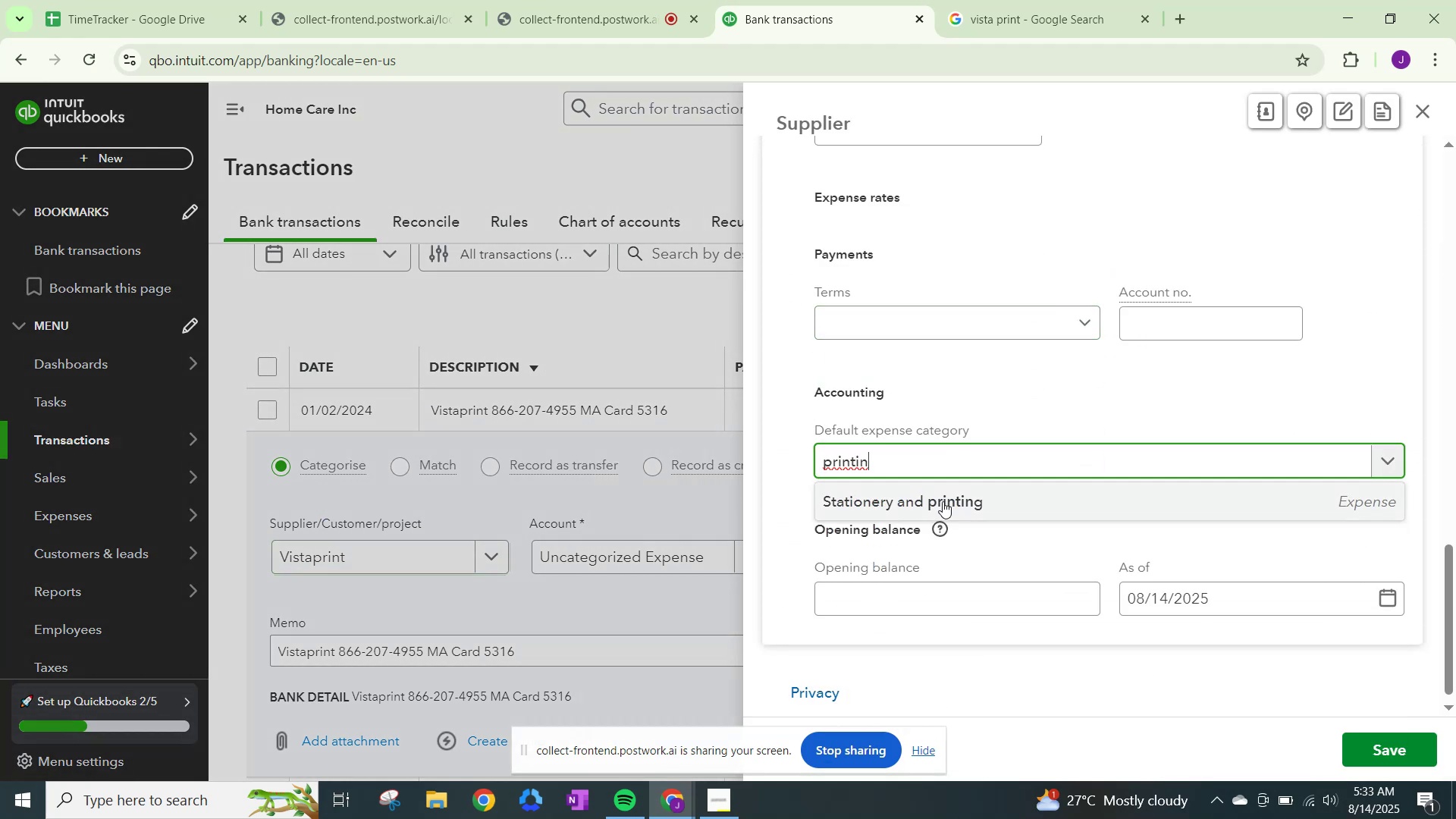 
left_click([941, 503])
 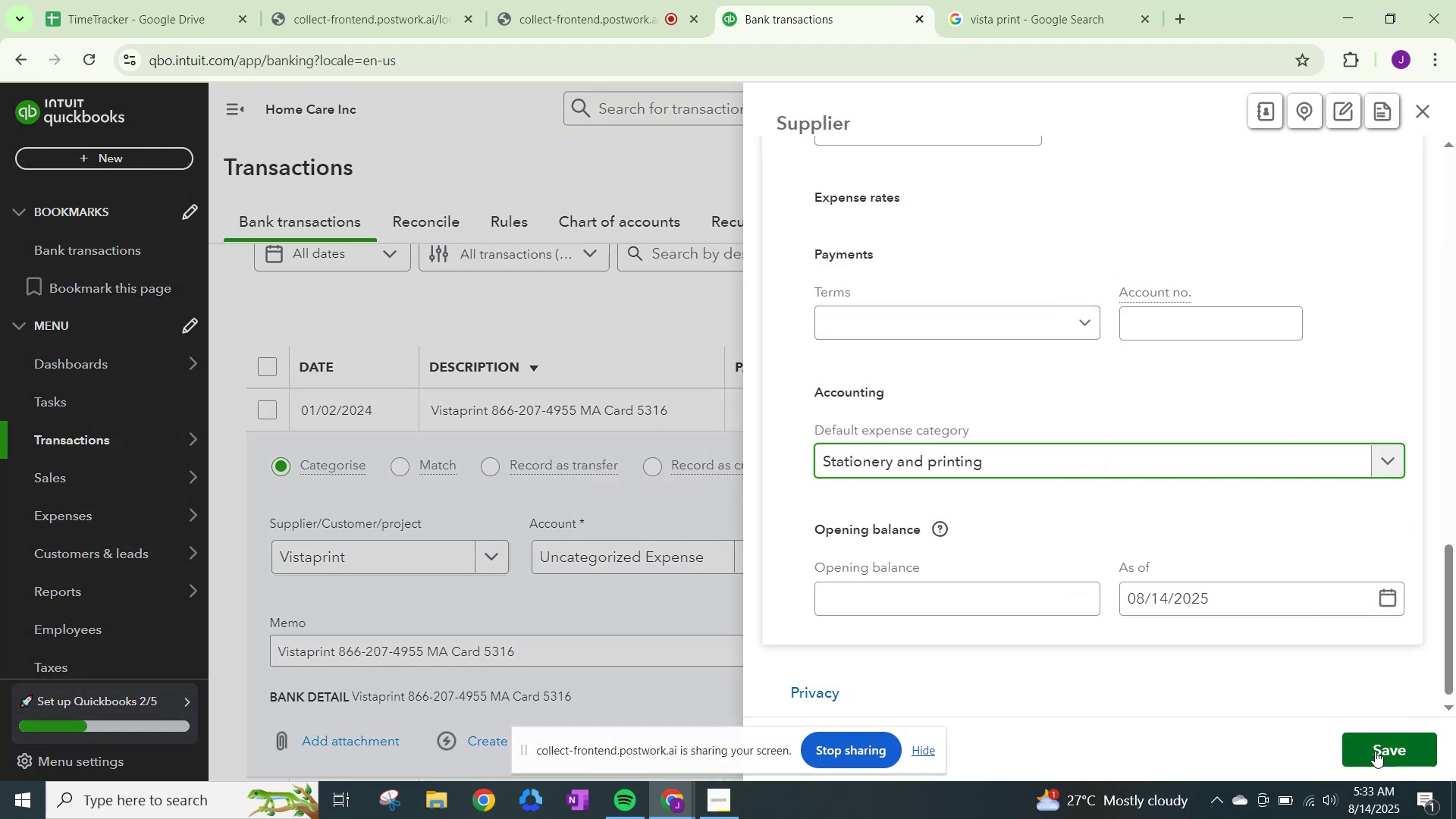 
left_click([1375, 751])
 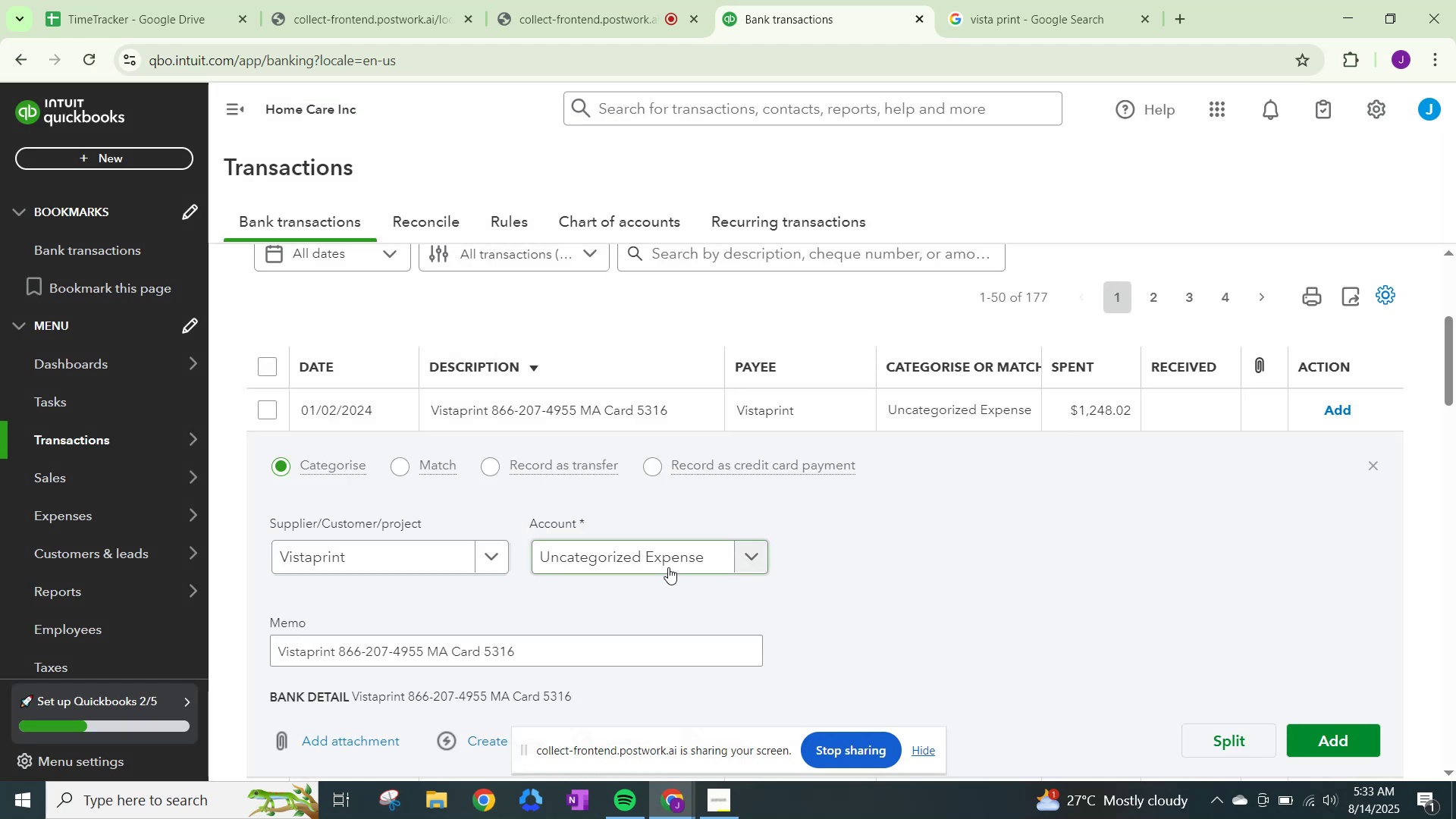 
type(sta)
 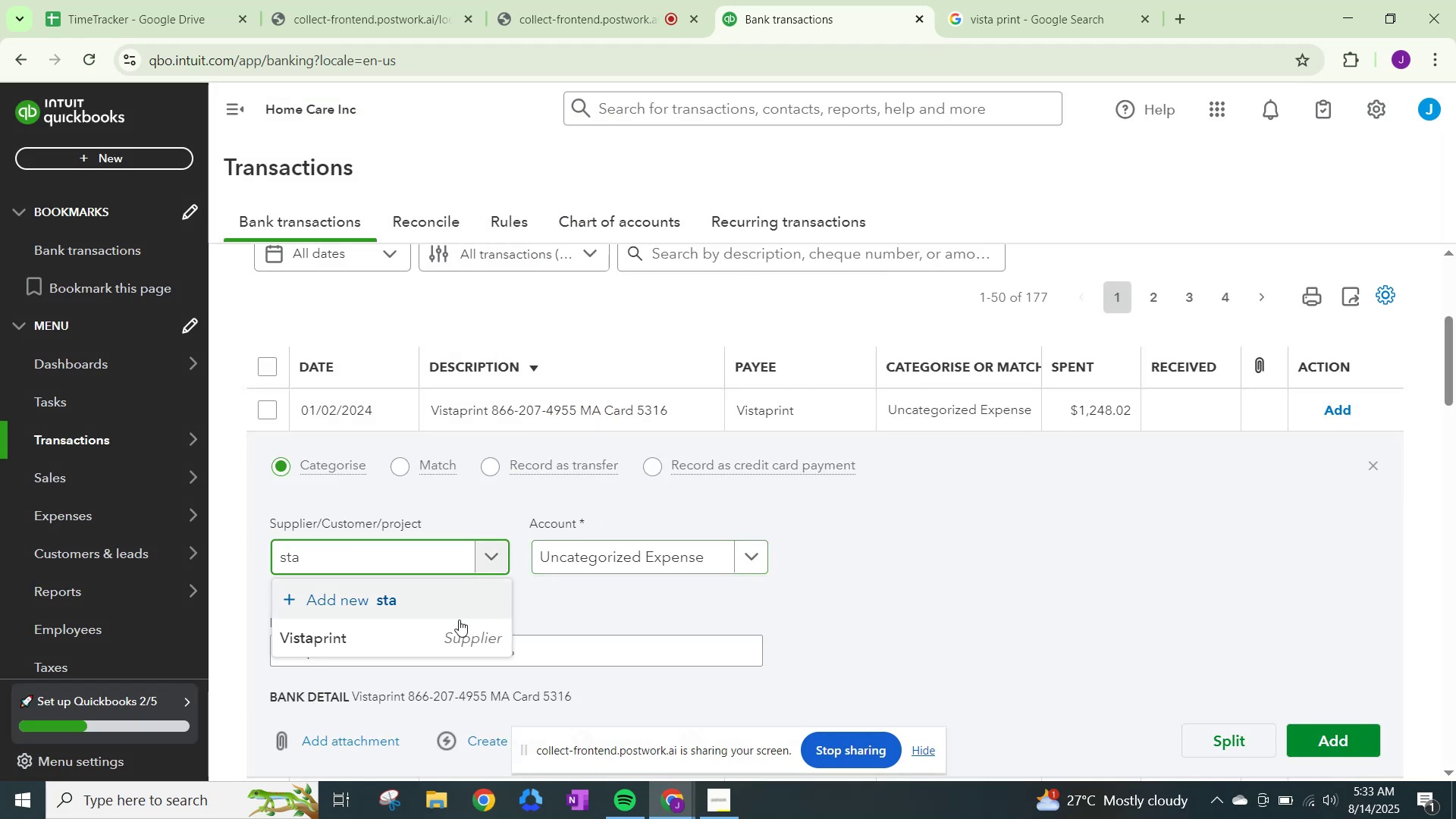 
left_click([433, 636])
 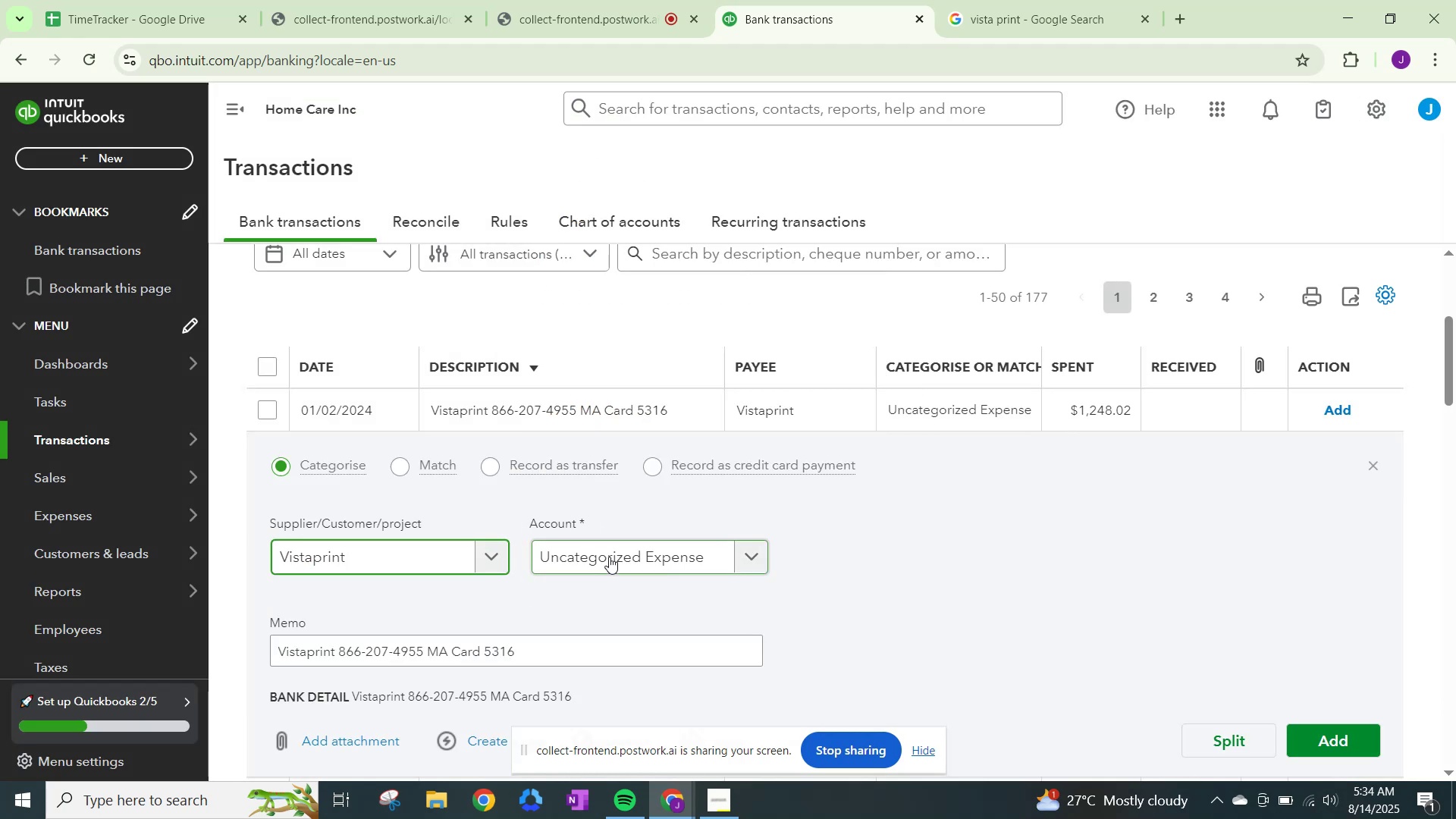 
left_click([609, 557])
 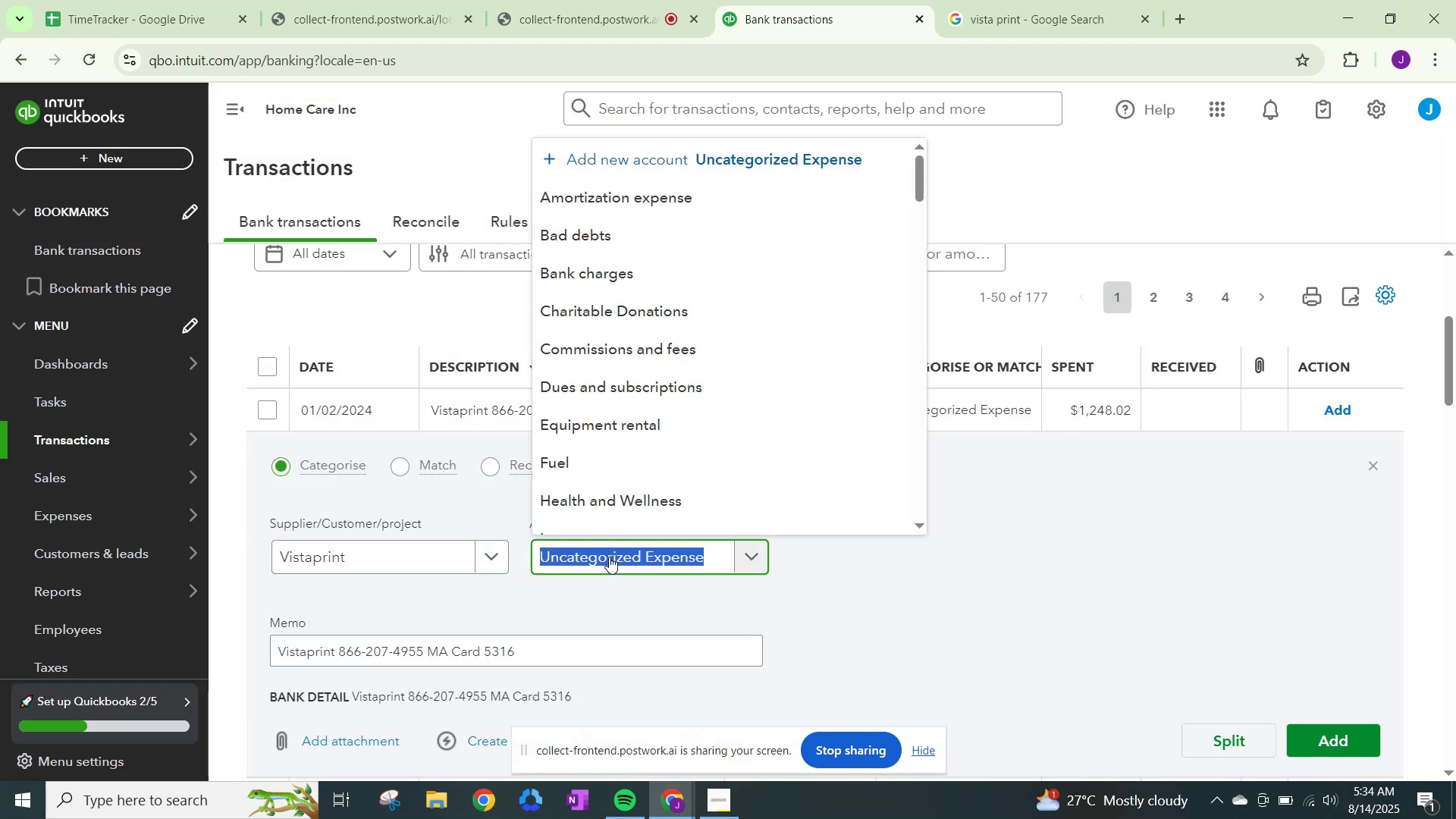 
type(station)
 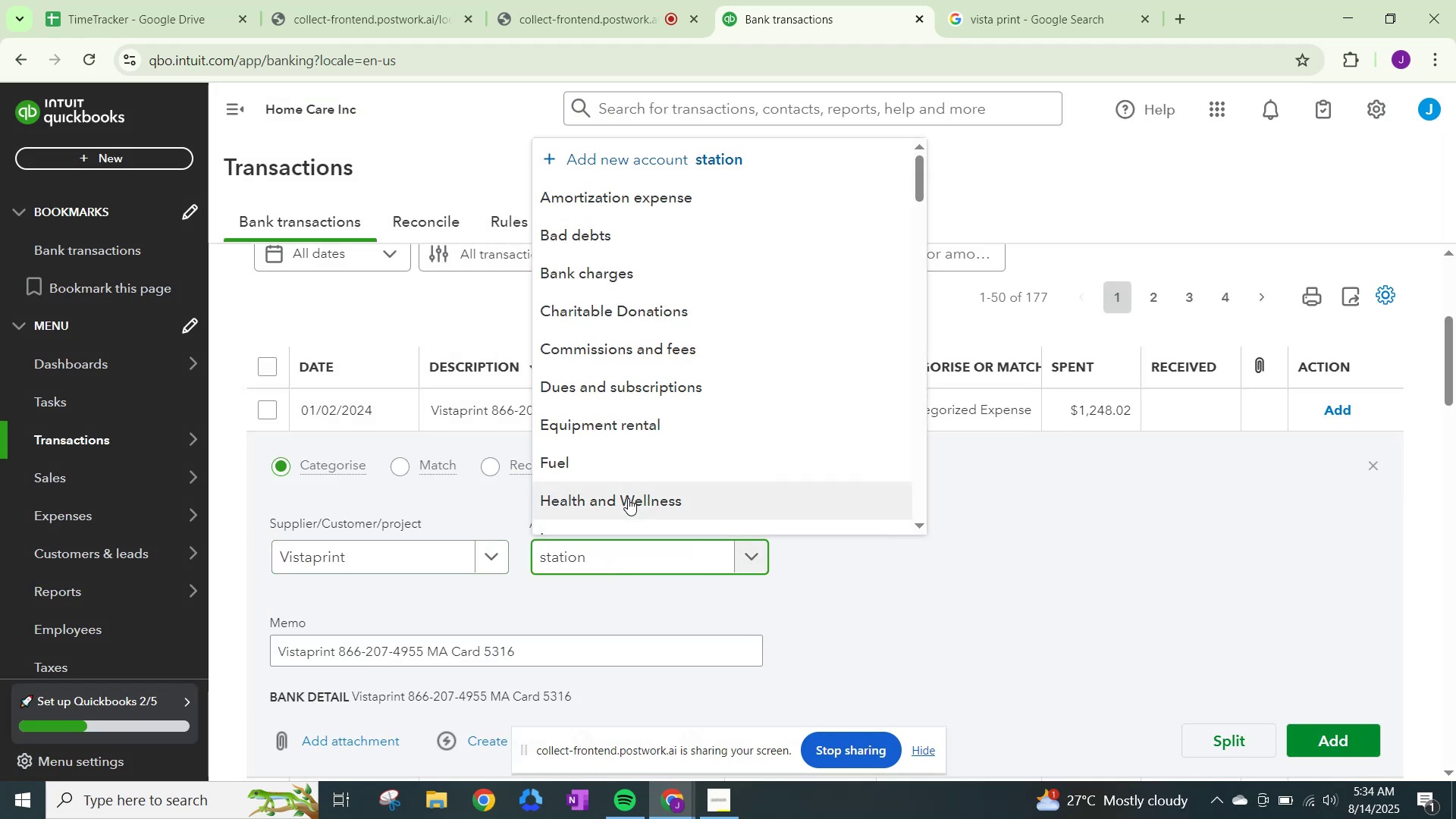 
scroll: coordinate [613, 502], scroll_direction: down, amount: 9.0
 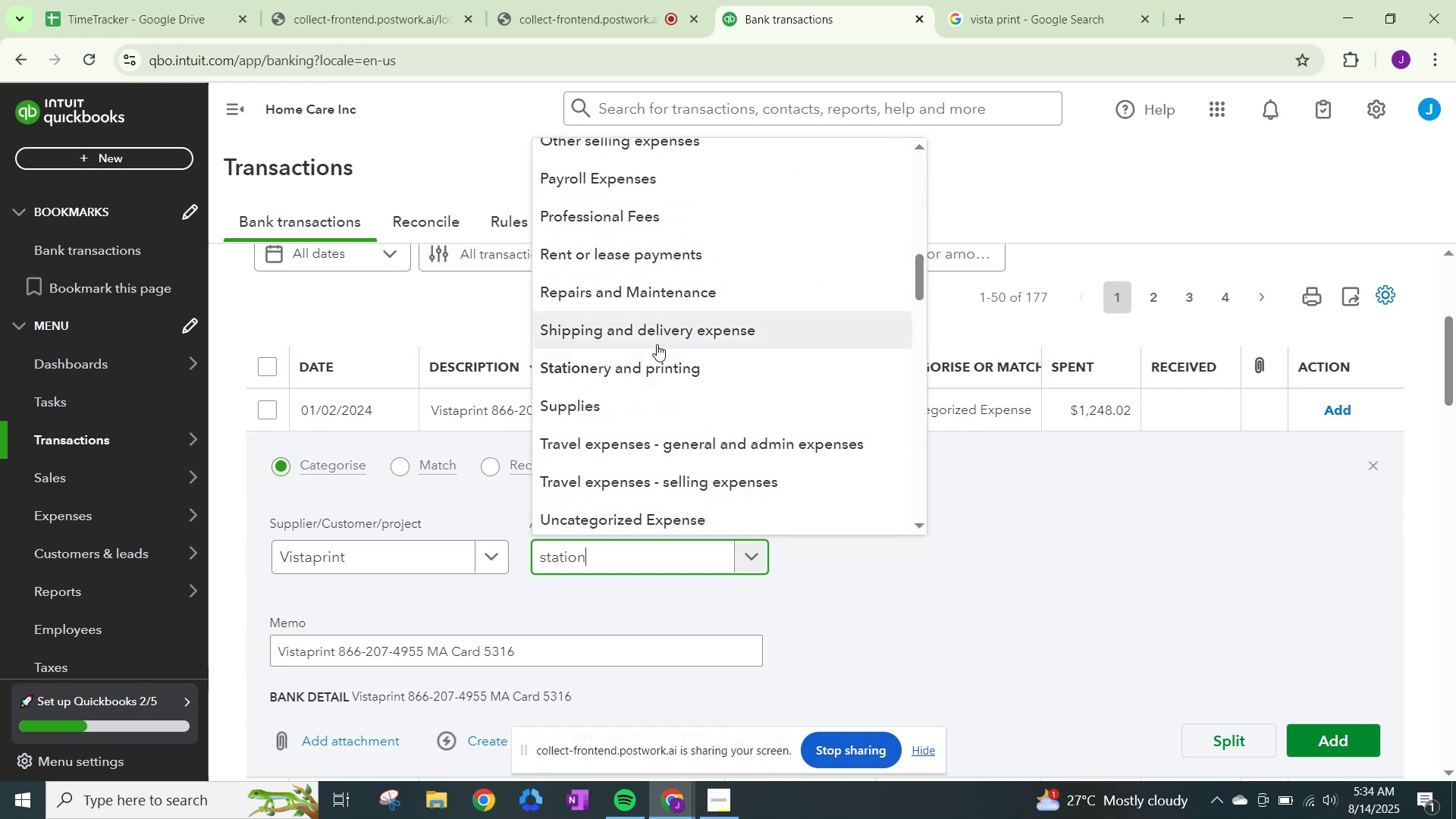 
left_click([654, 360])
 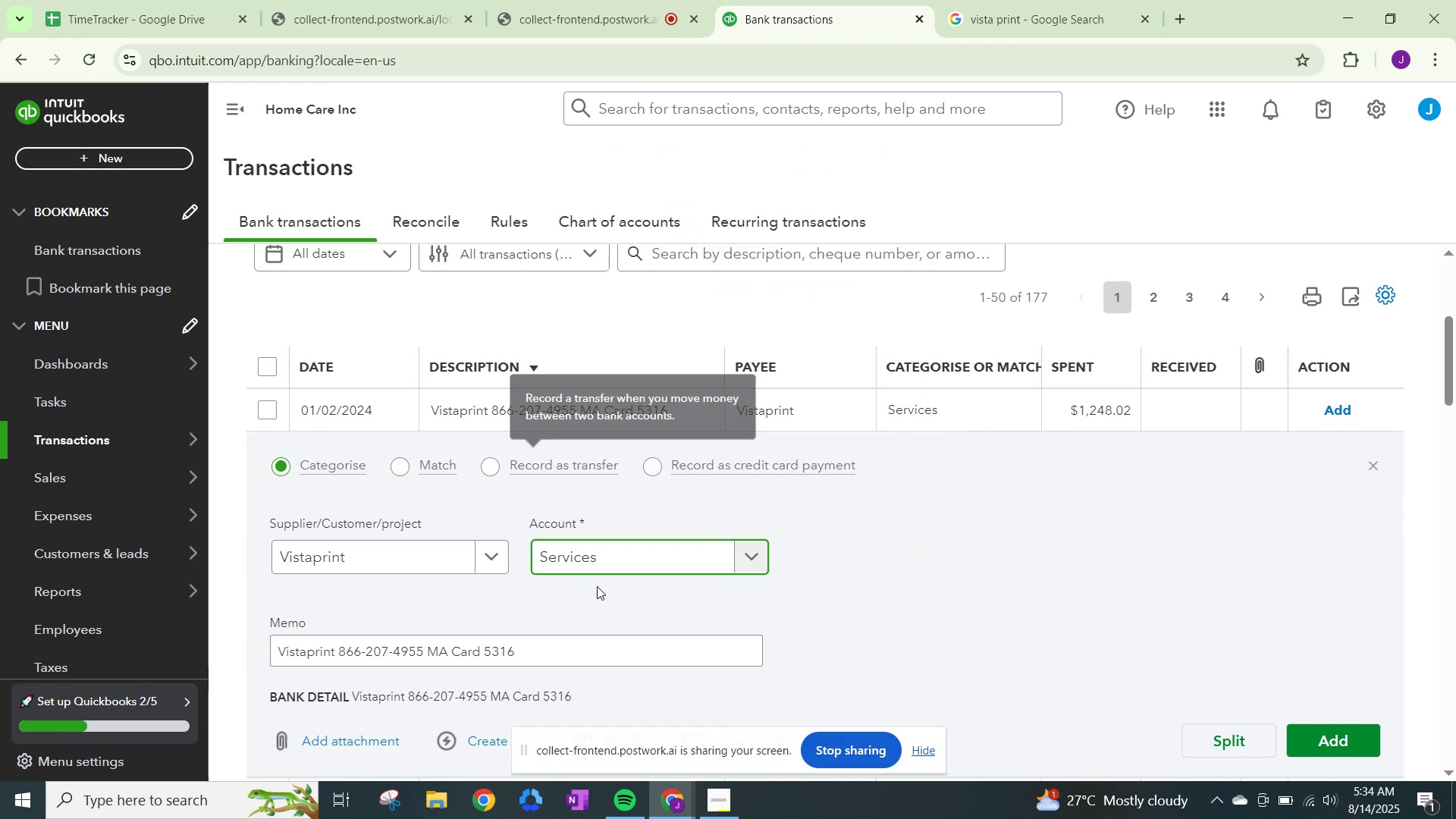 
left_click_drag(start_coordinate=[631, 563], to_coordinate=[467, 540])
 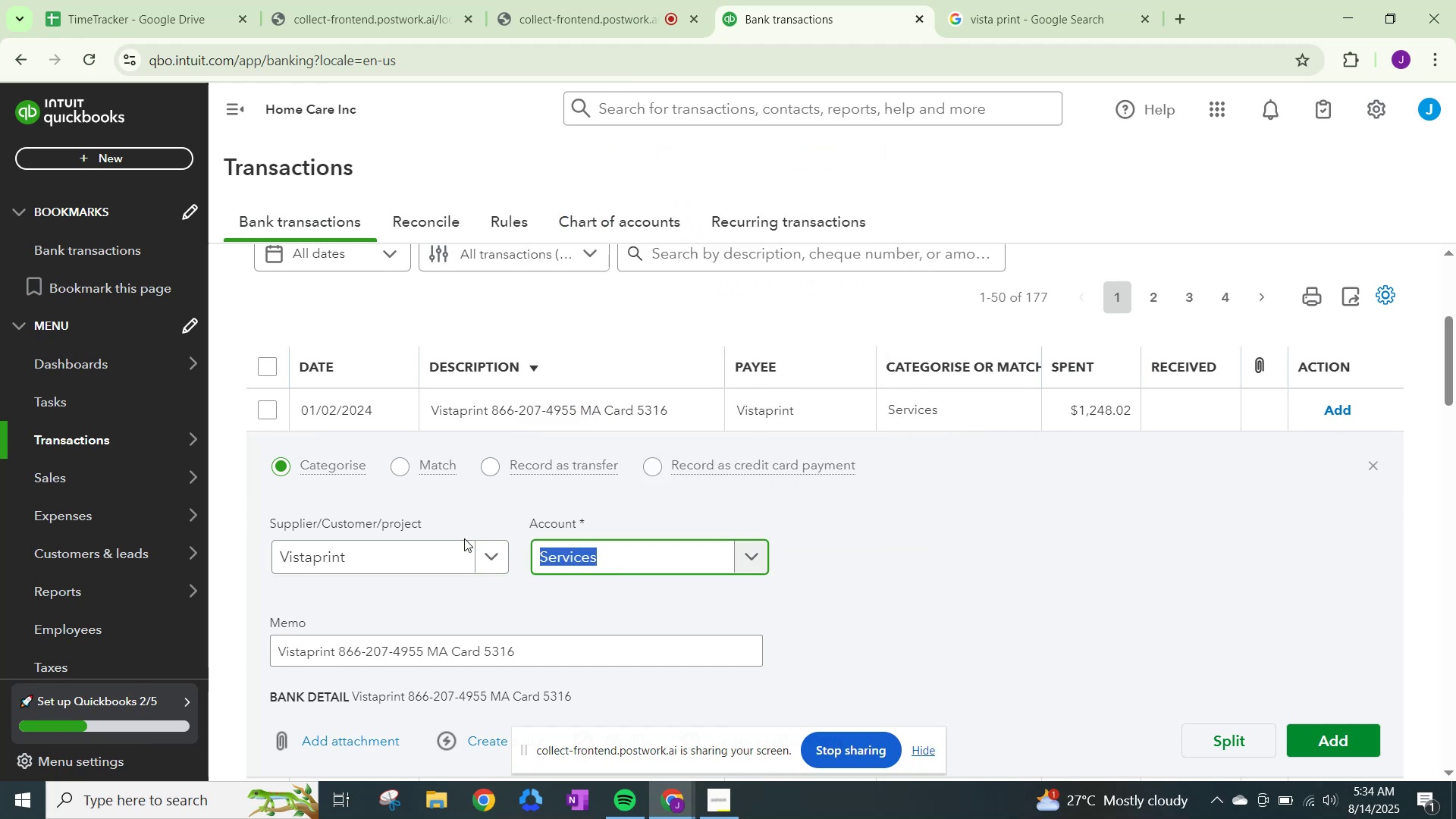 
type(stationa)
 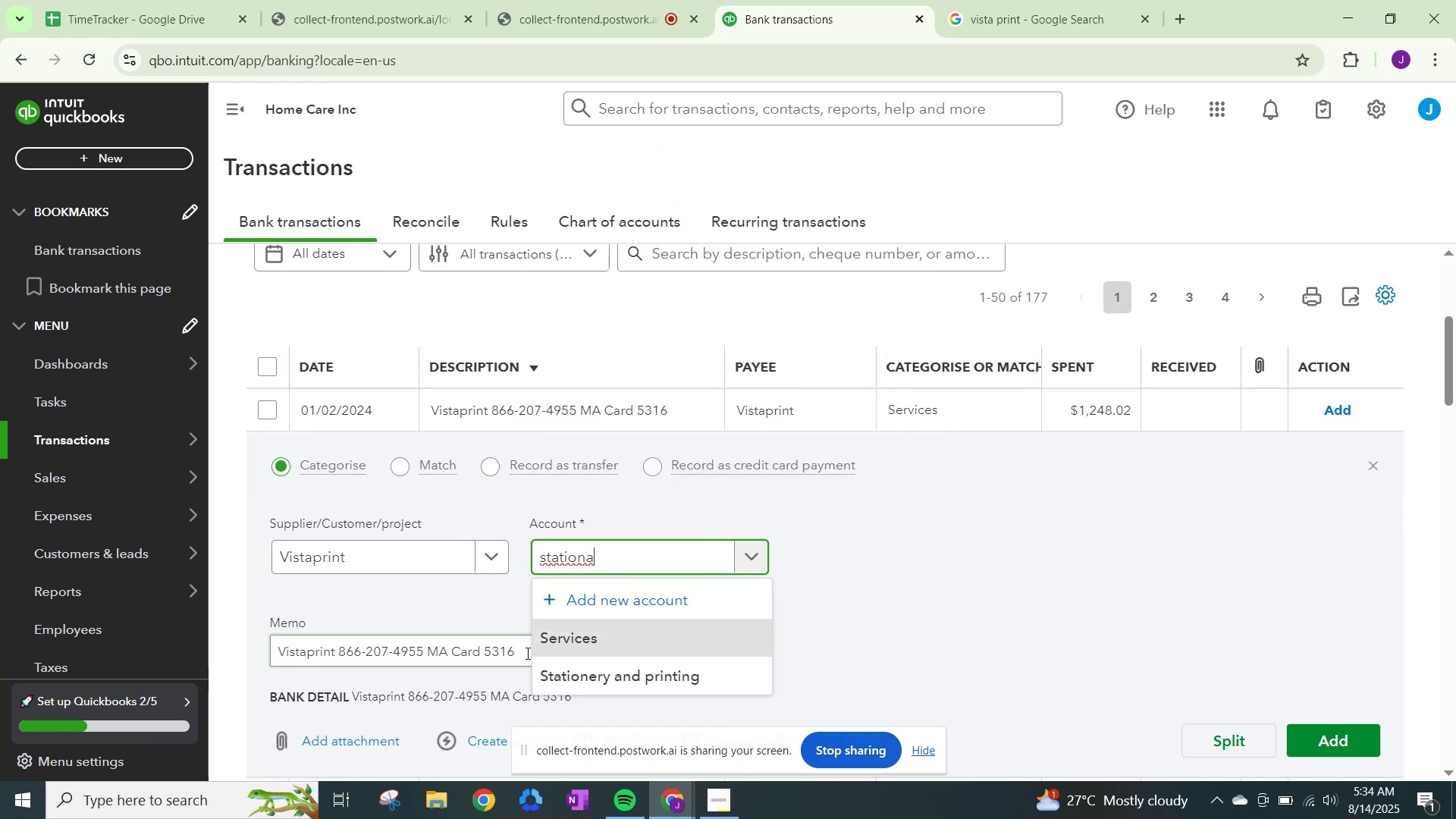 
left_click([568, 674])
 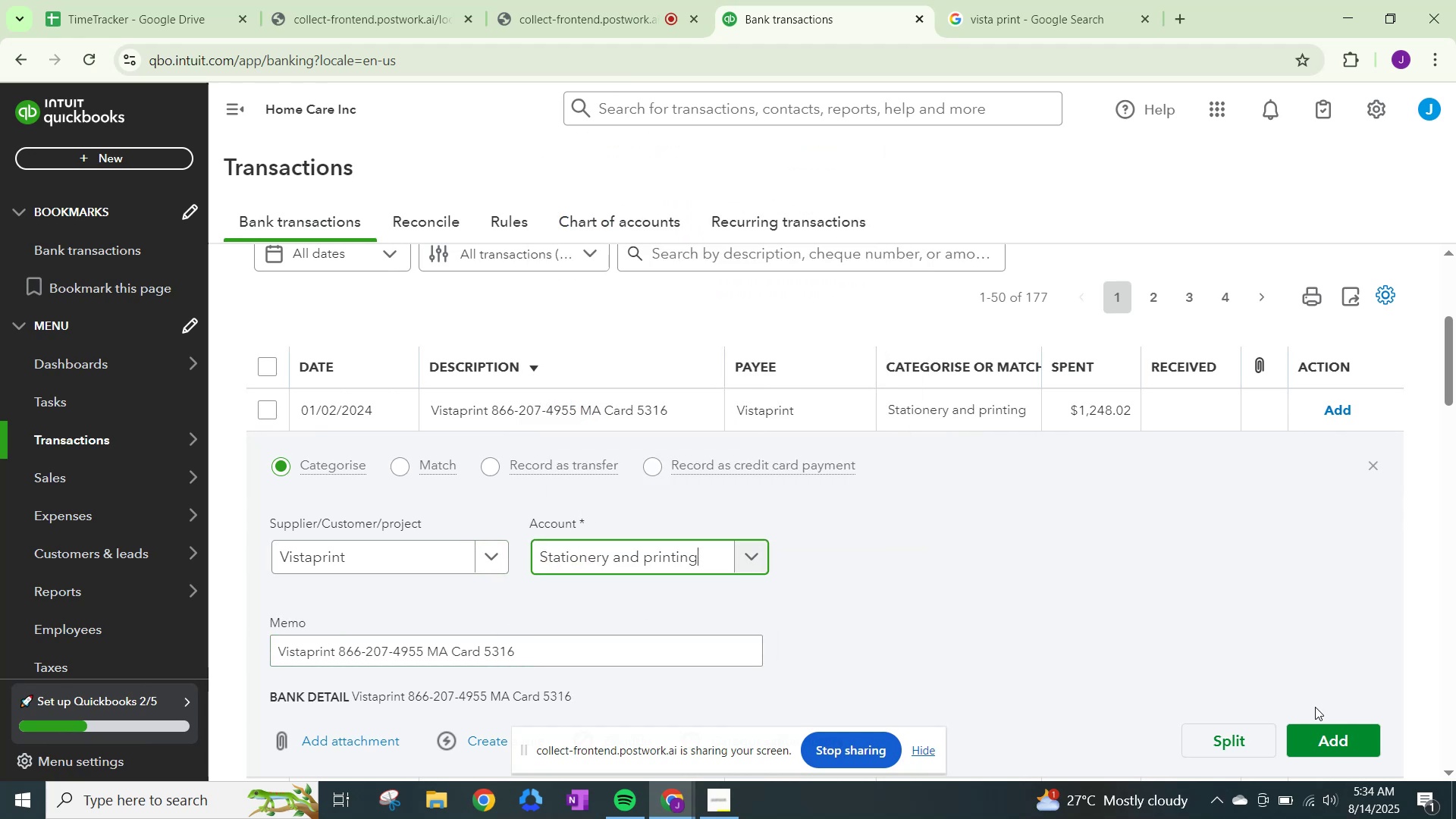 
left_click([1331, 730])
 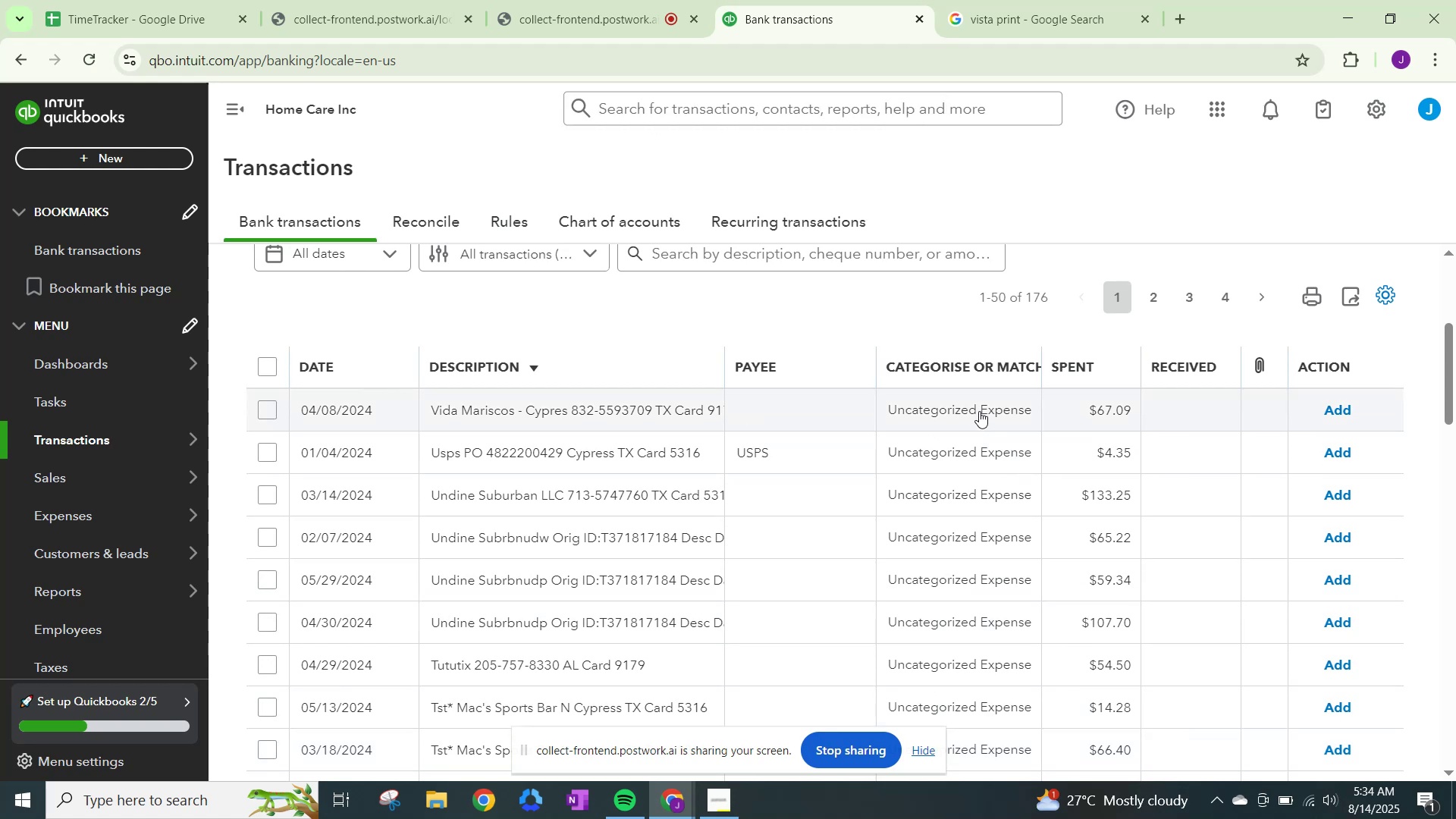 
wait(11.16)
 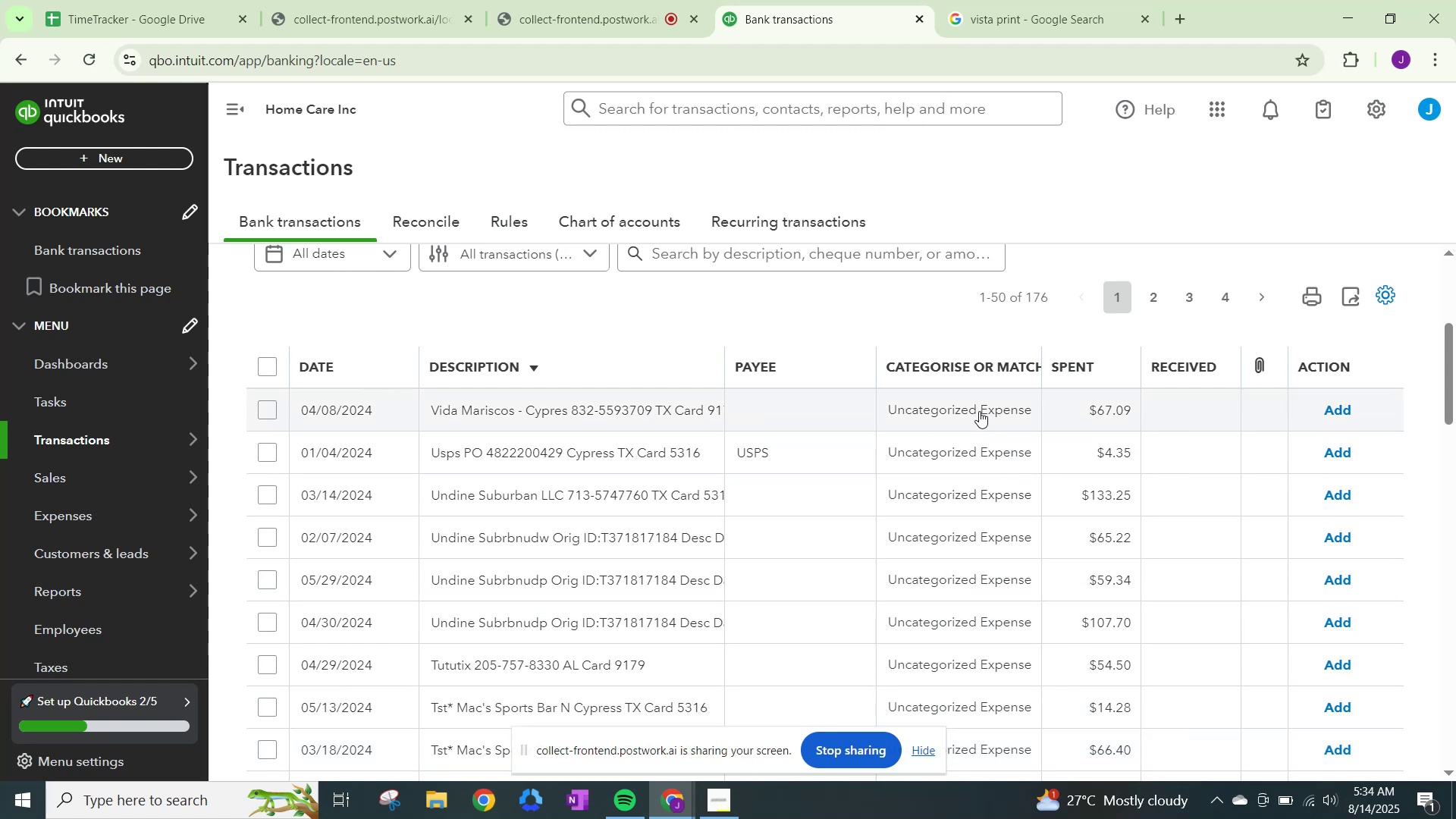 
type(c)
key(Backspace)
type(vida risos)
key(Backspace)
key(Backspace)
key(Backspace)
key(Backspace)
key(Backspace)
type(mariscos)
 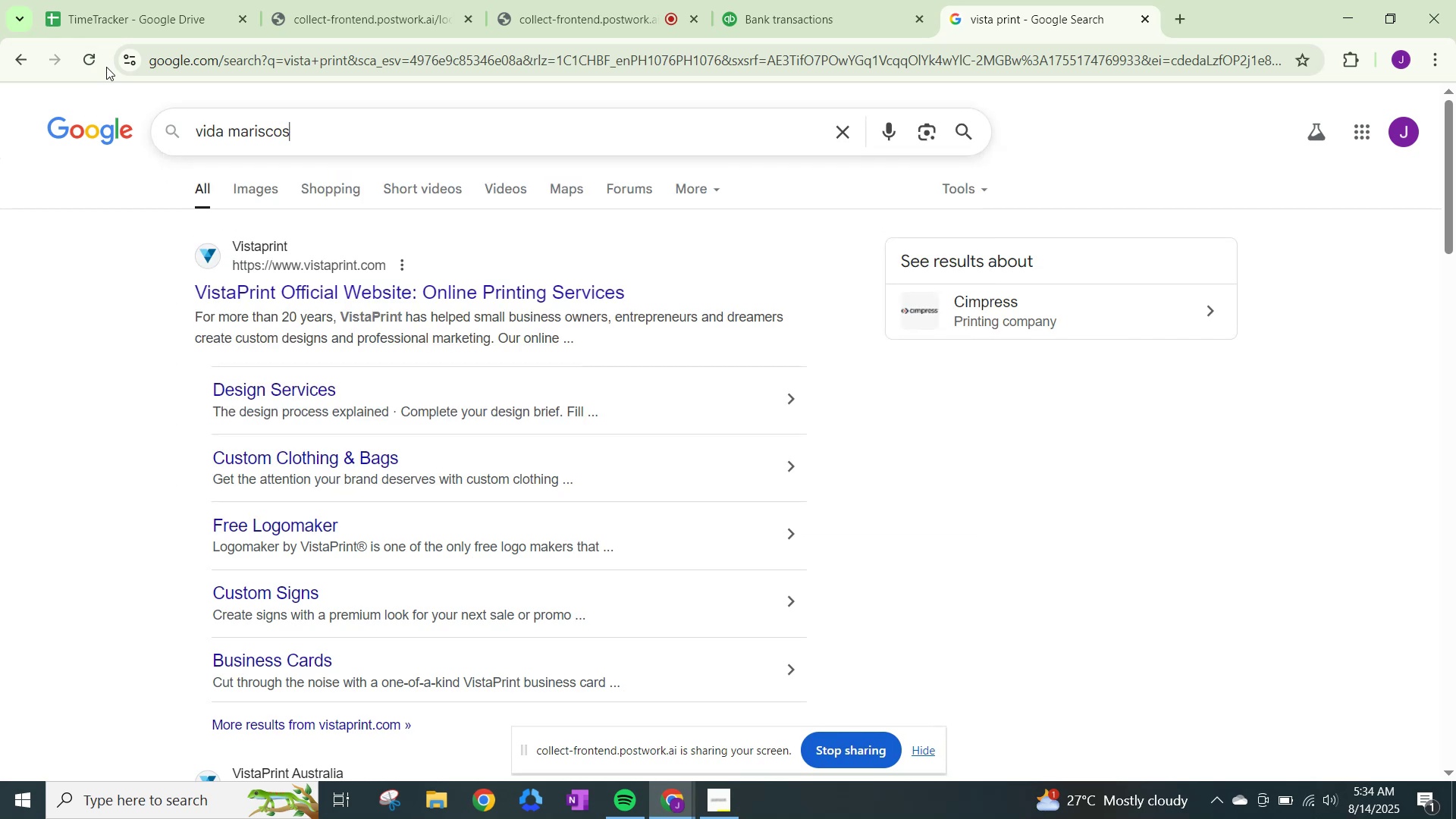 
key(Enter)
 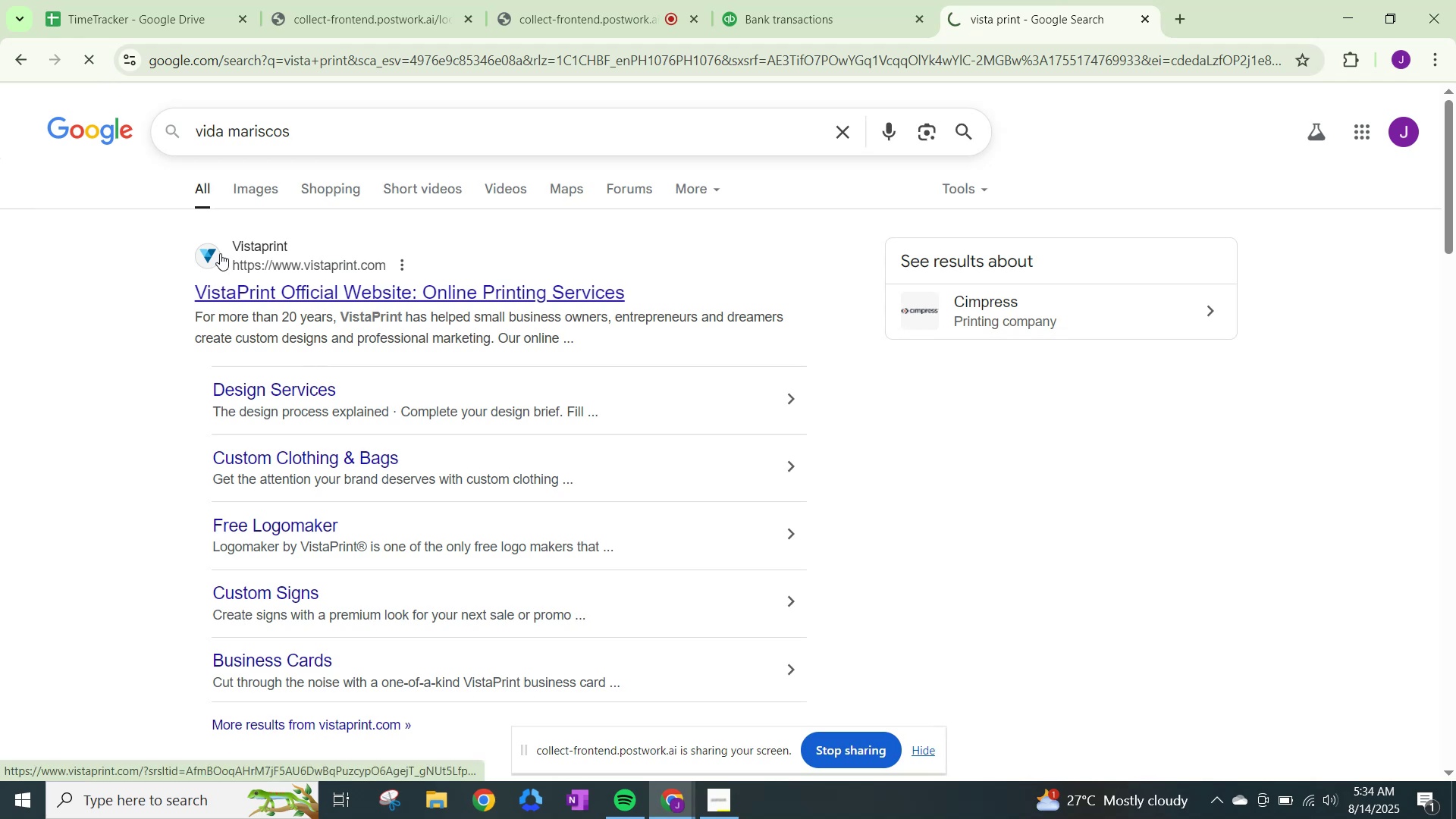 
scroll: coordinate [218, 257], scroll_direction: down, amount: 3.0
 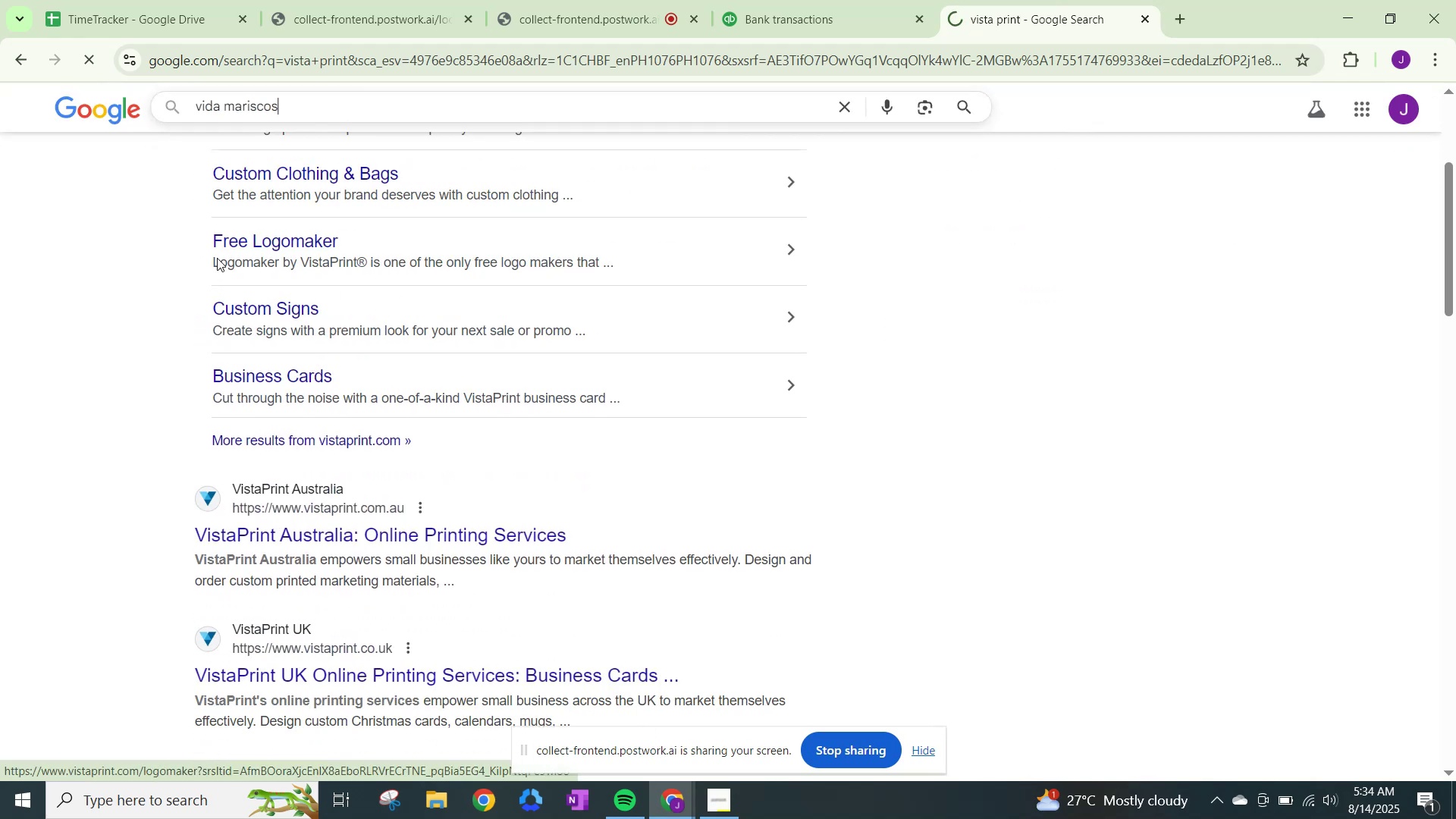 
scroll: coordinate [299, 218], scroll_direction: up, amount: 5.0
 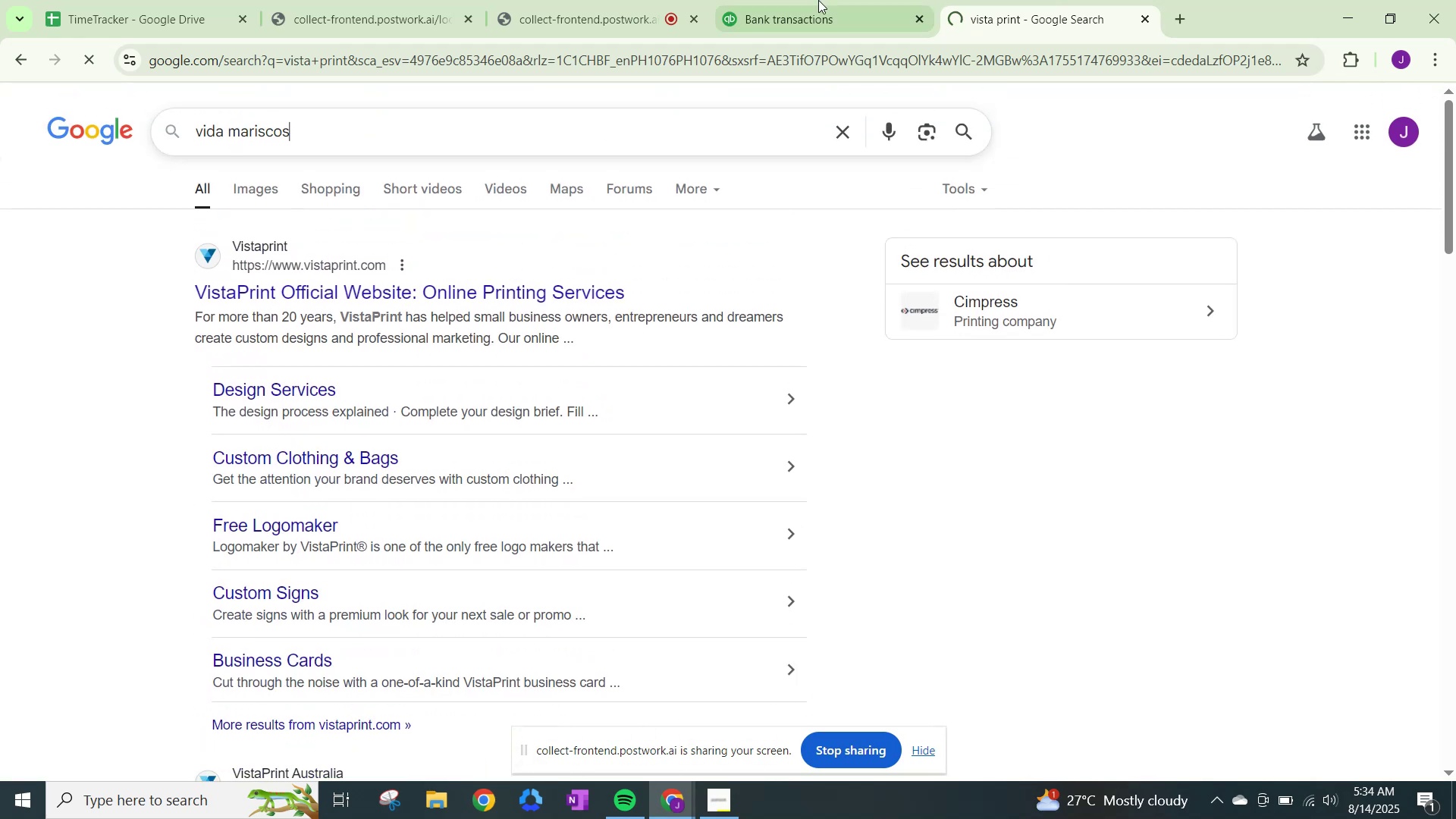 
left_click([822, 0])
 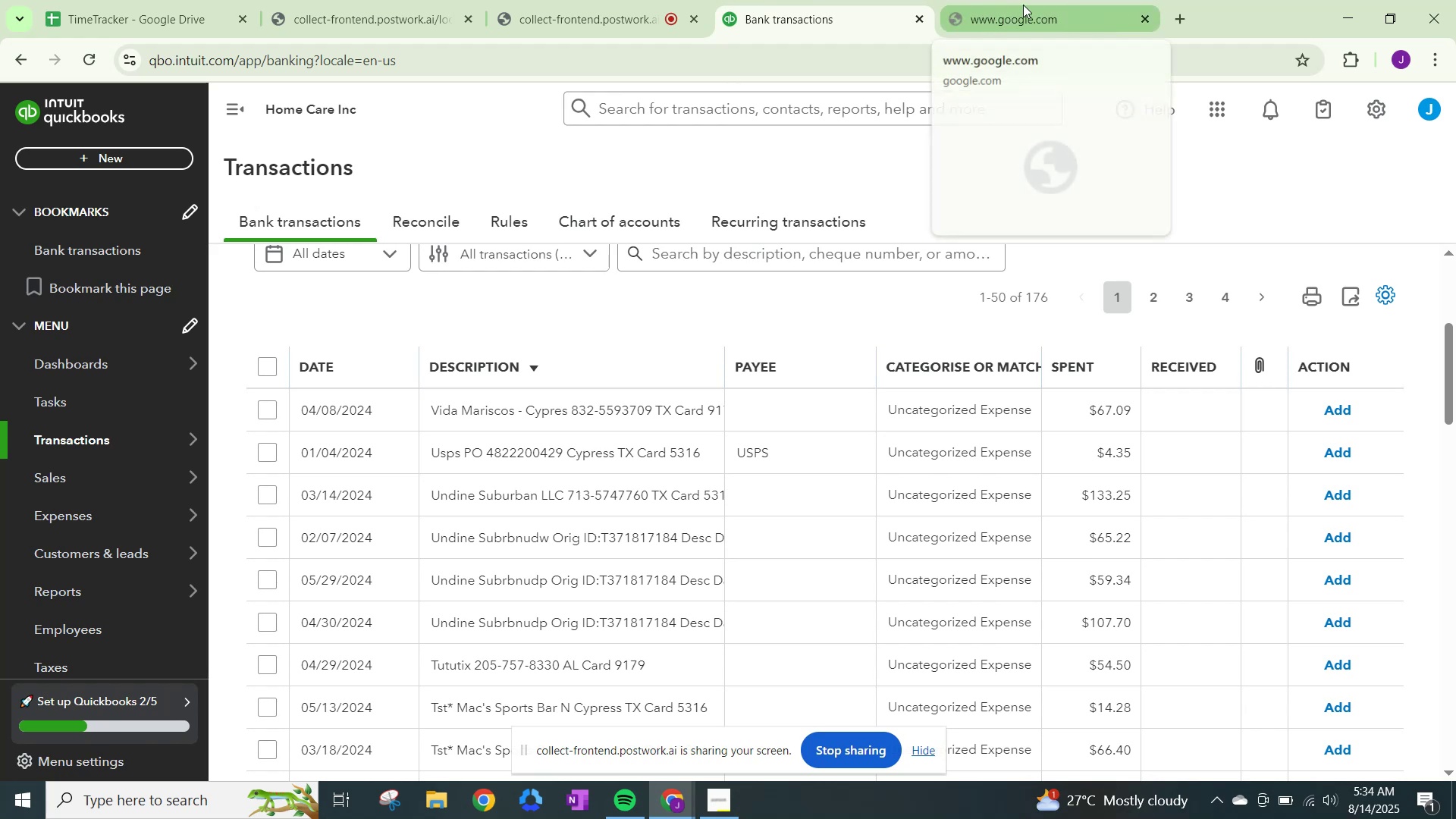 
left_click([994, 7])
 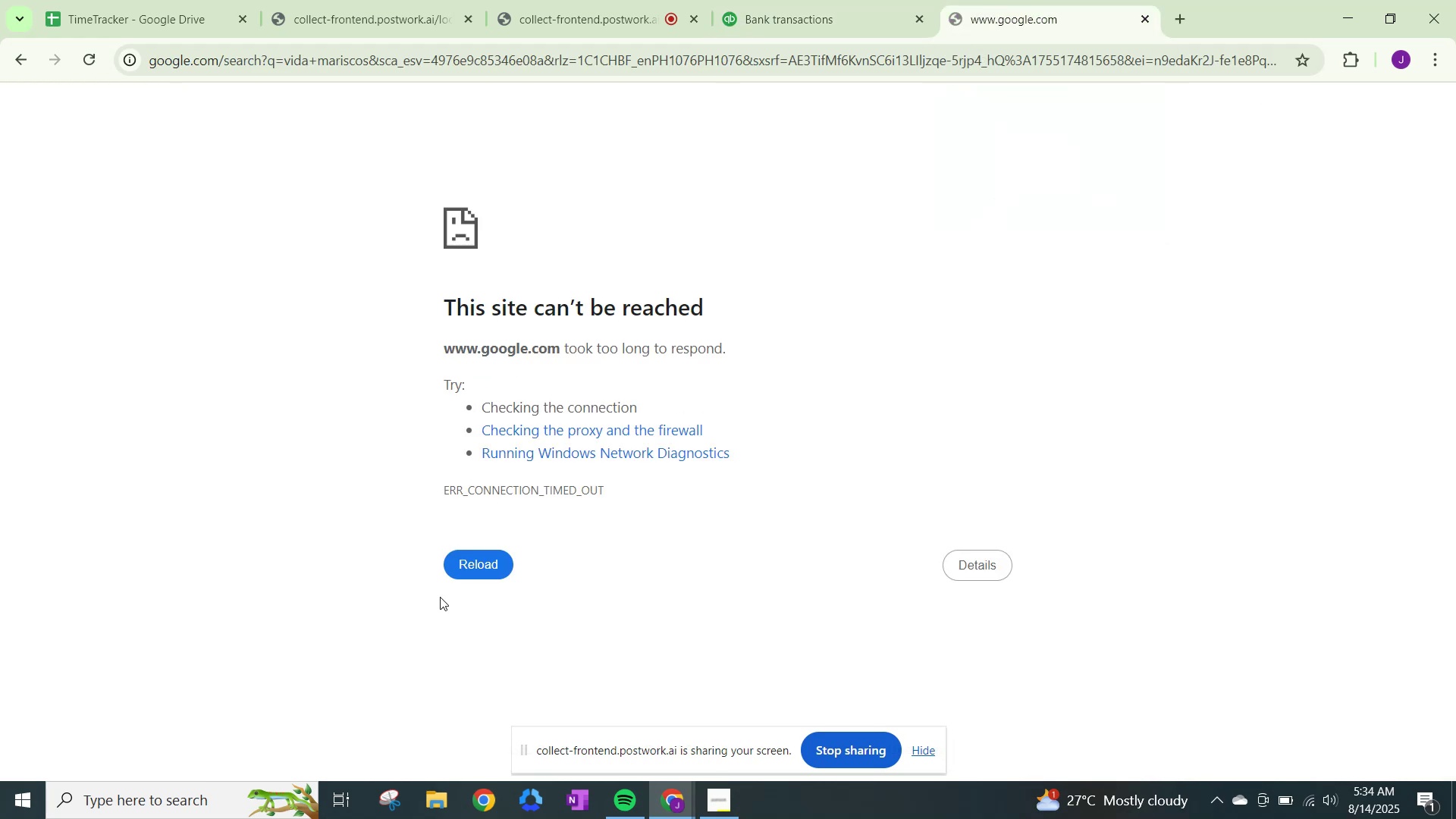 
left_click([469, 578])
 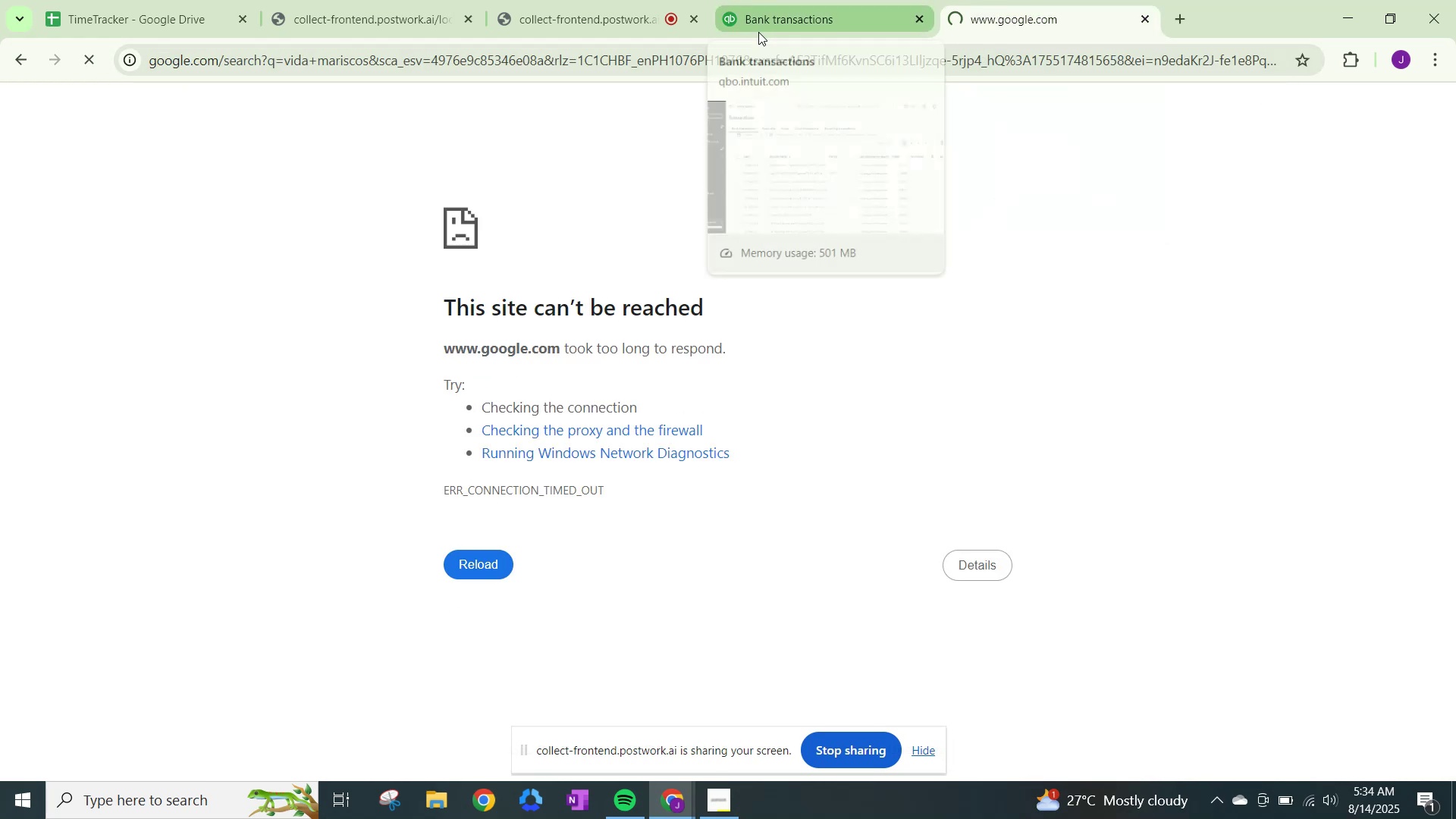 
left_click([758, 33])
 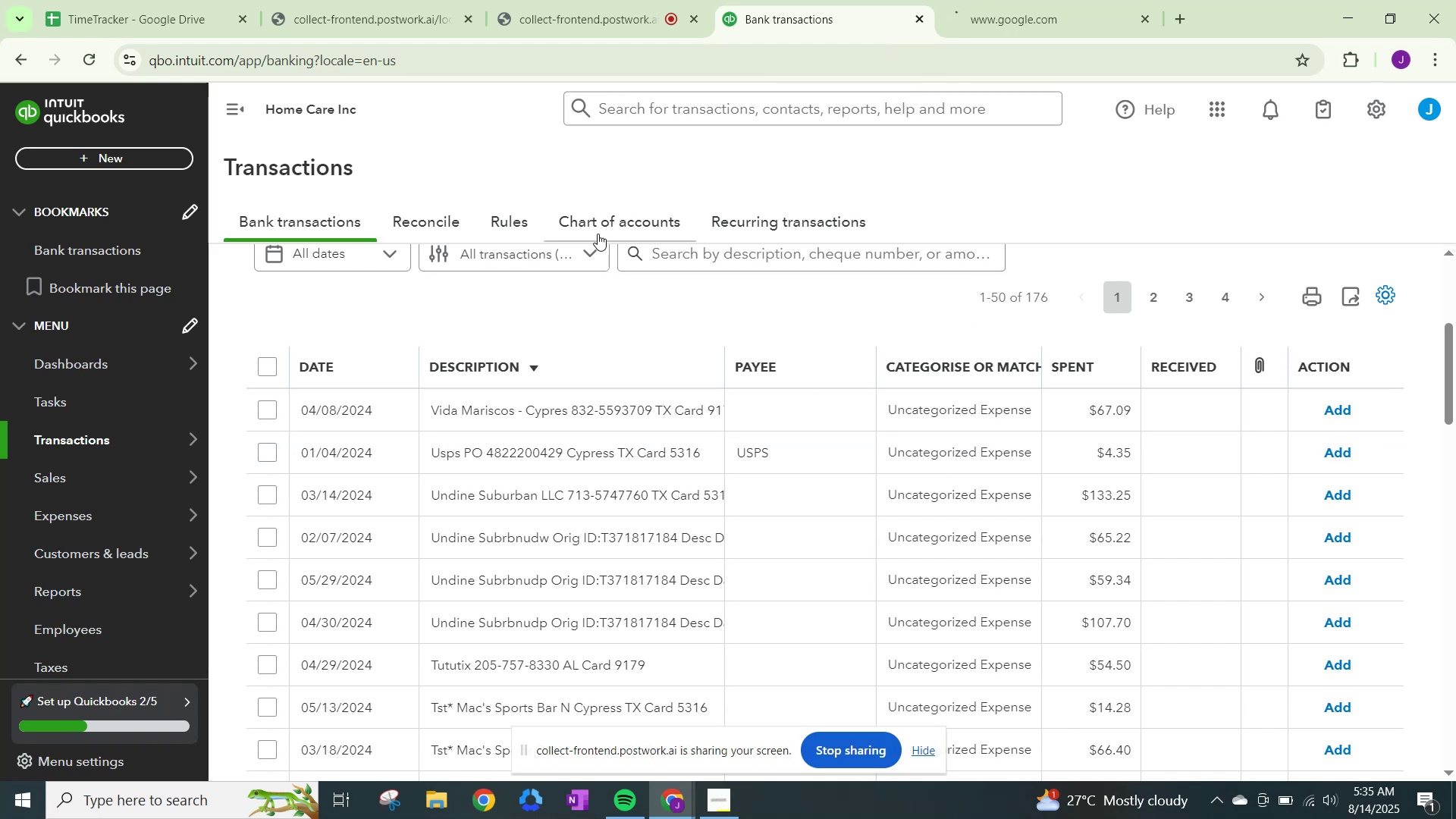 
wait(14.06)
 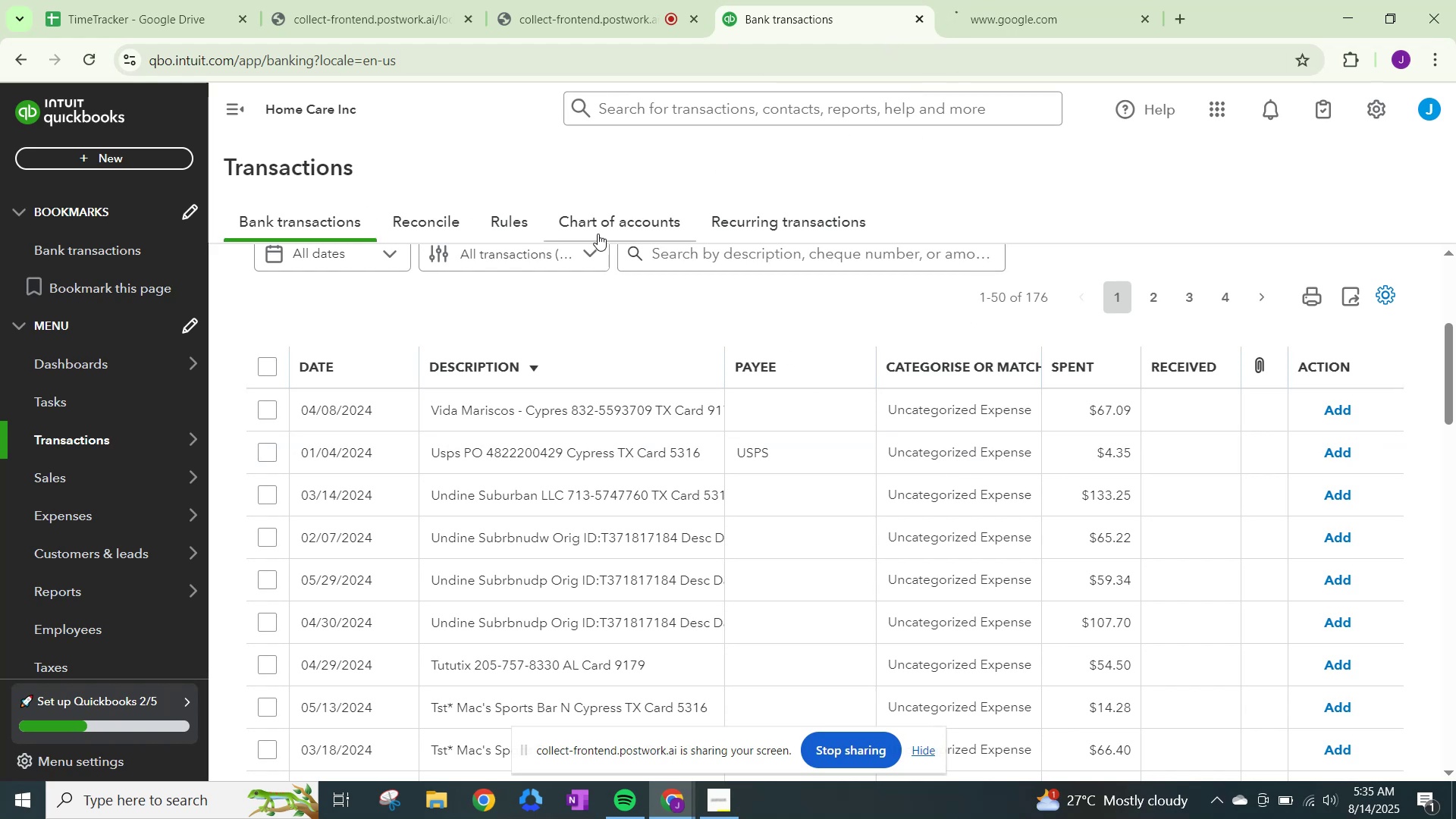 
left_click([766, 213])
 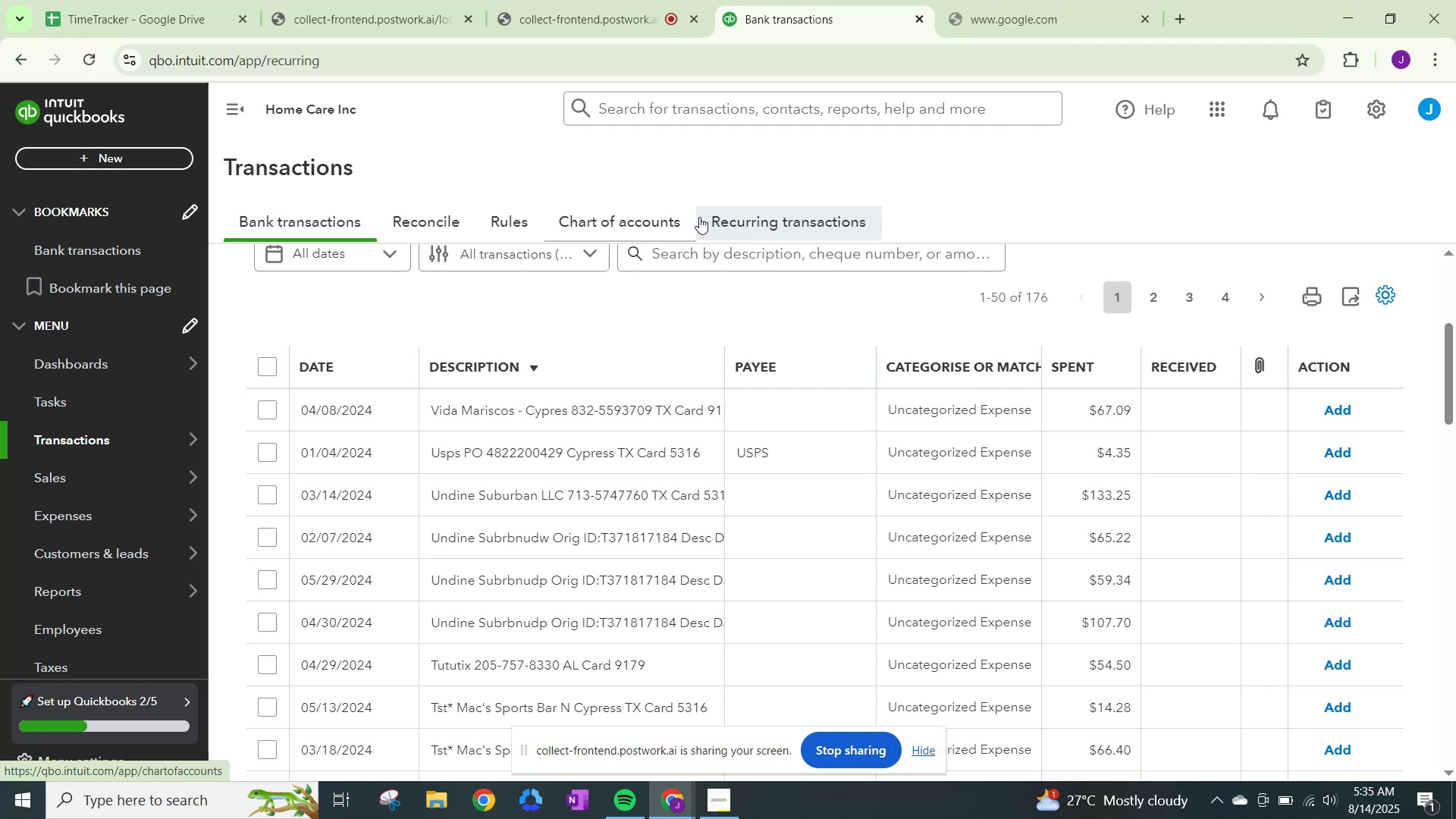 
left_click([767, 215])
 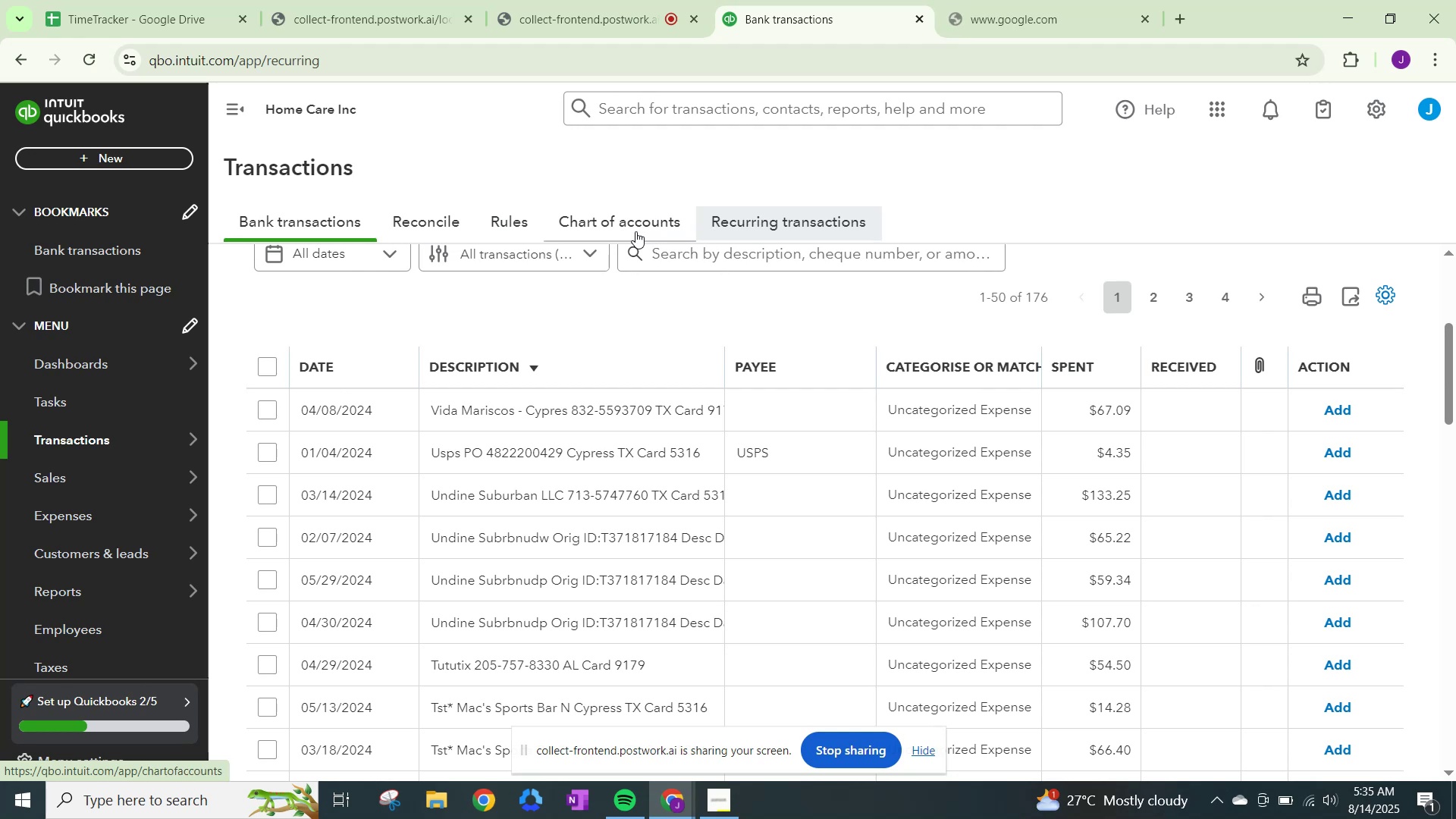 
left_click([635, 231])
 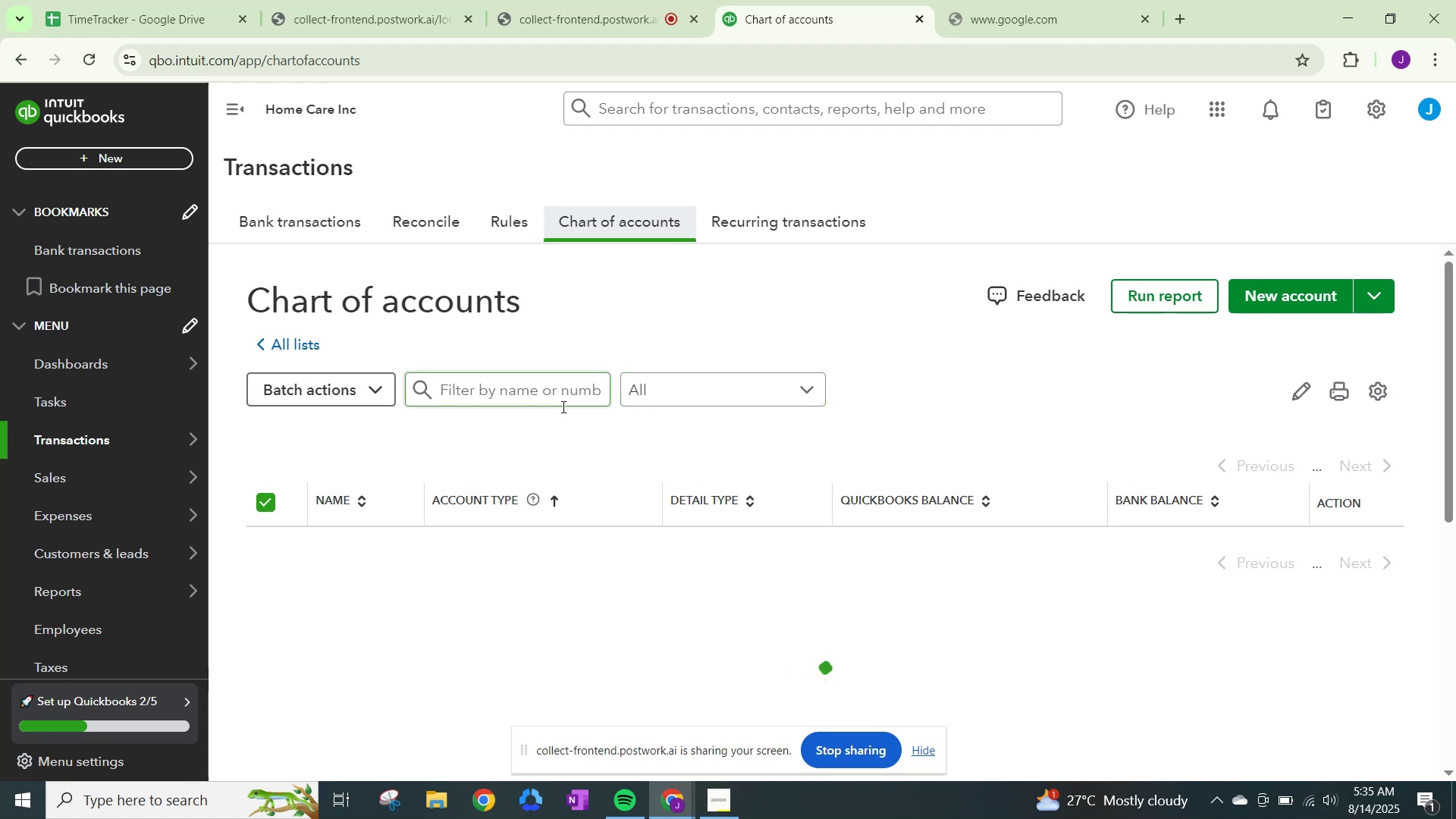 
wait(5.98)
 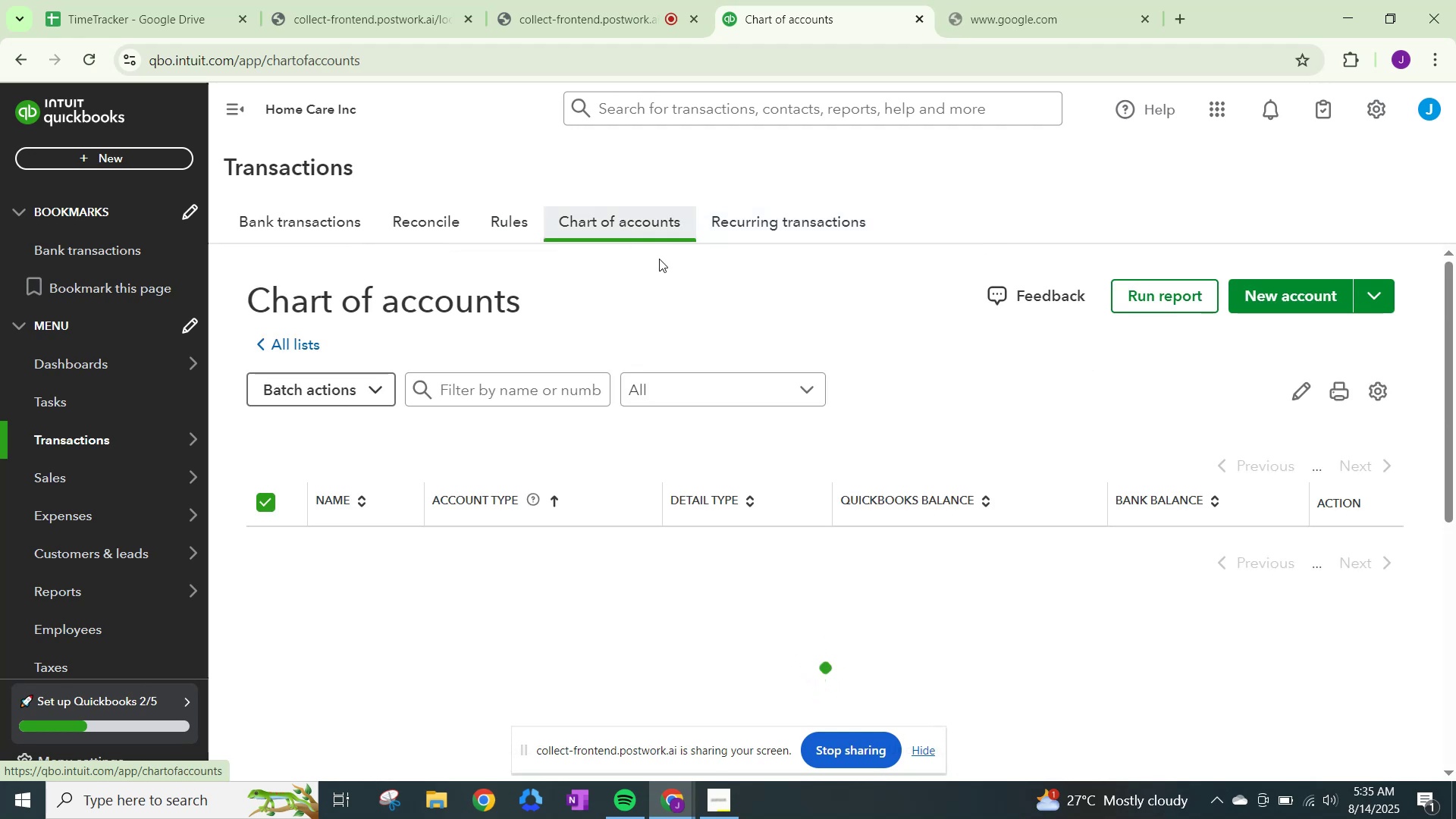 
scroll: coordinate [566, 403], scroll_direction: down, amount: 2.0
 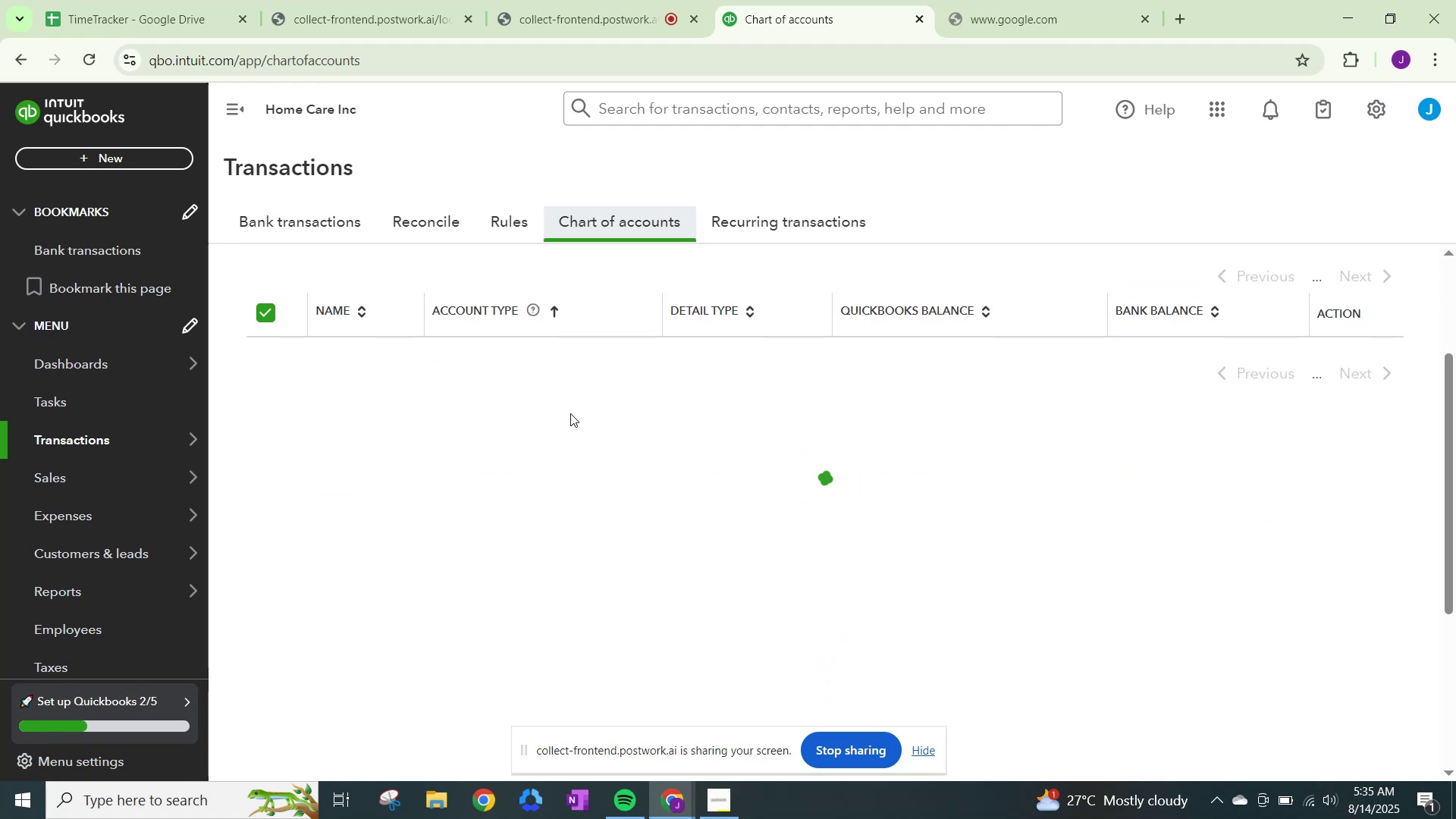 
scroll: coordinate [530, 314], scroll_direction: up, amount: 2.0
 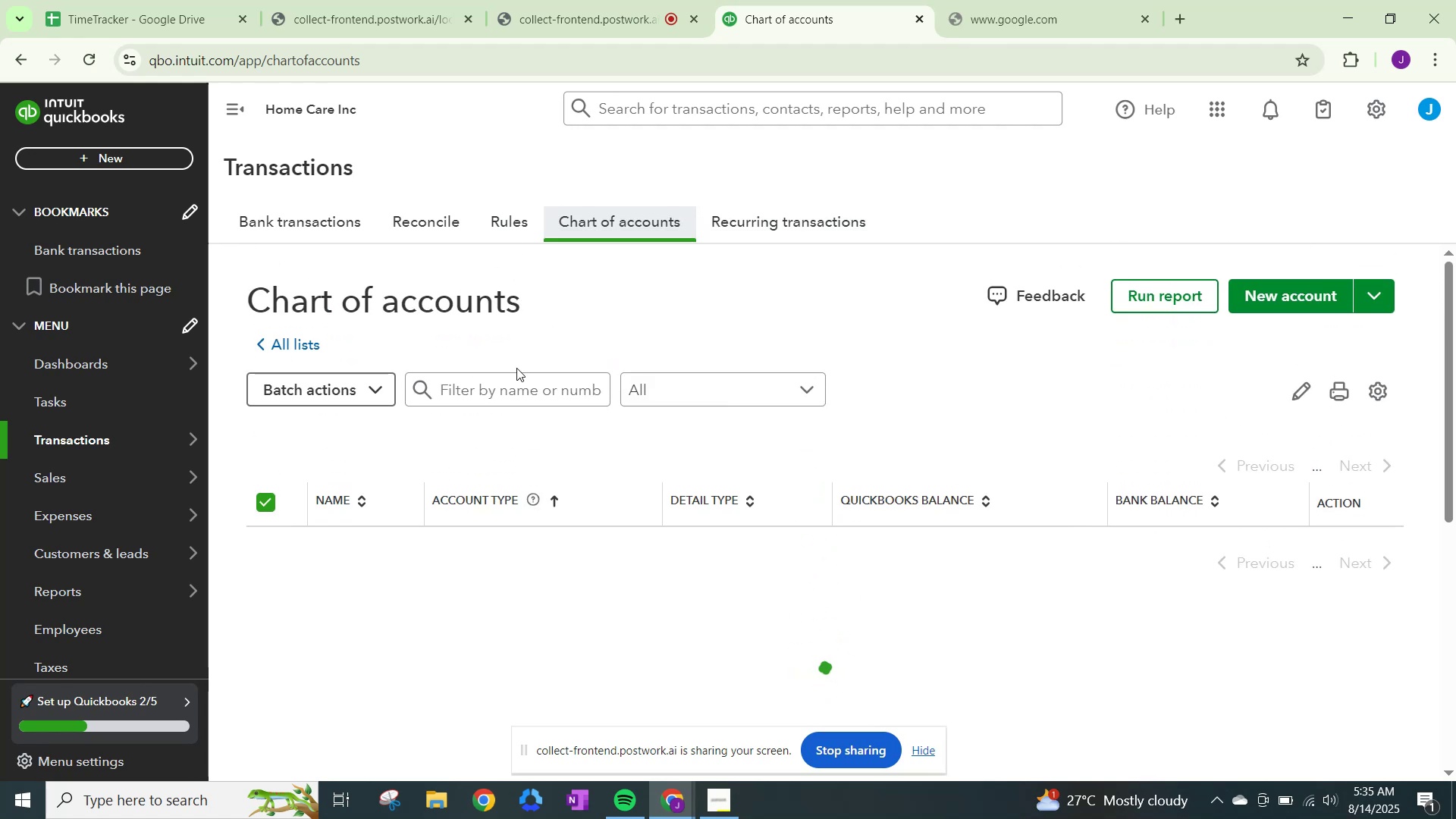 
scroll: coordinate [516, 374], scroll_direction: down, amount: 3.0
 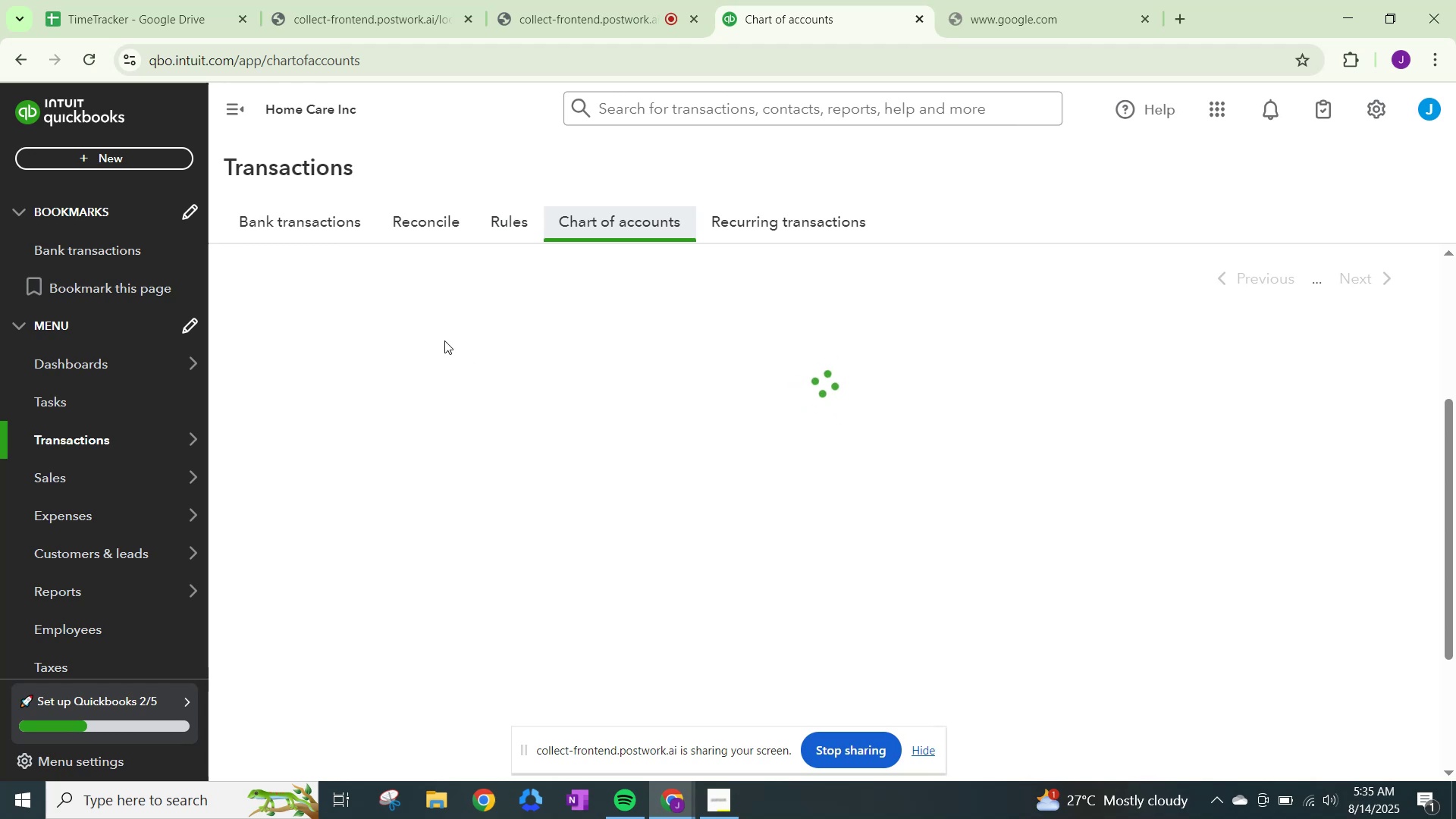 
wait(13.57)
 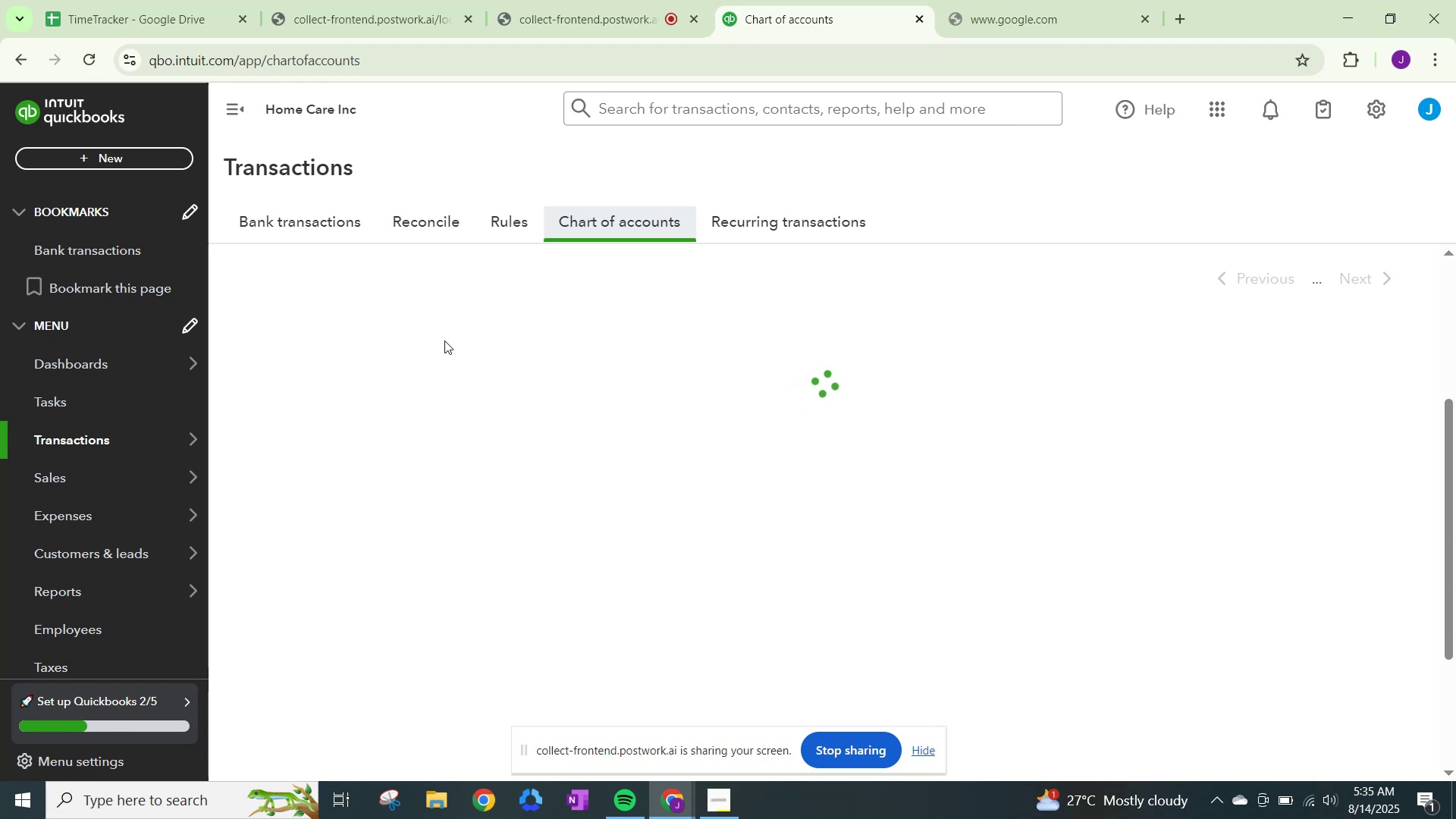 
left_click([300, 229])
 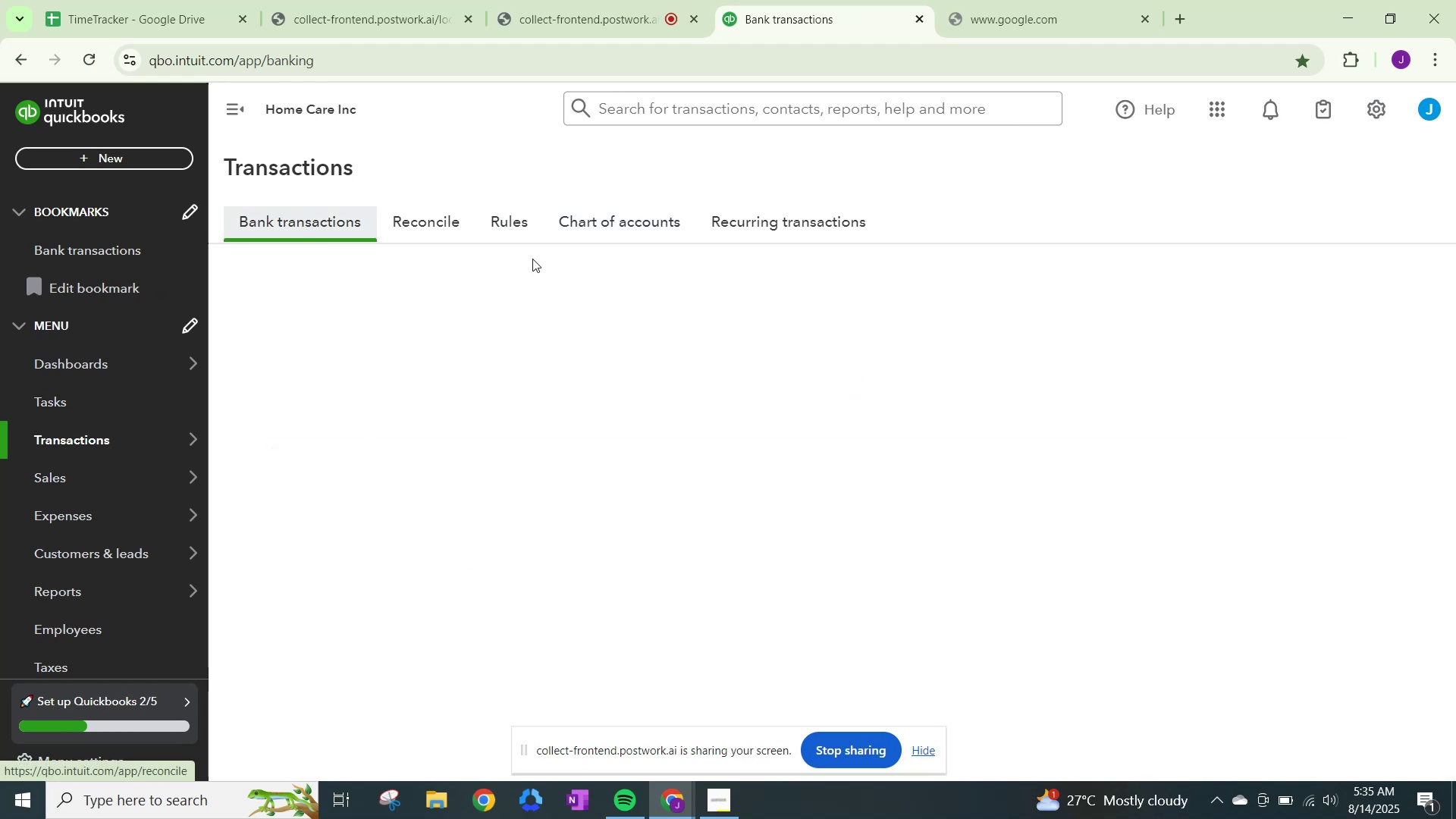 
mouse_move([482, 314])
 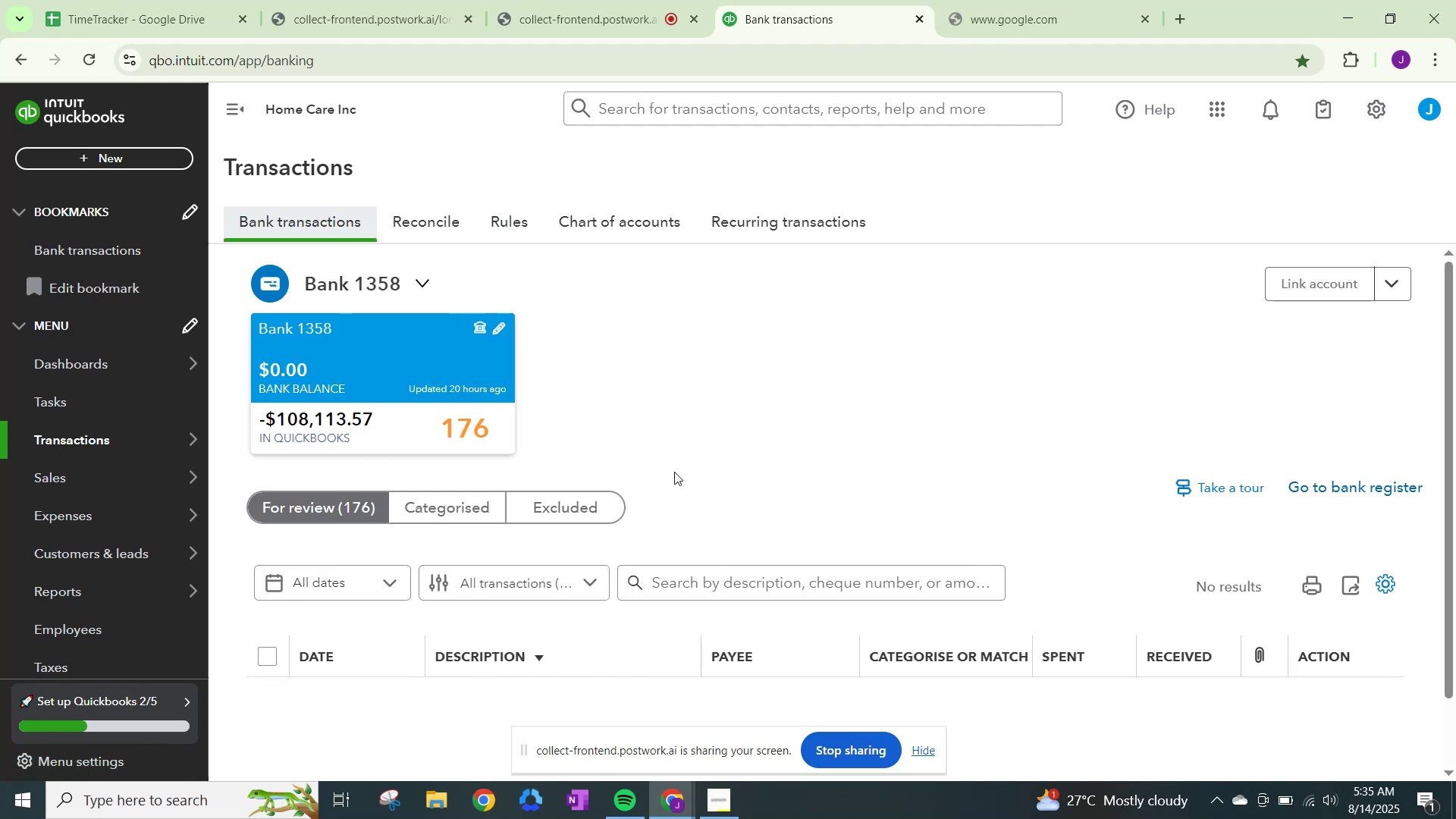 
scroll: coordinate [686, 516], scroll_direction: down, amount: 2.0
 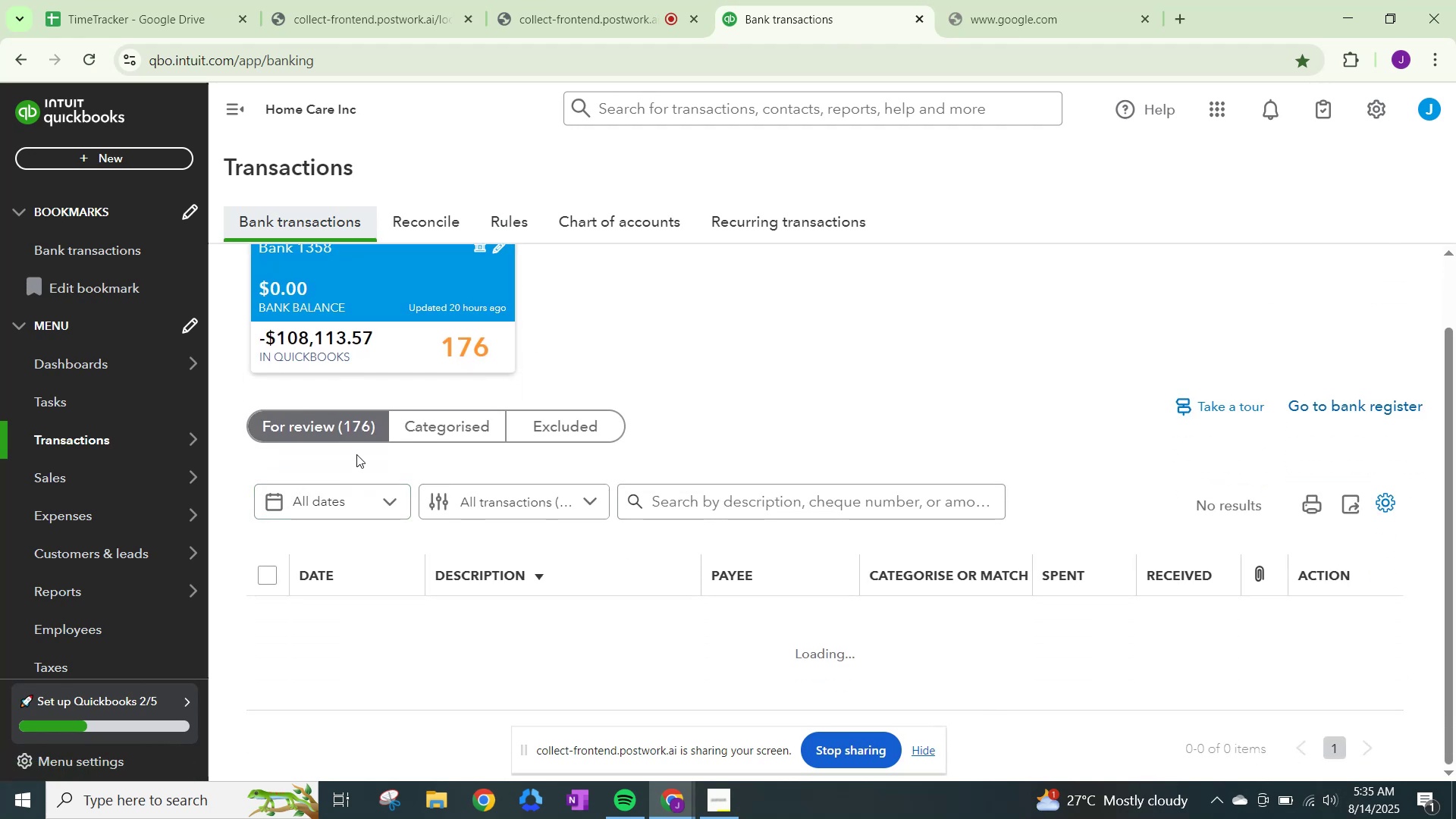 
double_click([334, 438])
 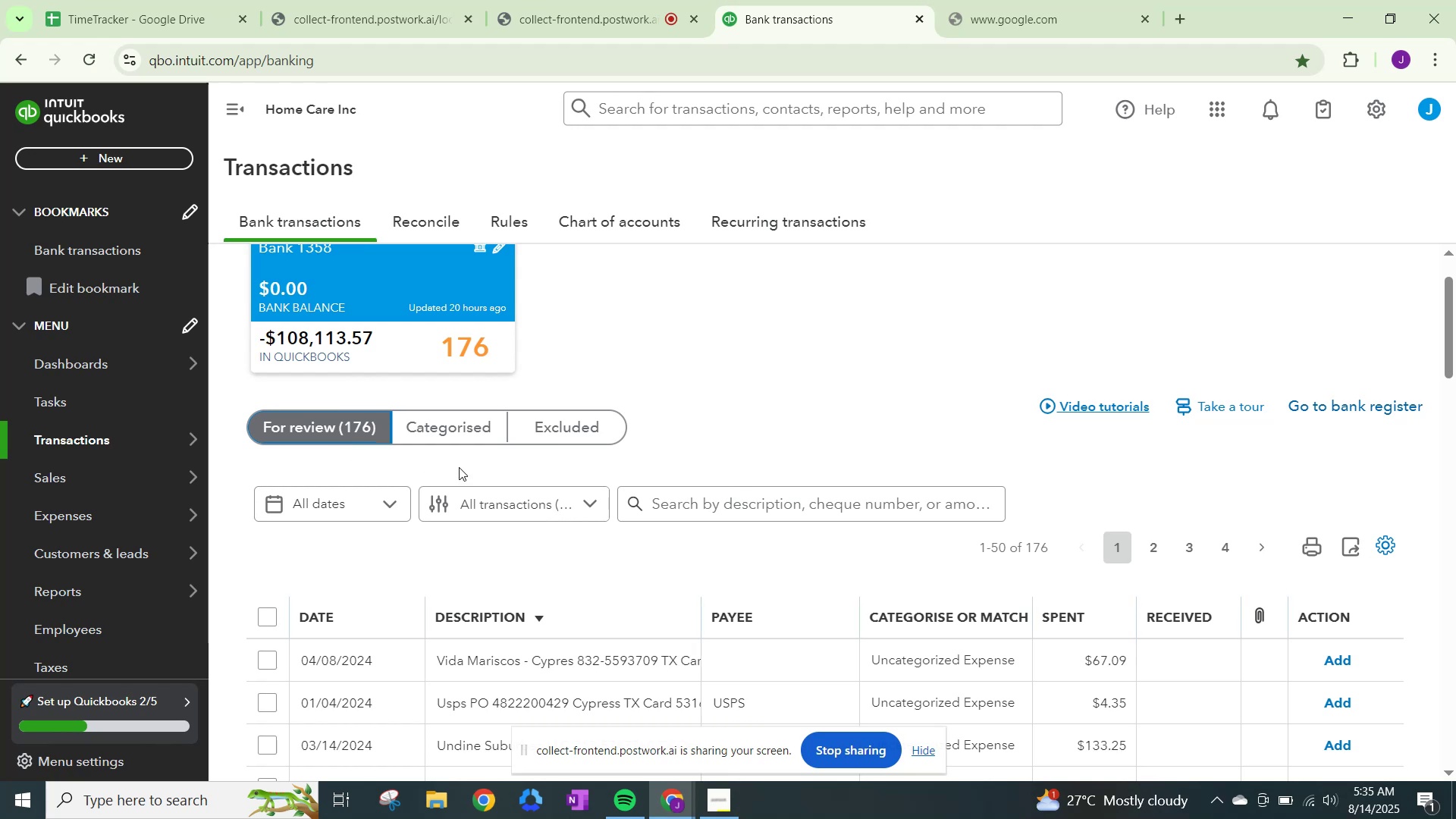 
scroll: coordinate [577, 482], scroll_direction: down, amount: 1.0
 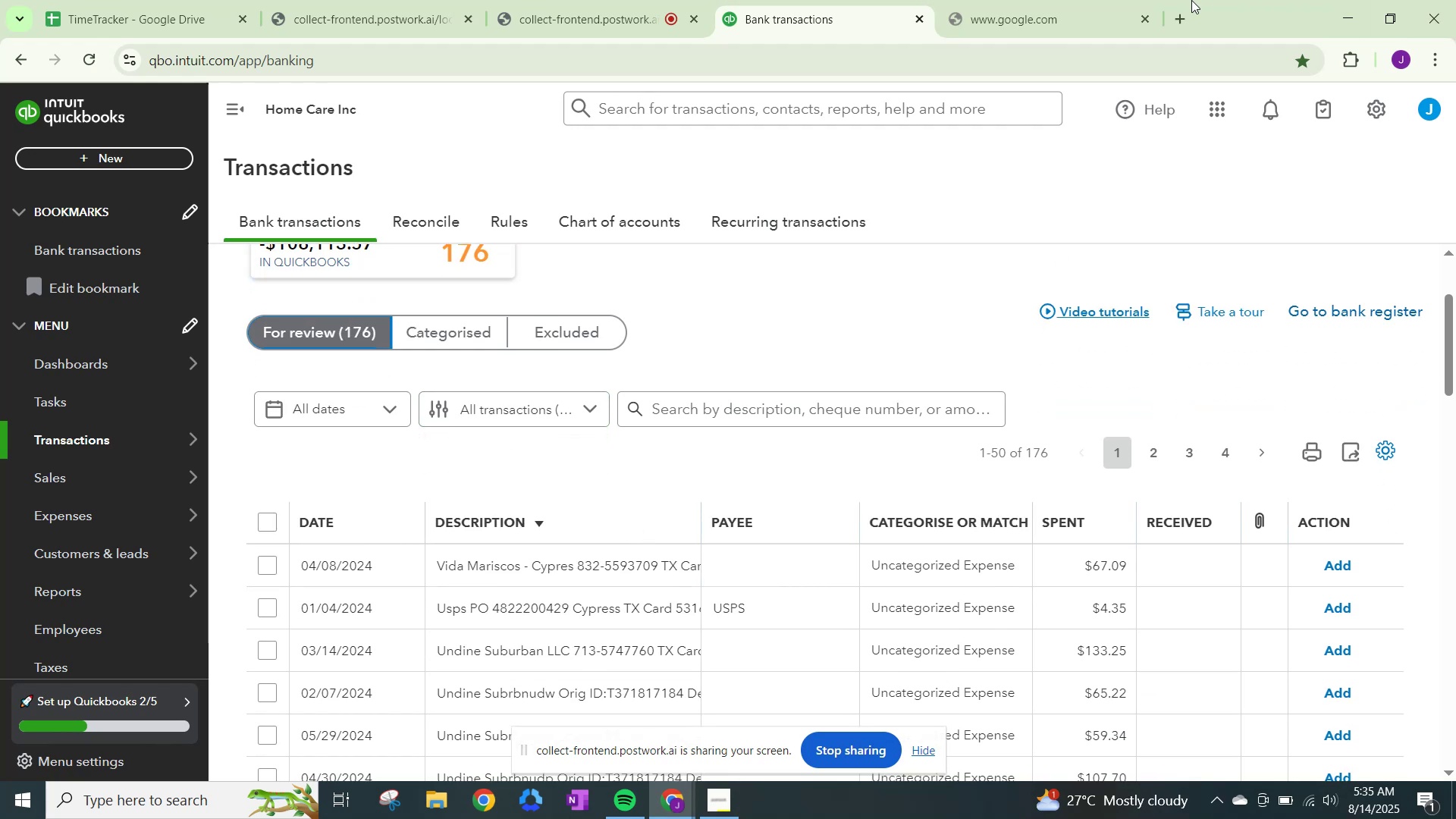 
left_click([1042, 0])
 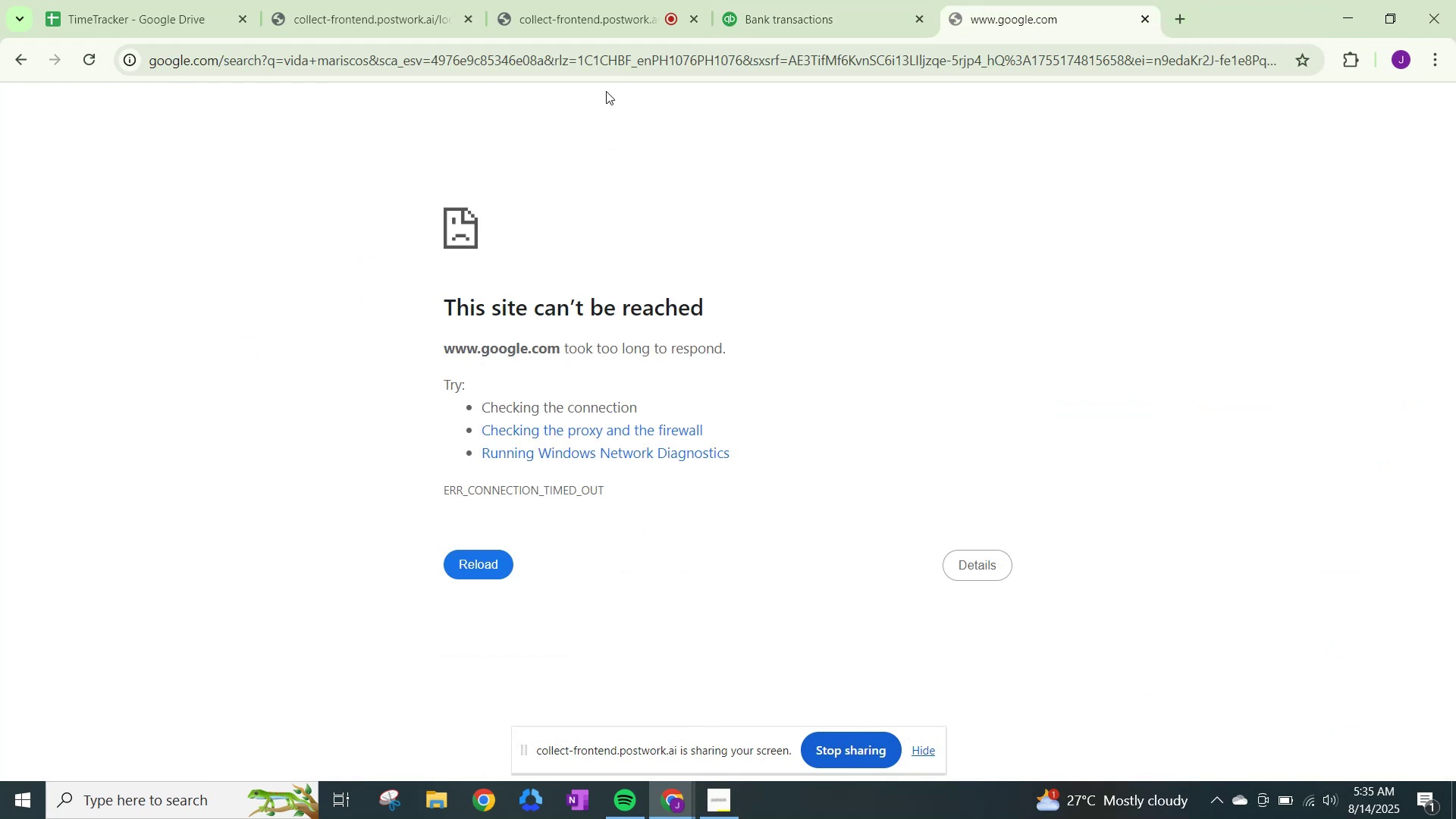 
left_click([629, 27])
 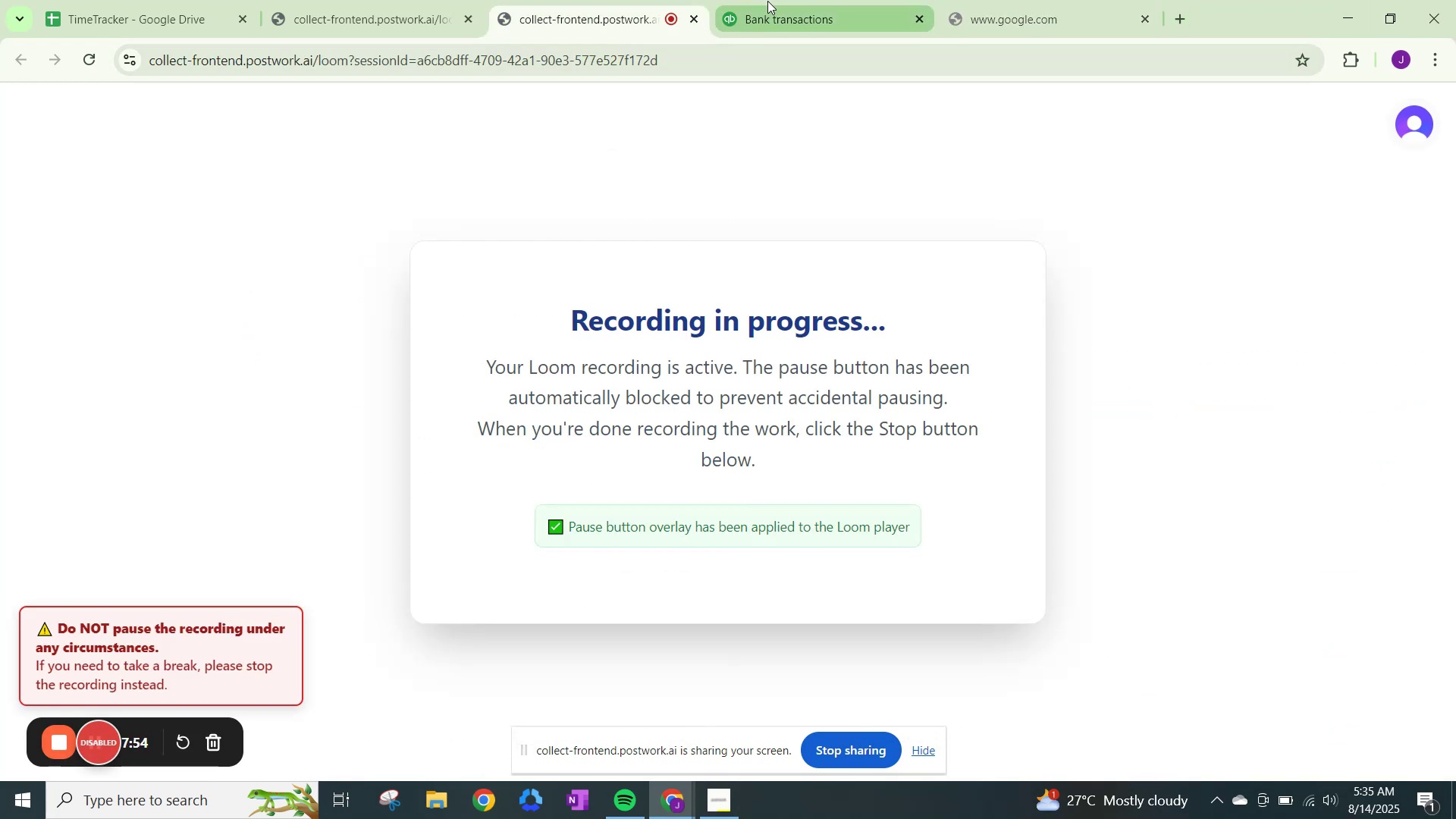 
left_click([767, 2])
 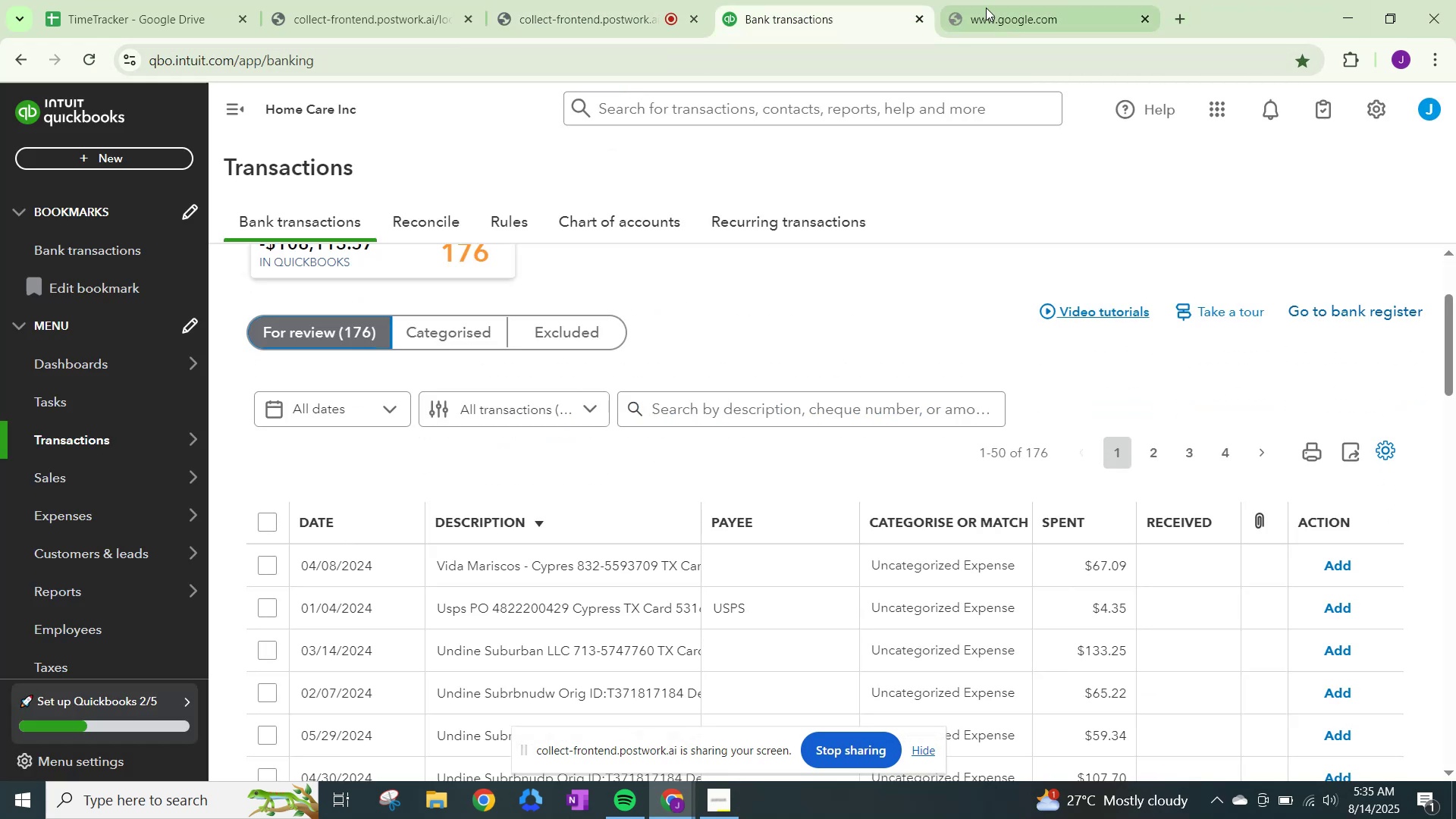 
left_click([1014, 0])
 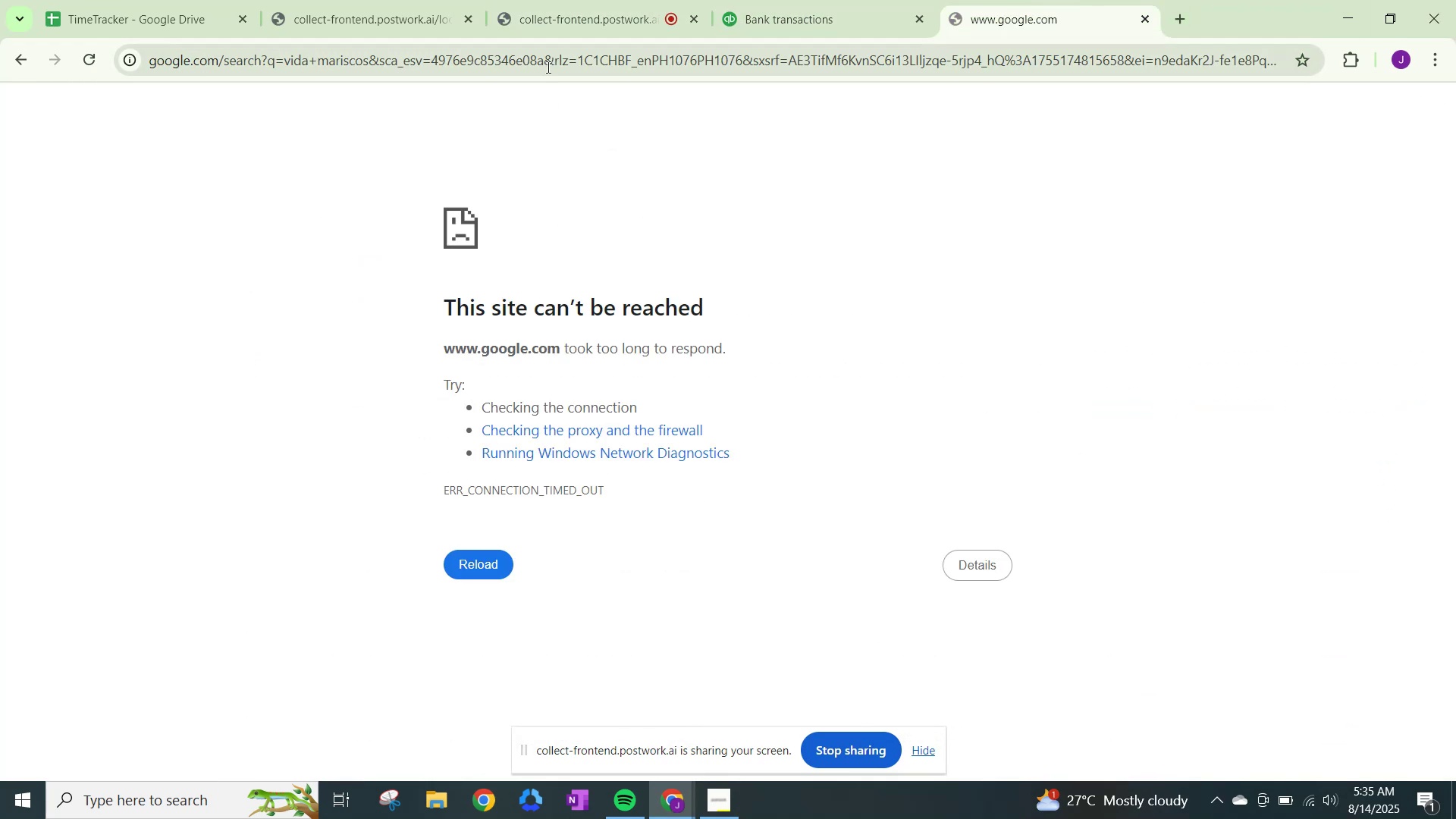 
left_click([547, 67])
 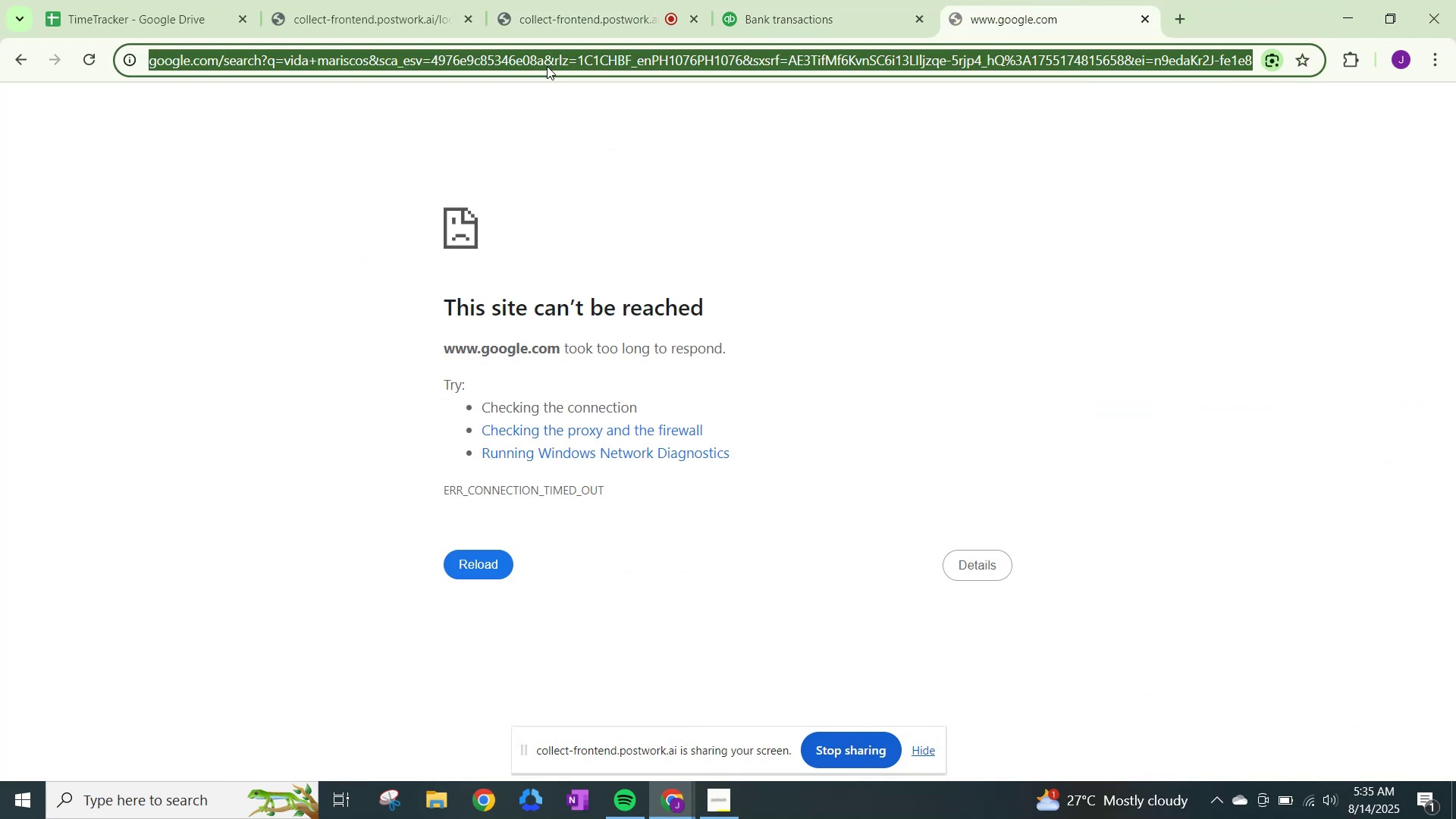 
type(vida)
 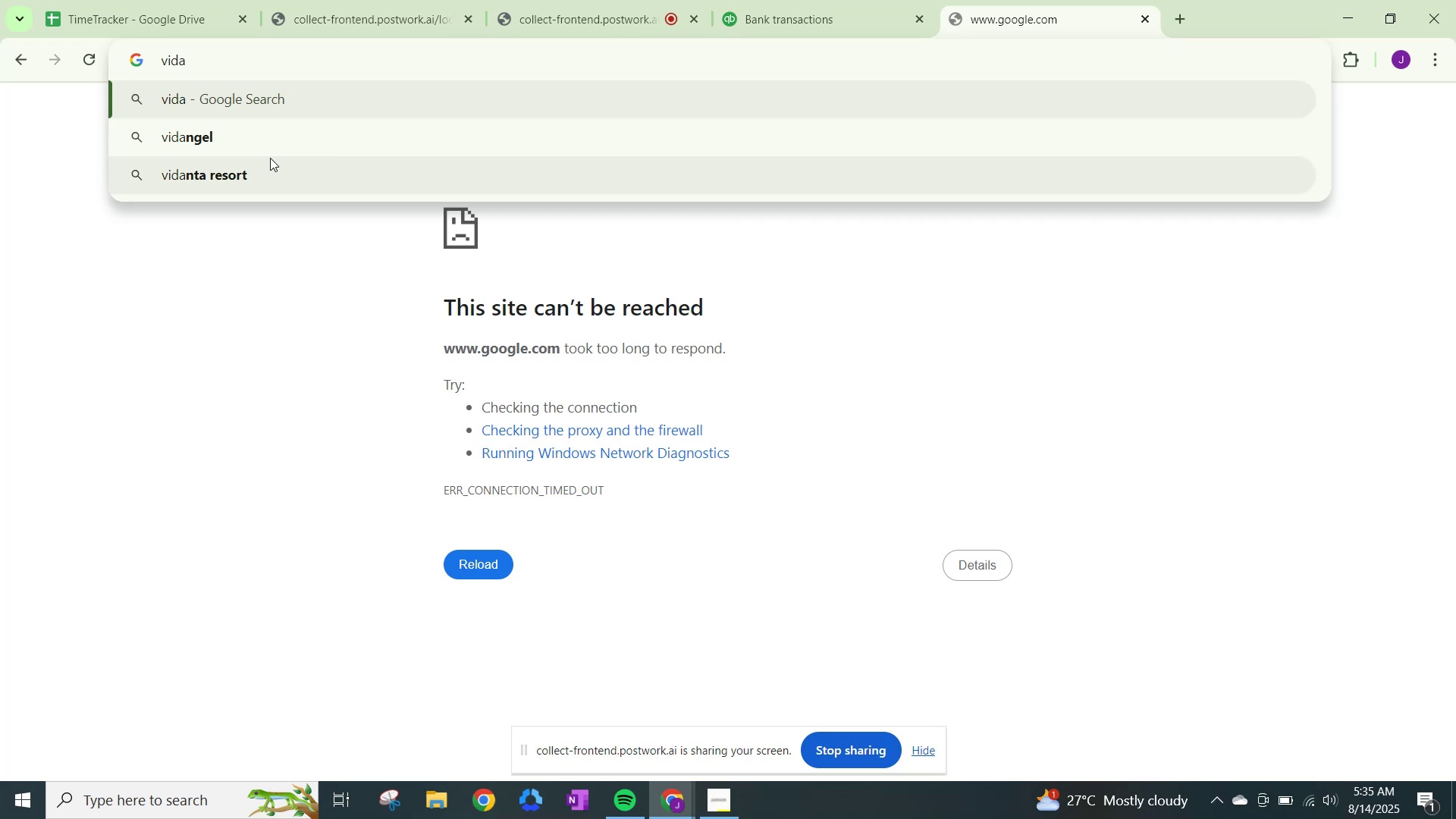 
left_click([758, 0])
 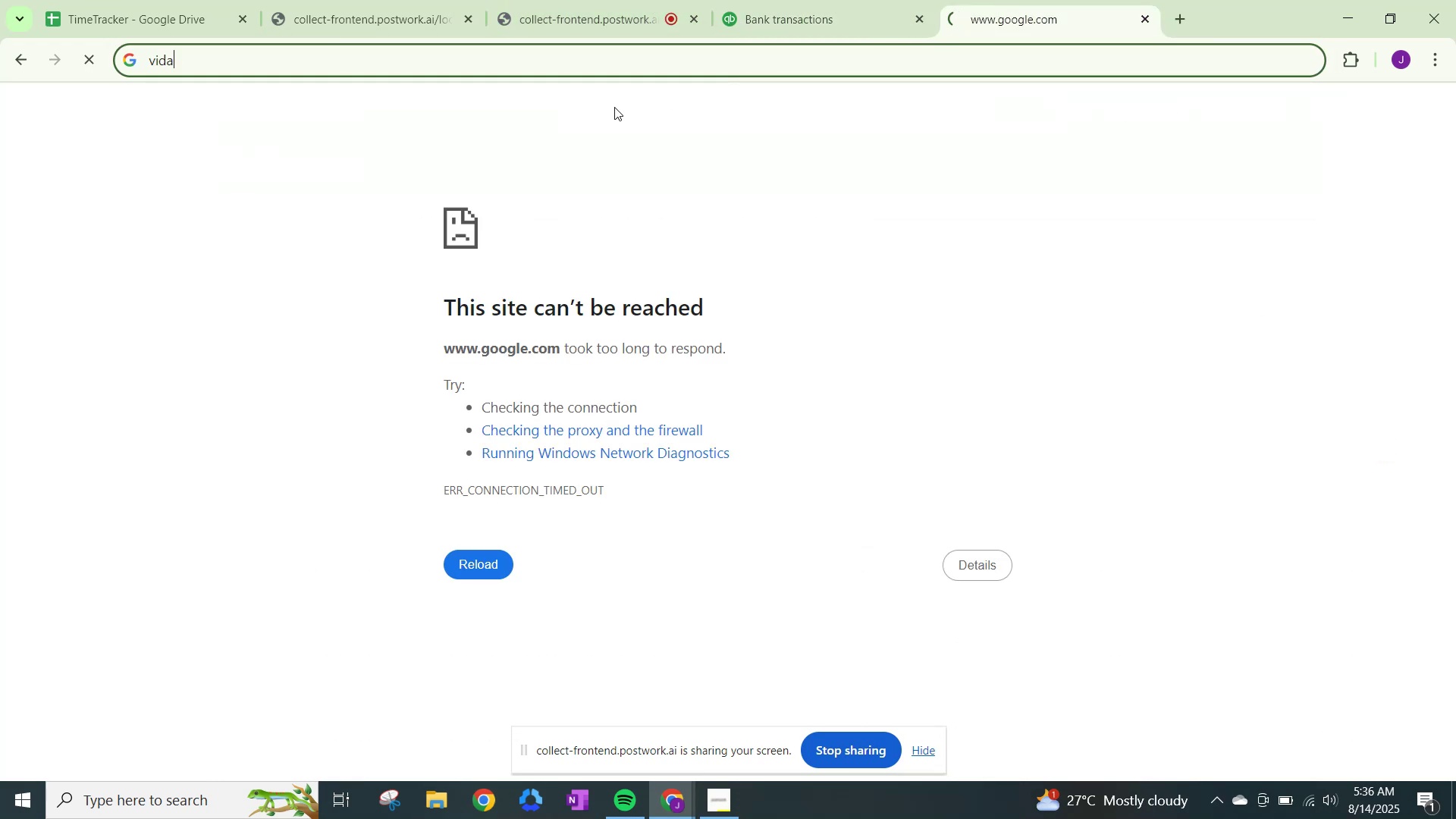 
left_click([573, 77])
 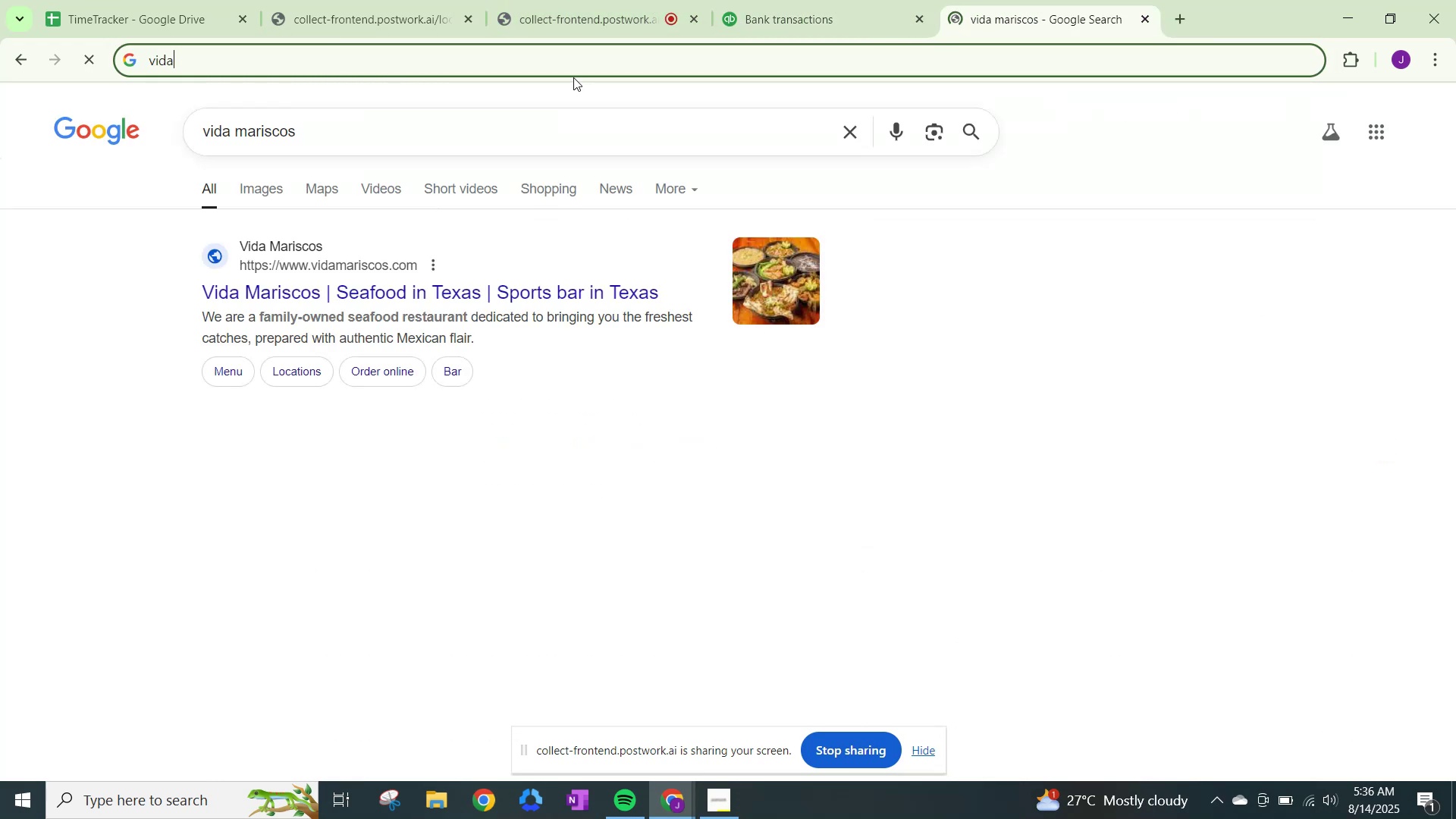 
type( mariscos)
 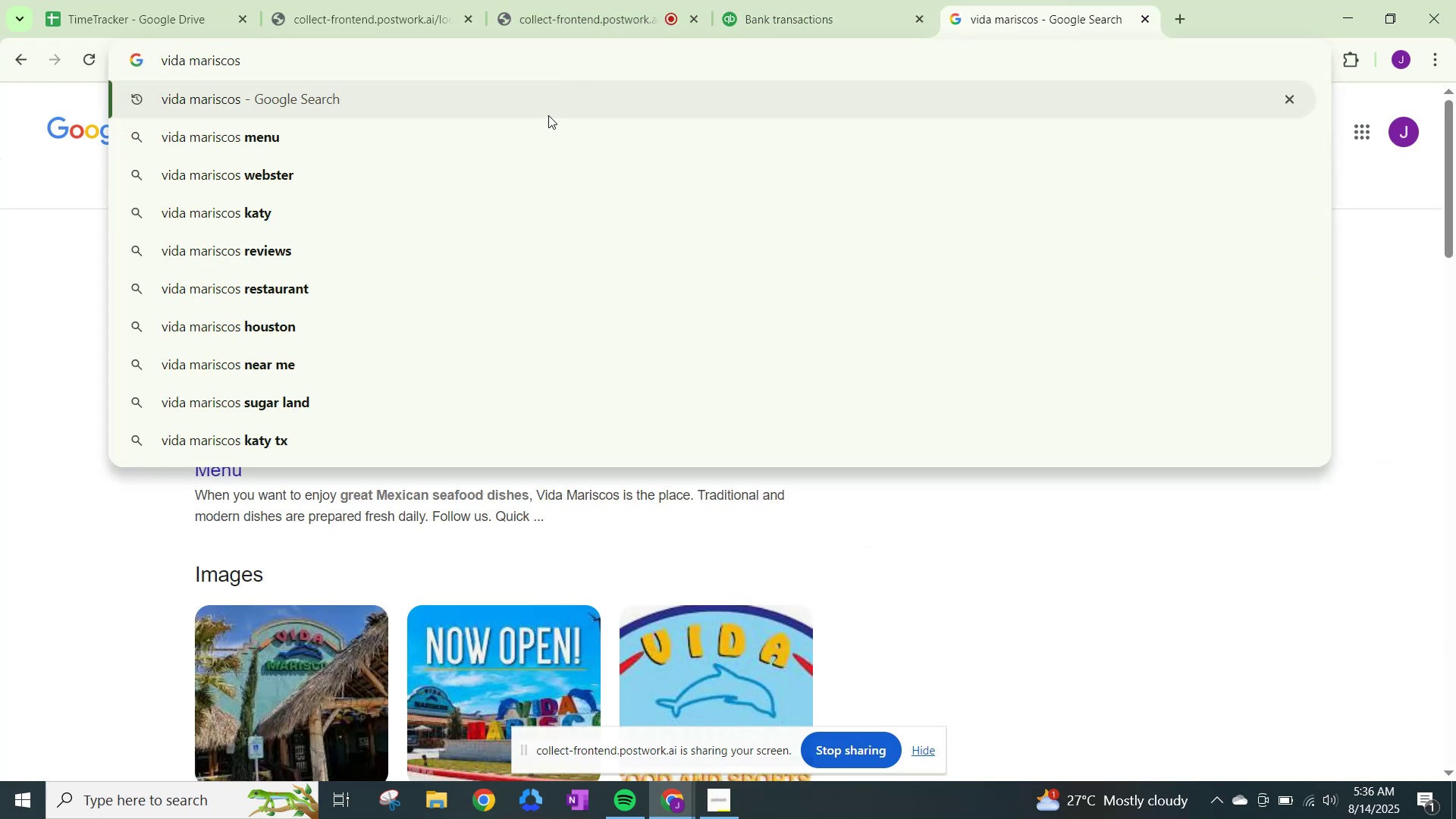 
left_click([553, 106])
 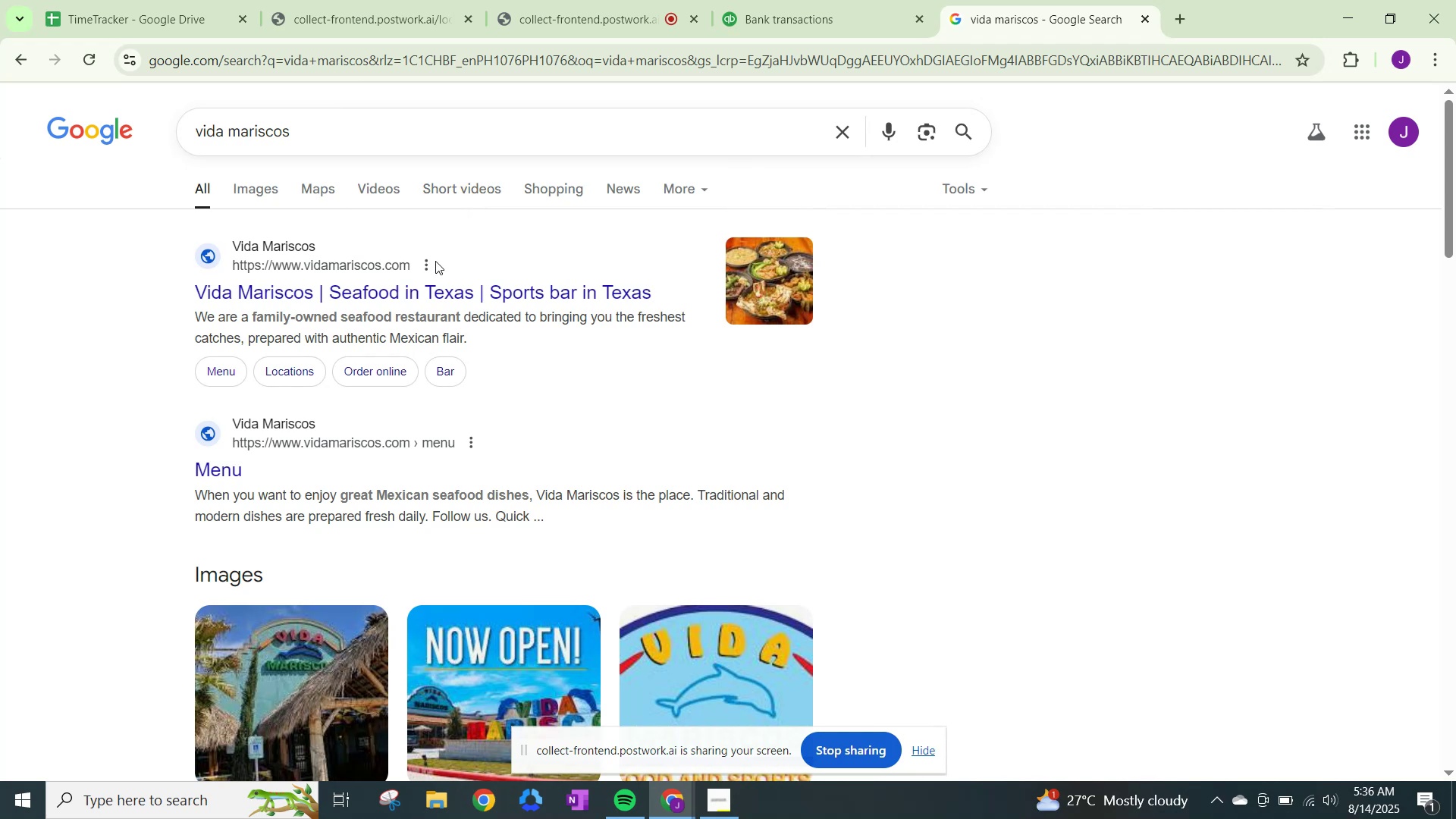 
left_click([751, 0])
 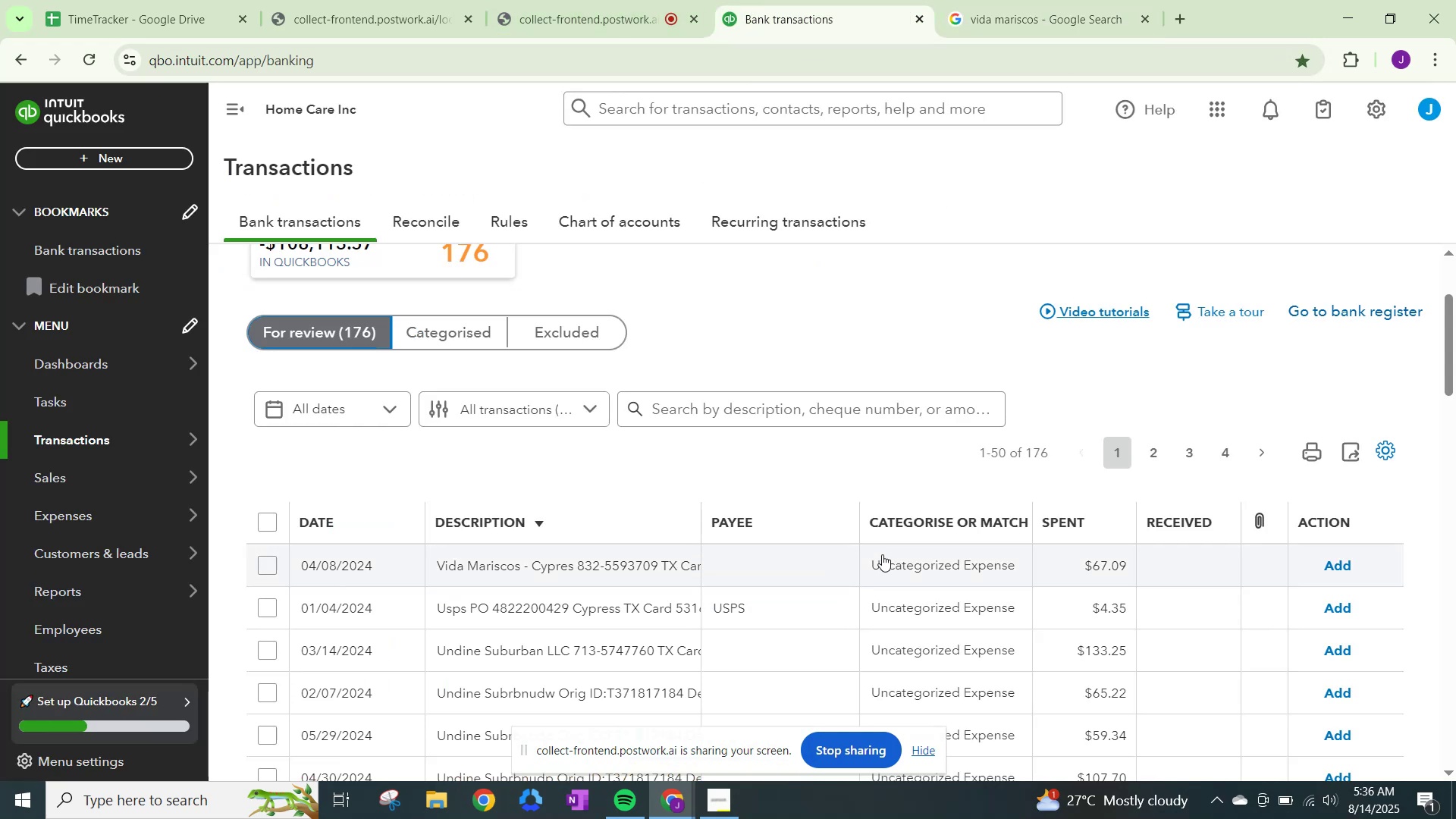 
left_click([904, 565])
 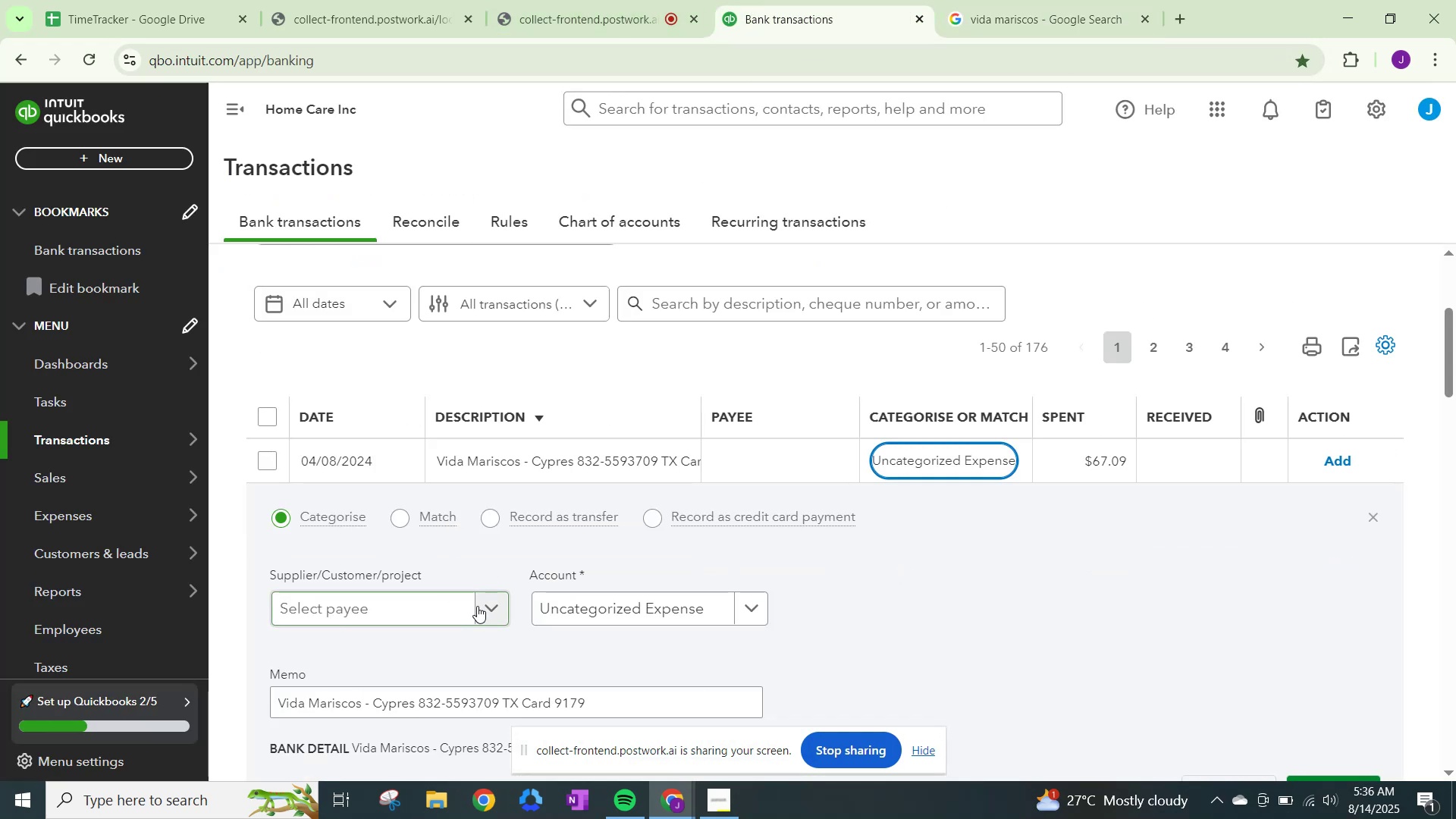 
left_click([488, 605])
 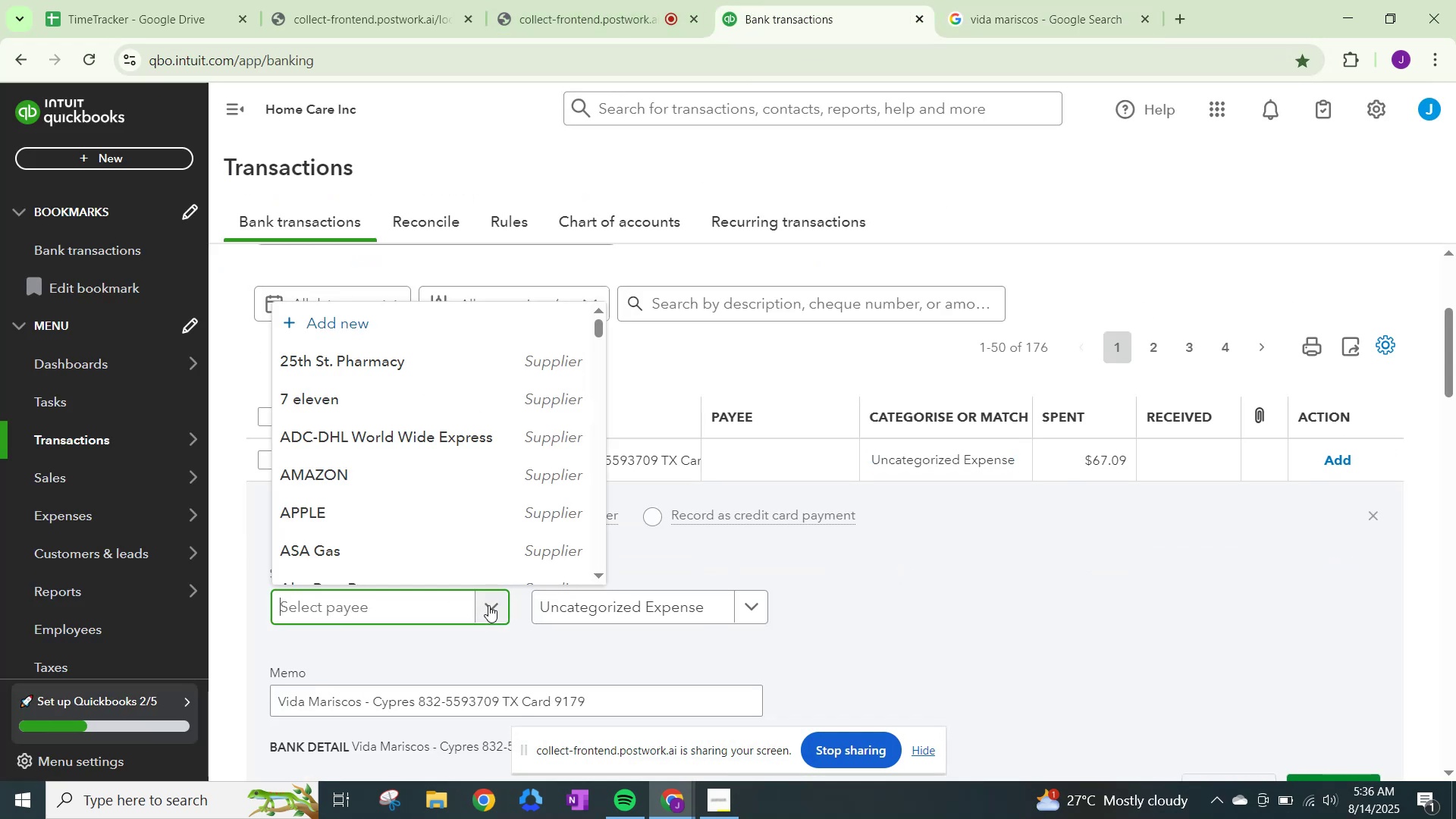 
type(Vida Mariscos)
 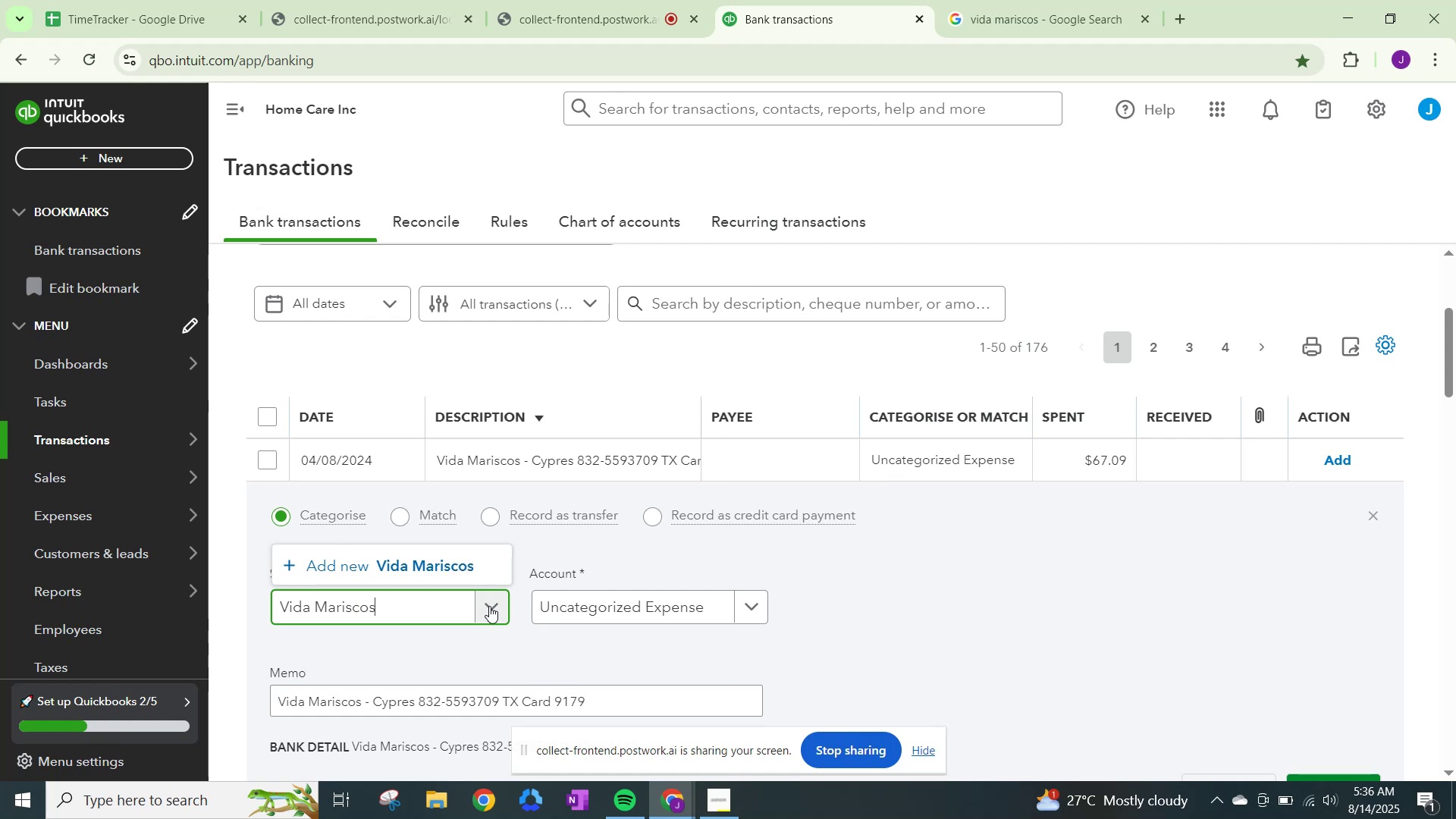 
left_click([467, 566])
 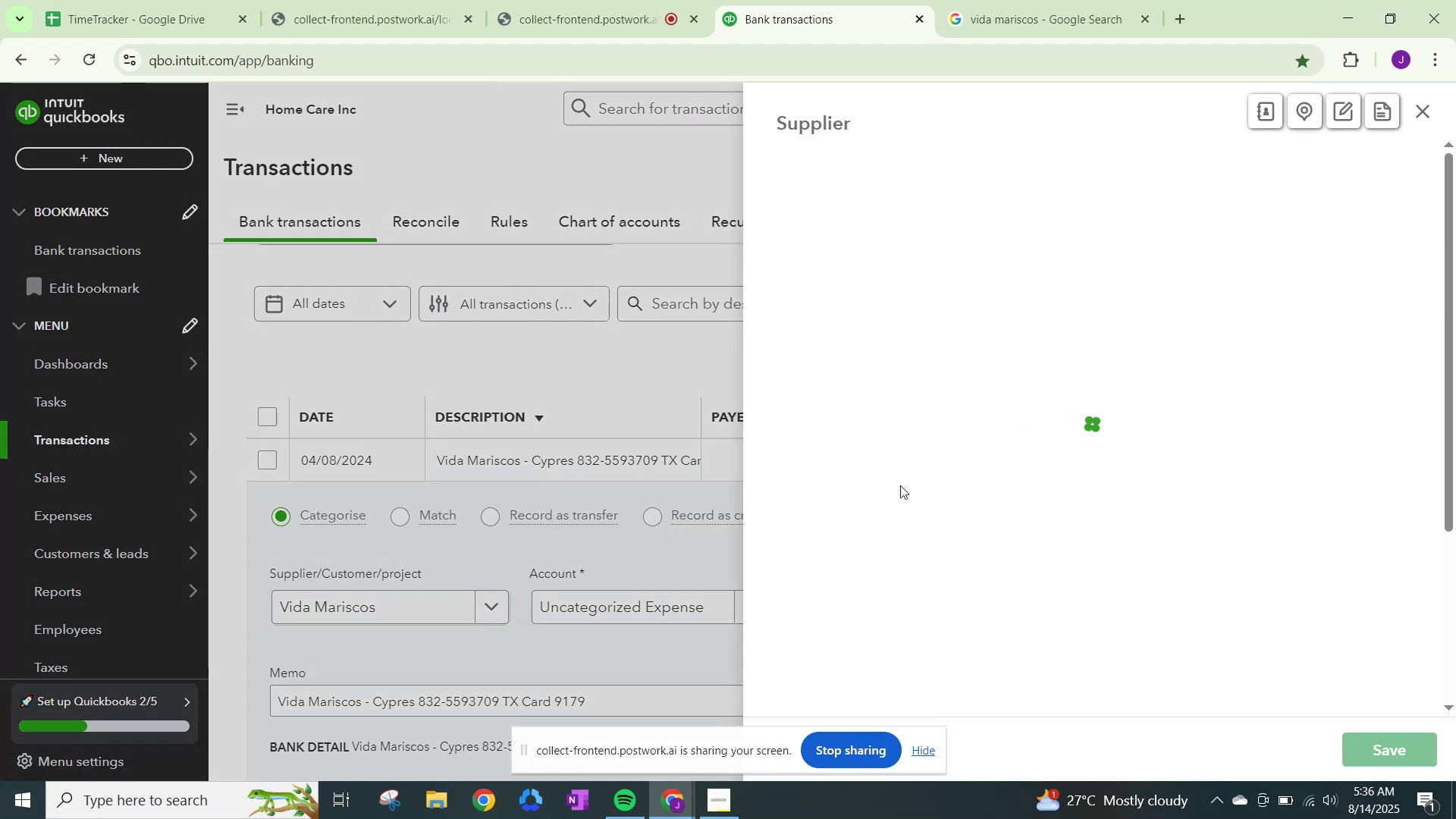 
scroll: coordinate [927, 532], scroll_direction: down, amount: 23.0
 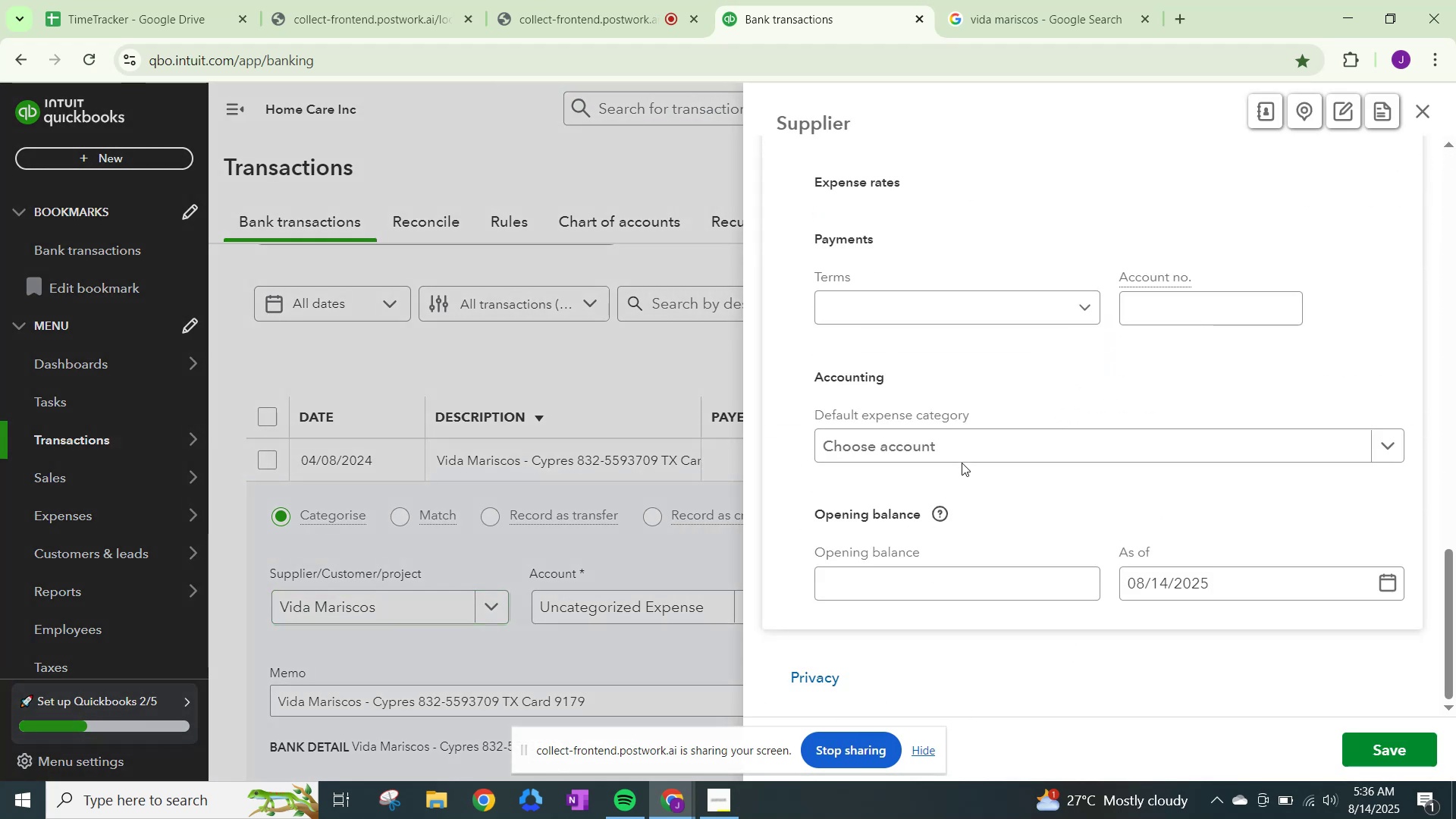 
left_click([968, 447])
 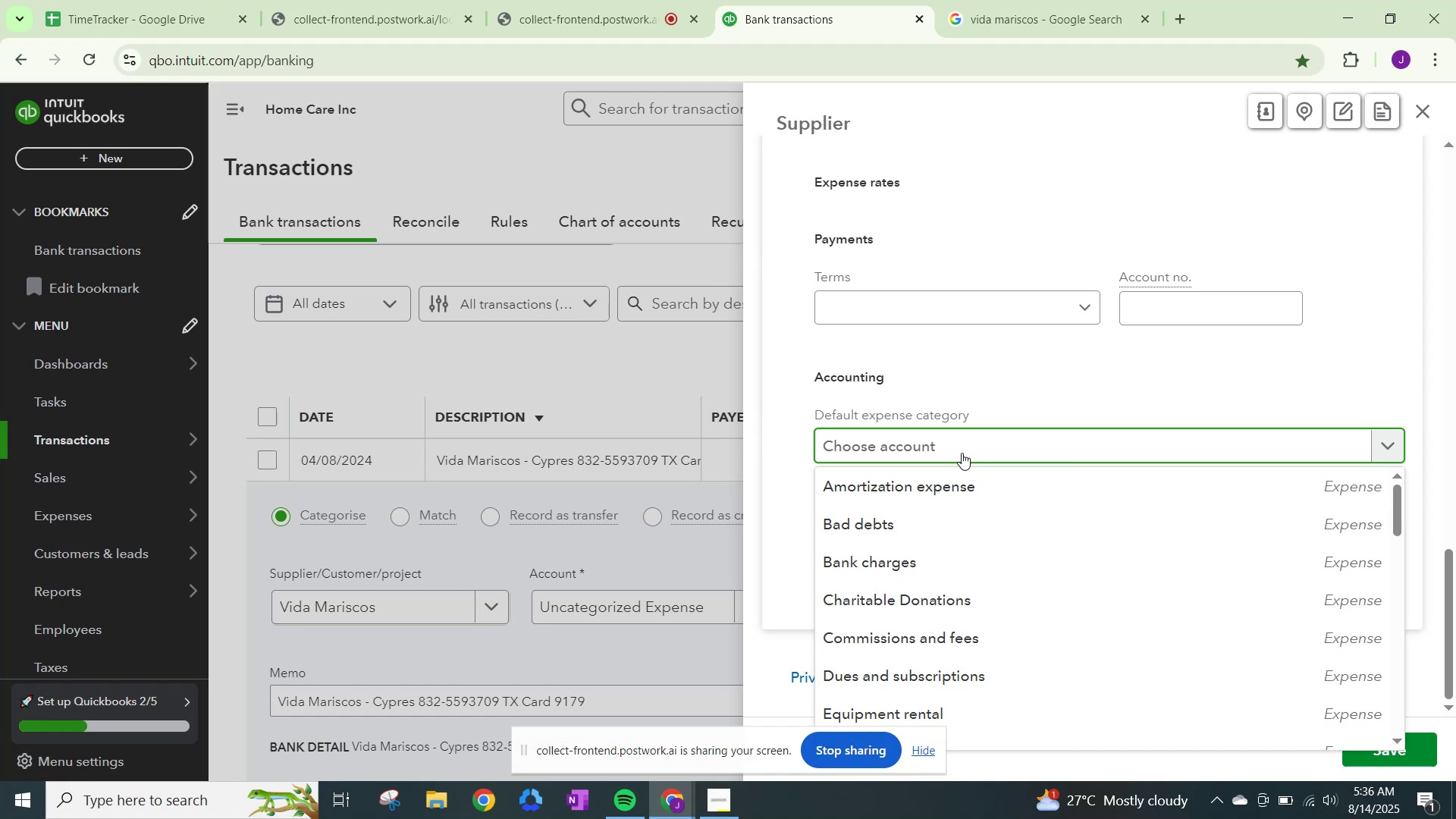 
type(meals)
 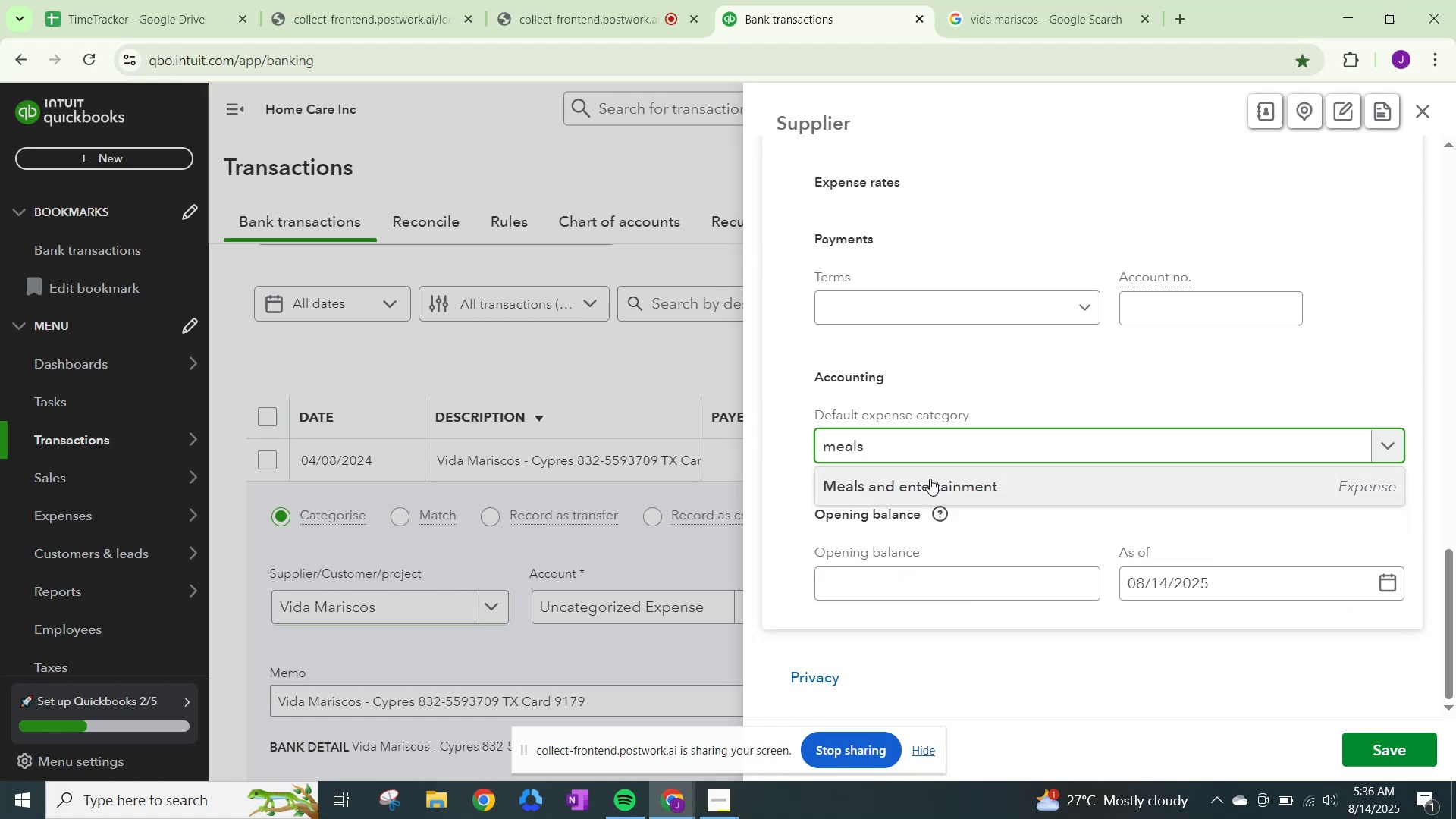 
left_click([932, 479])
 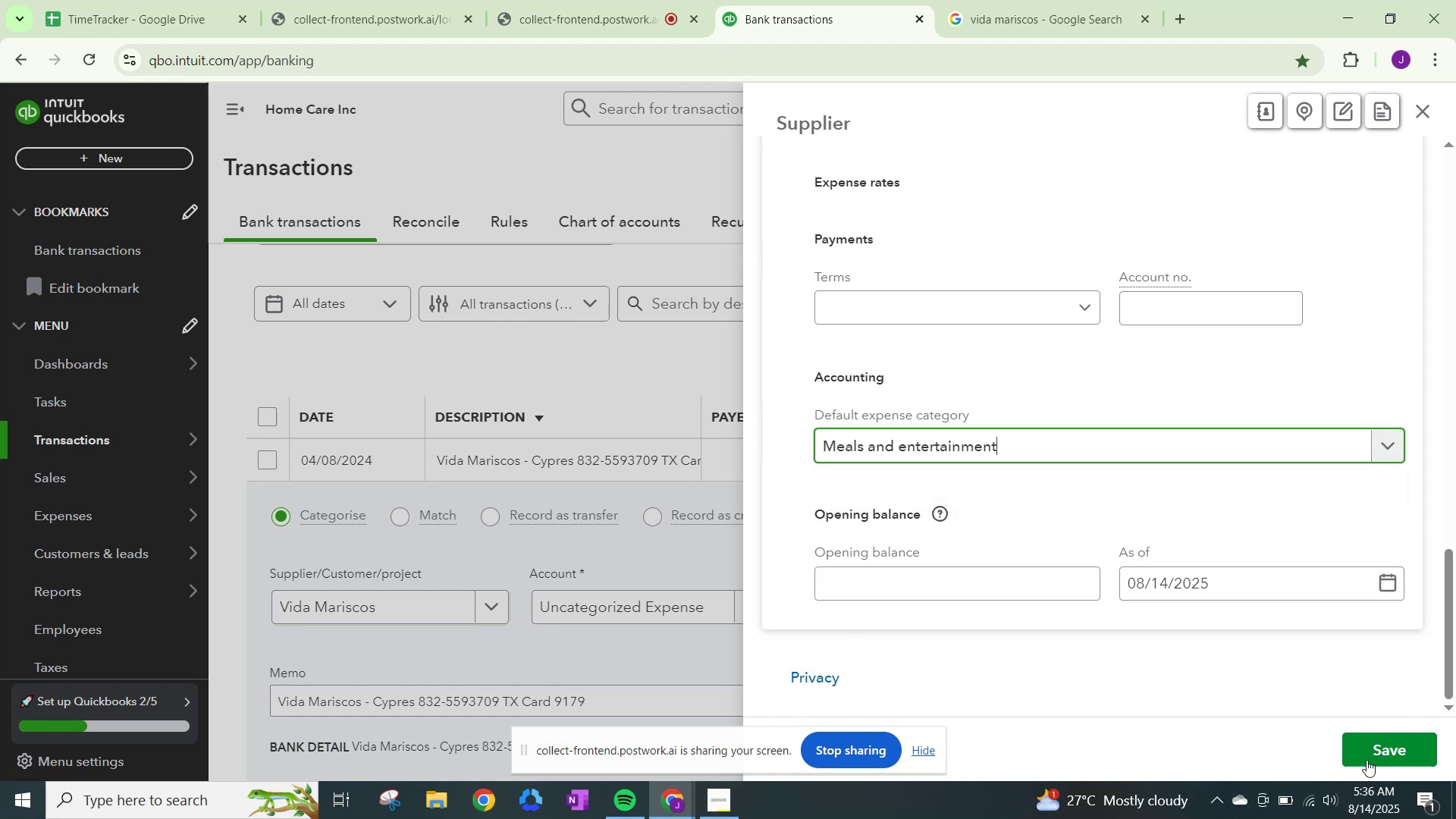 
left_click([1382, 753])
 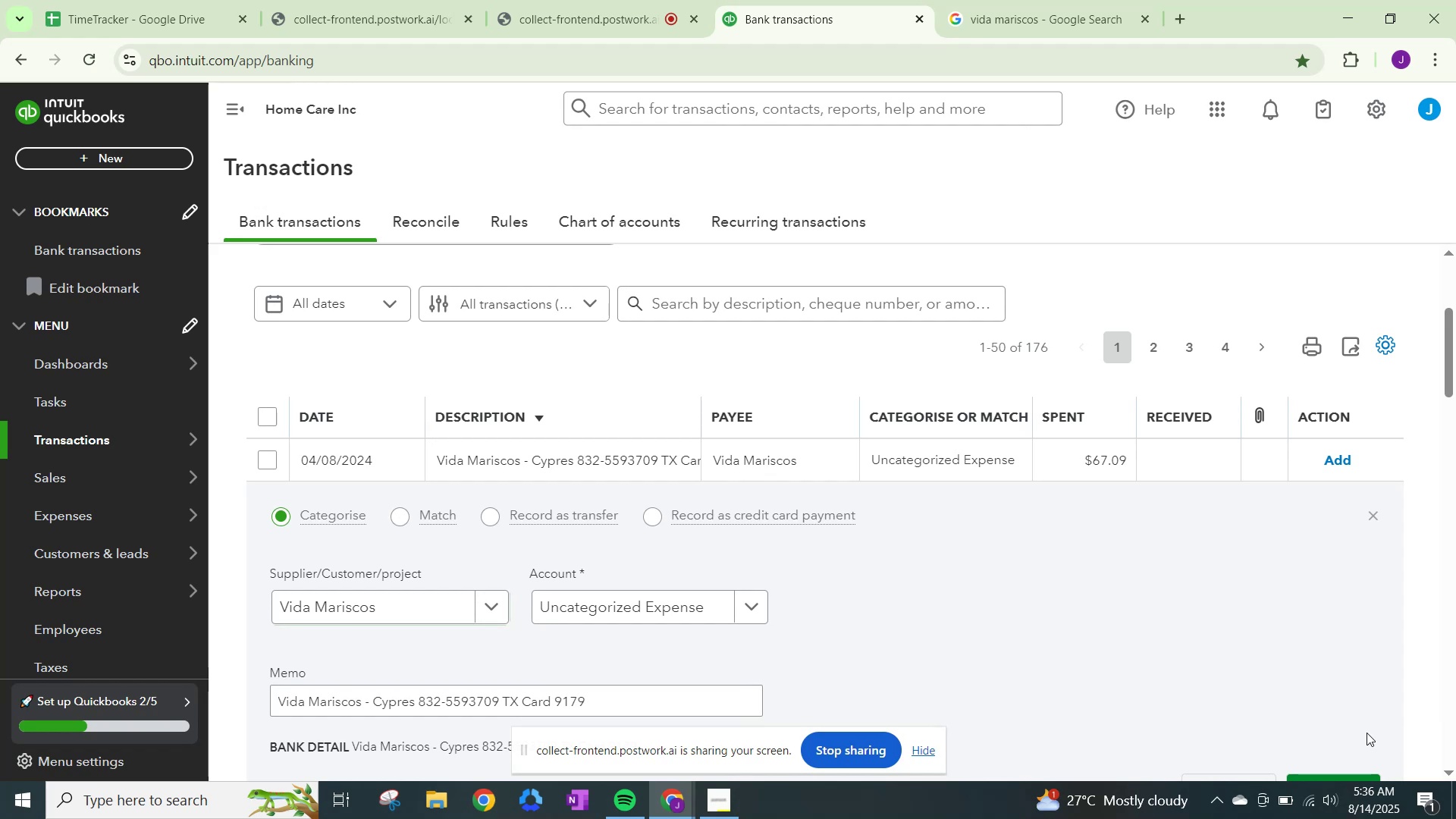 
left_click([614, 613])
 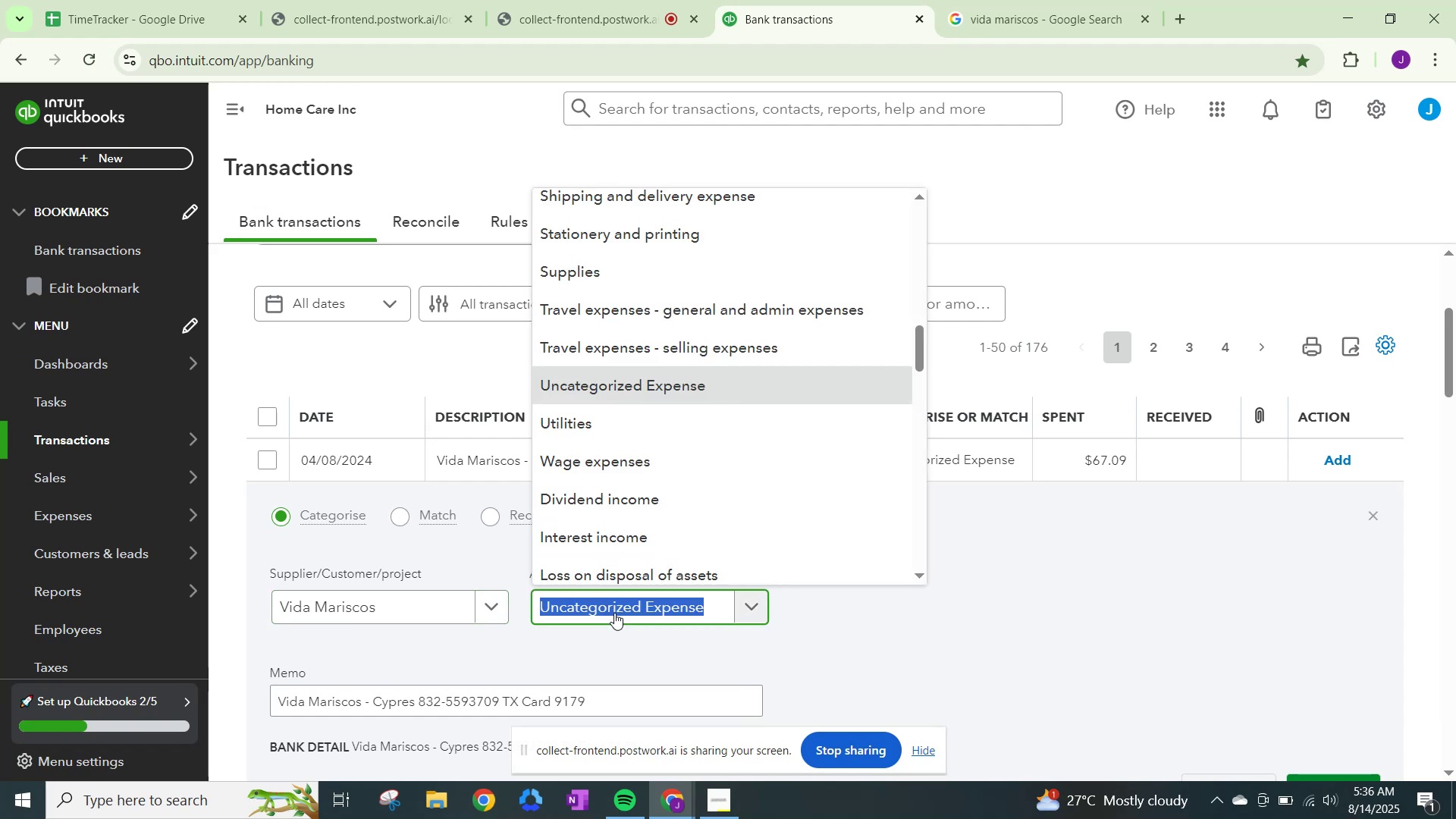 
type(mels)
key(Backspace)
key(Backspace)
type(als)
 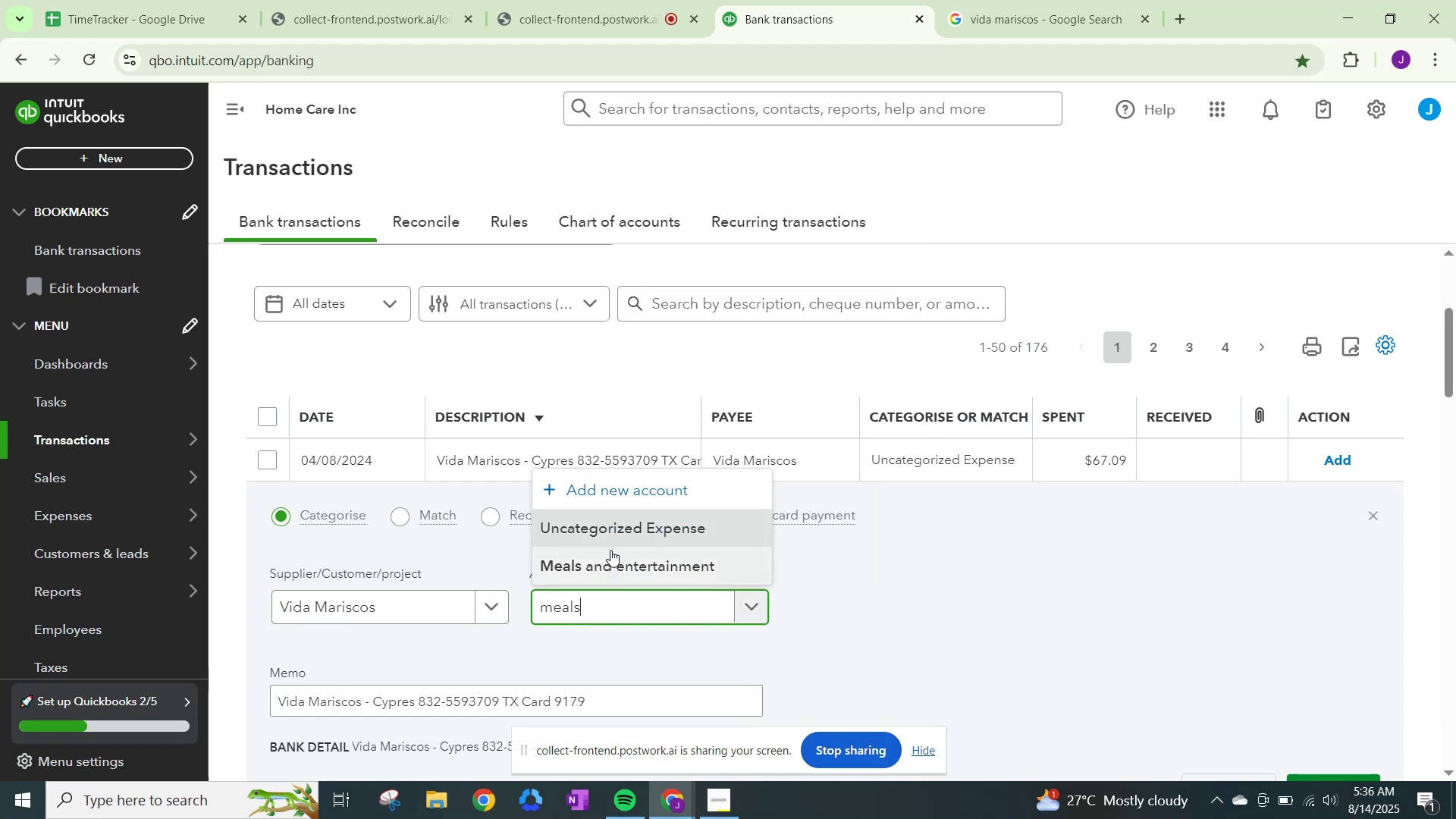 
left_click([610, 566])
 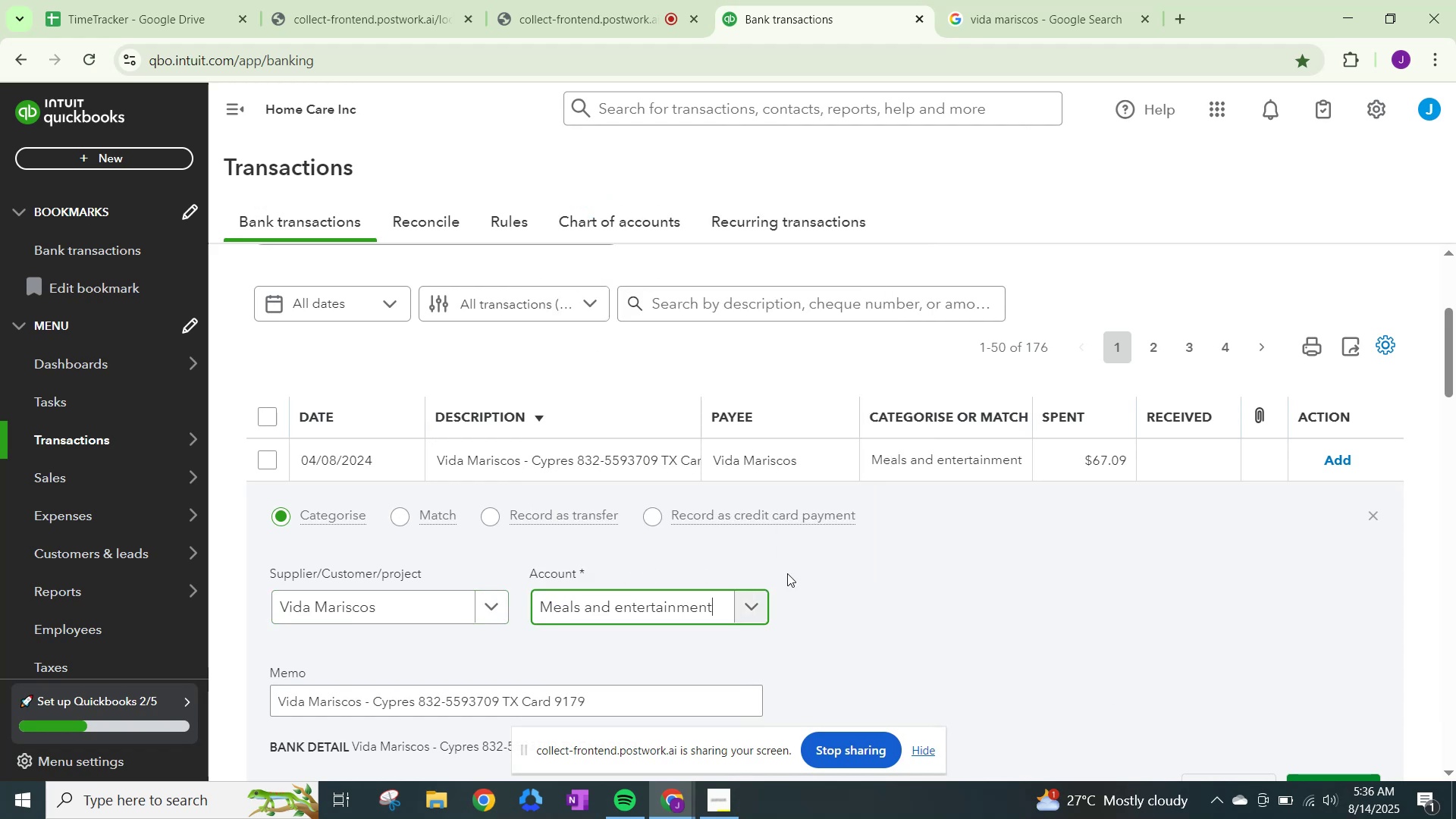 
scroll: coordinate [953, 612], scroll_direction: down, amount: 1.0
 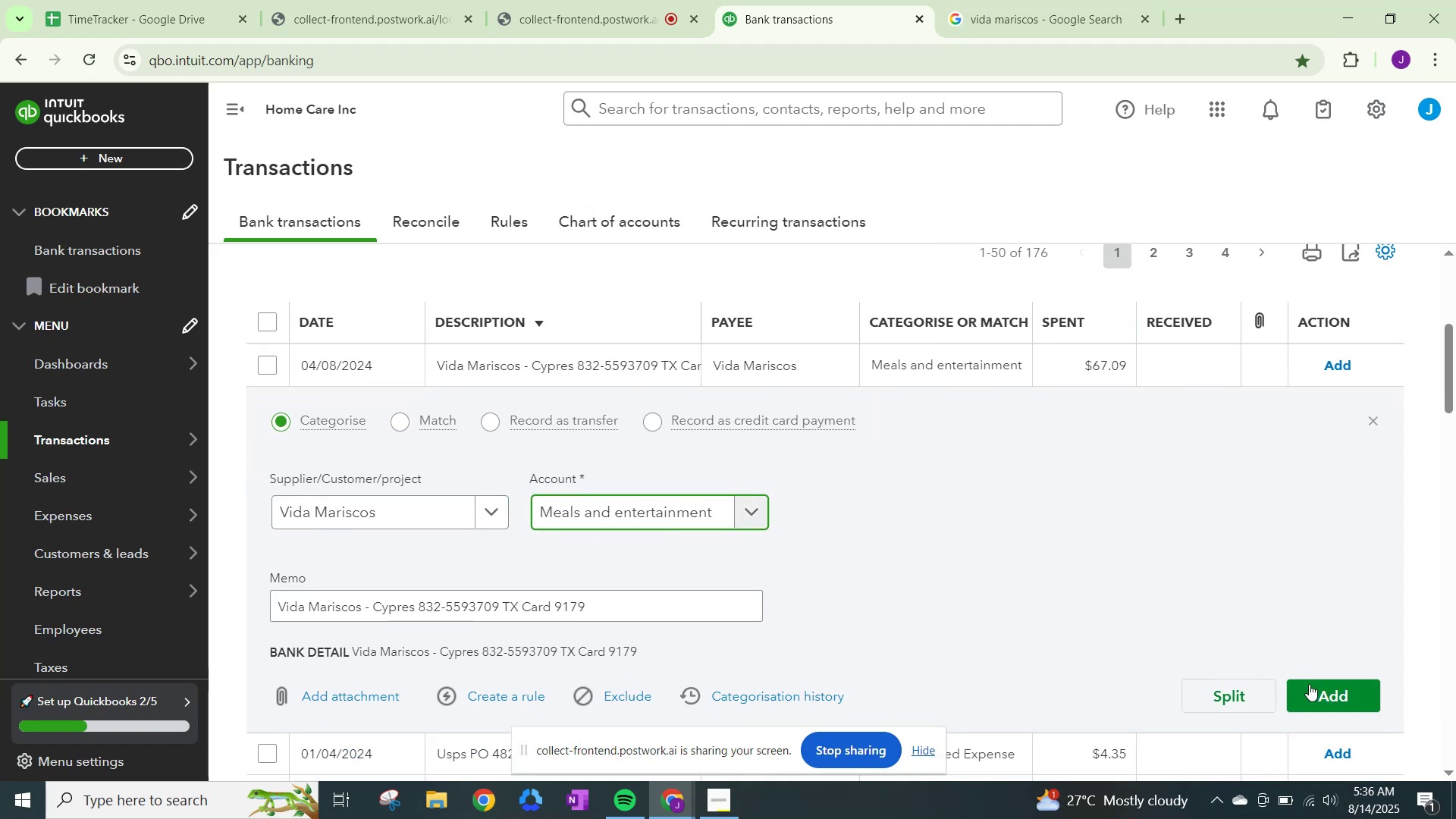 
left_click([1310, 684])
 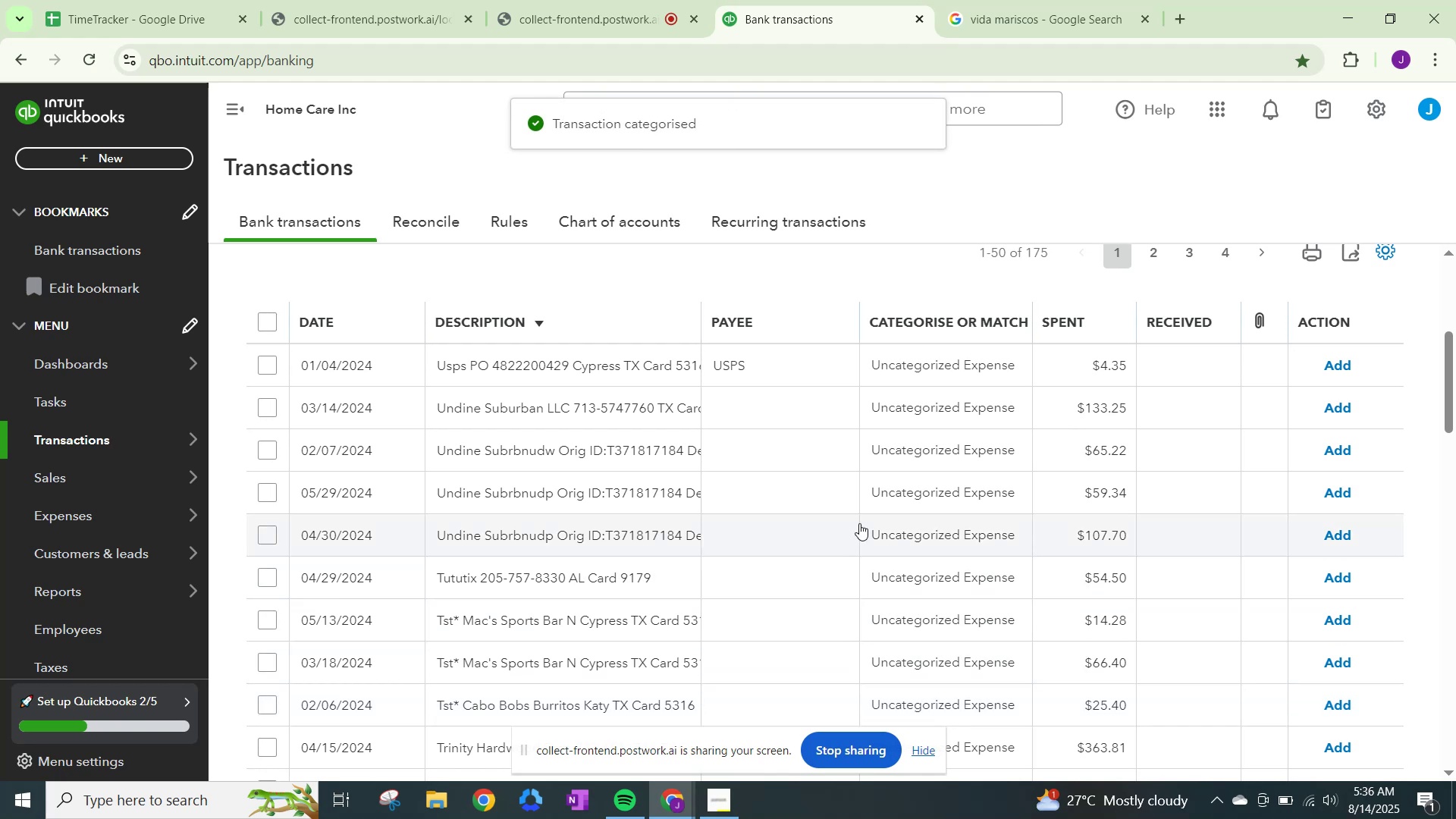 
scroll: coordinate [924, 462], scroll_direction: up, amount: 1.0
 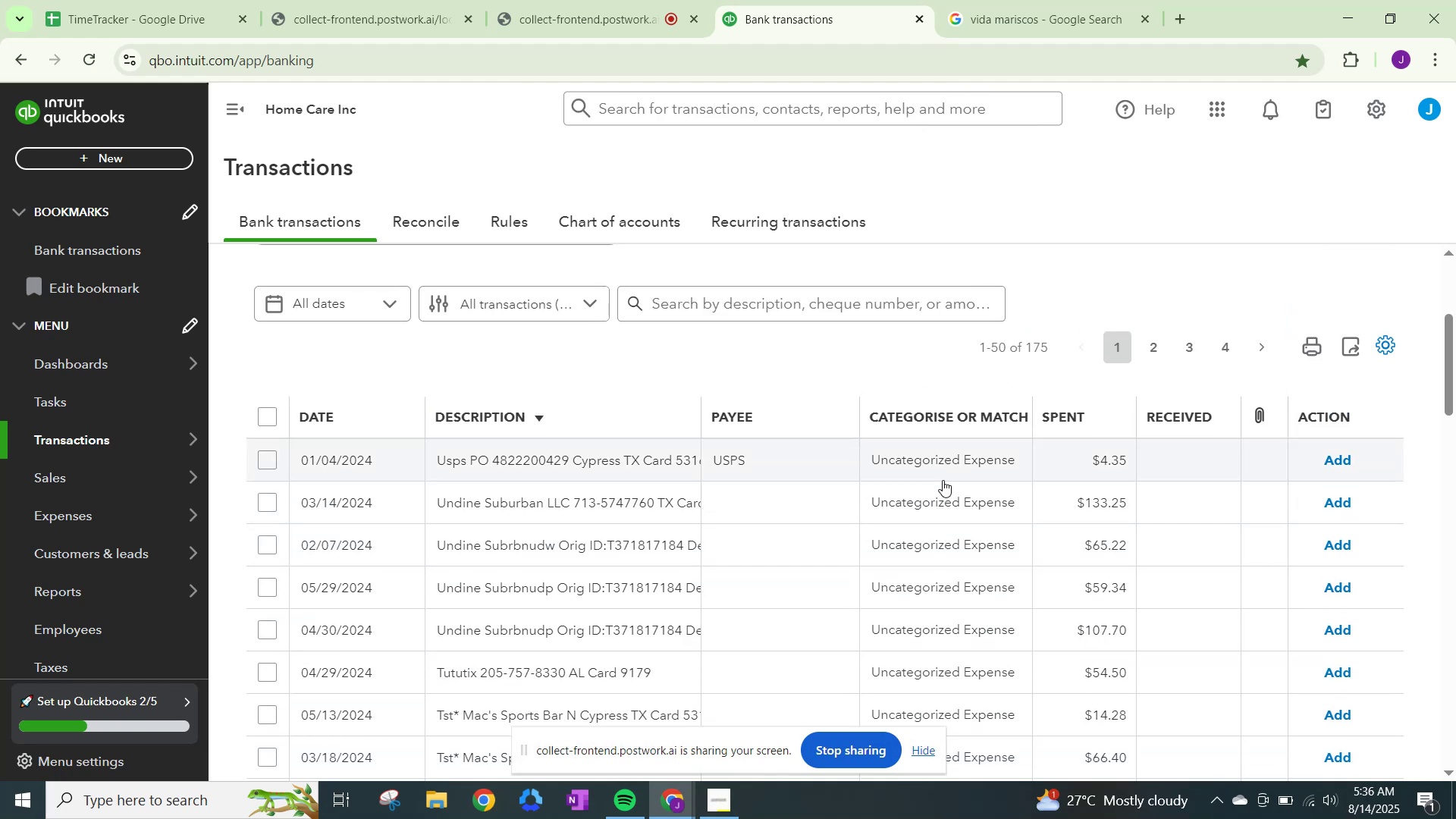 
wait(5.33)
 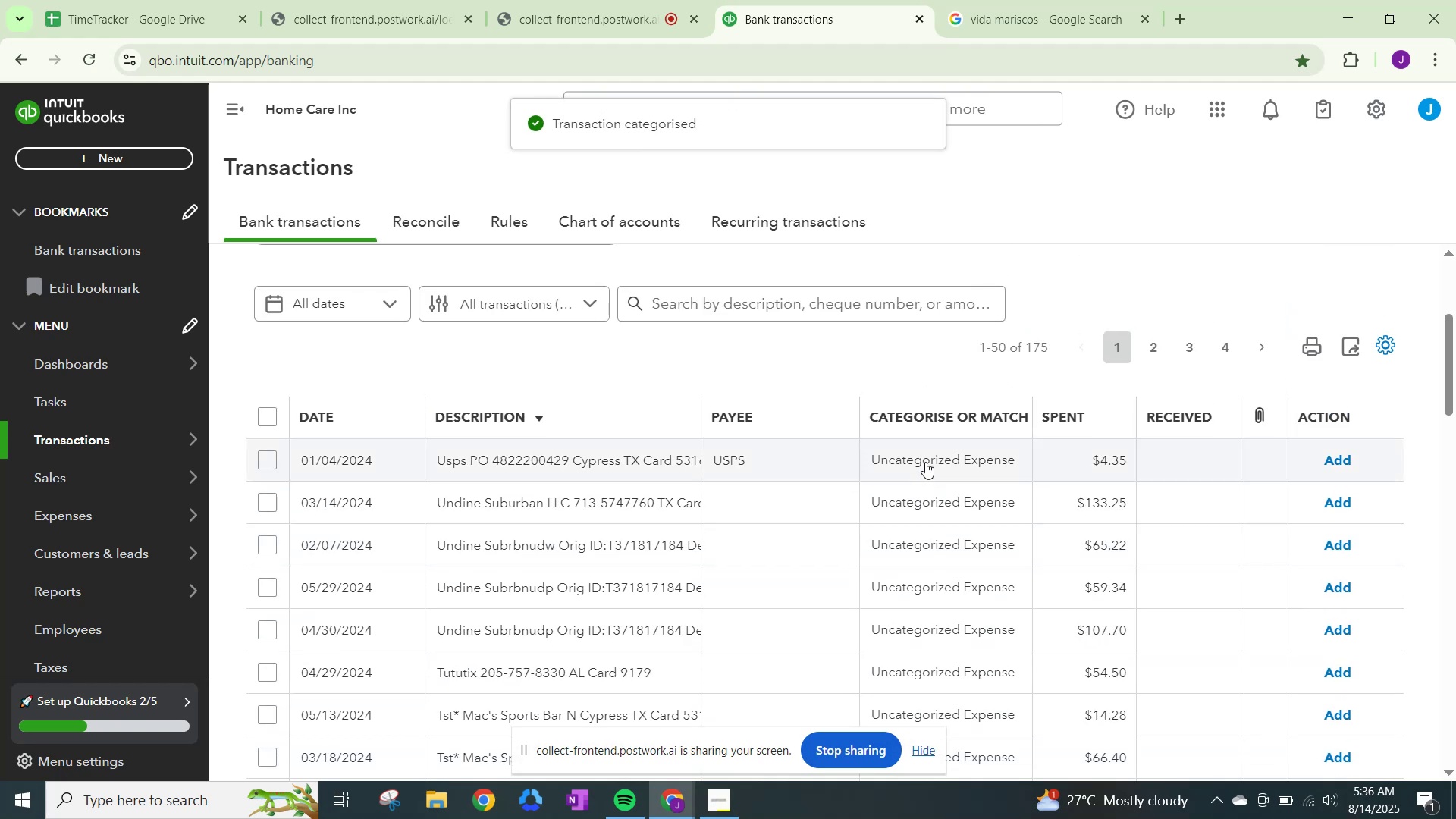 
left_click([1006, 0])
 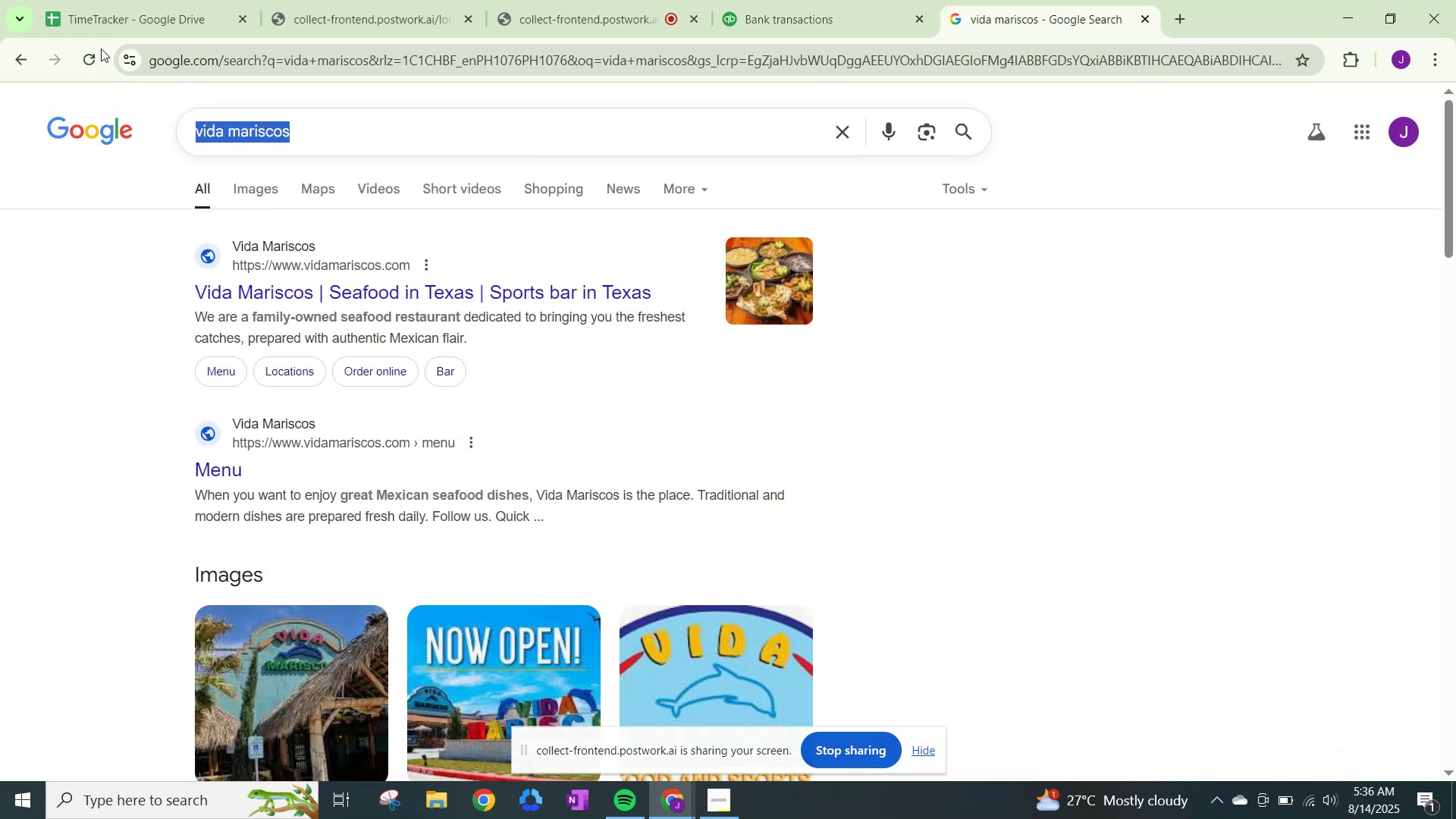 
type(usps)
 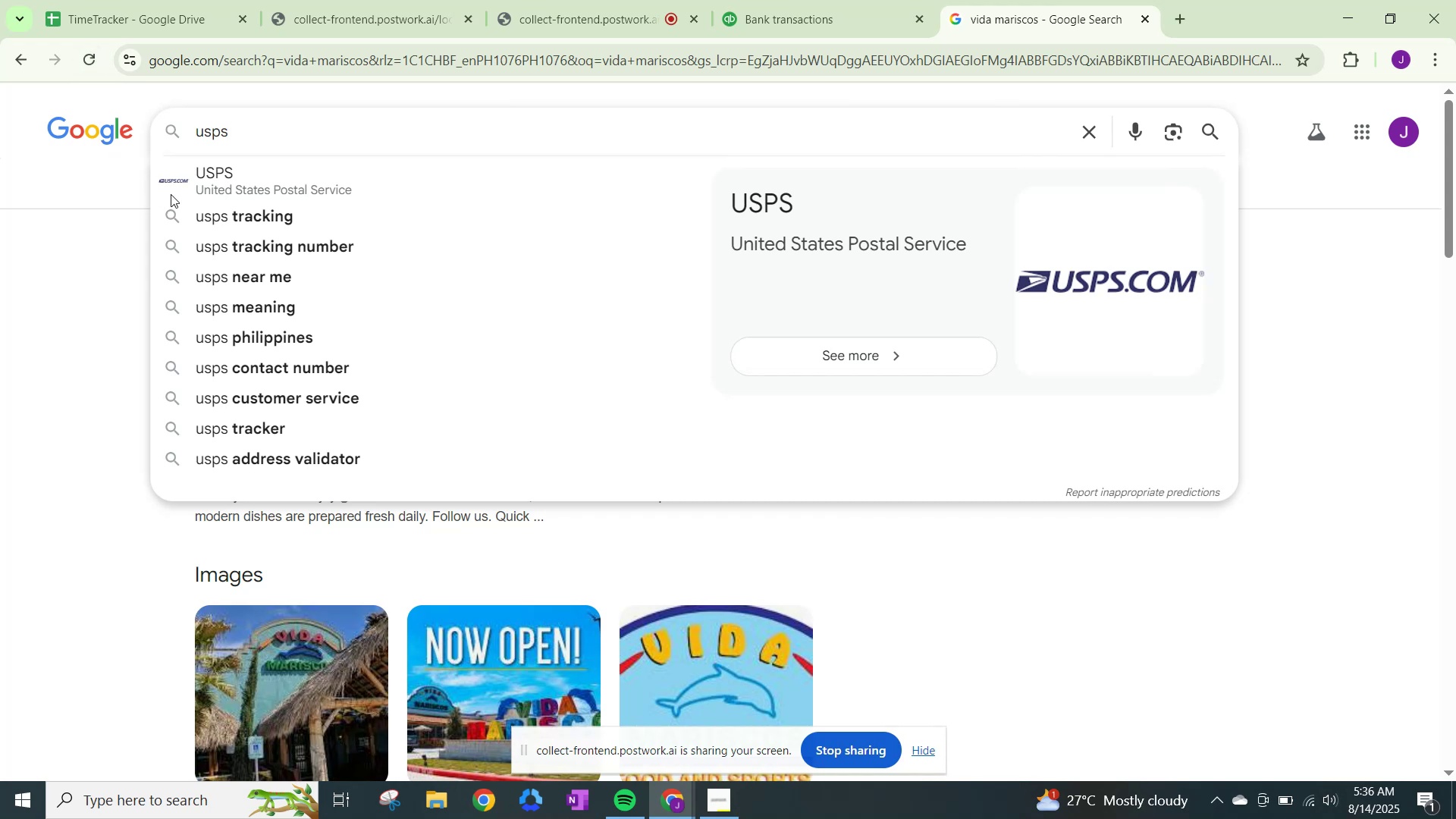 
left_click([212, 206])
 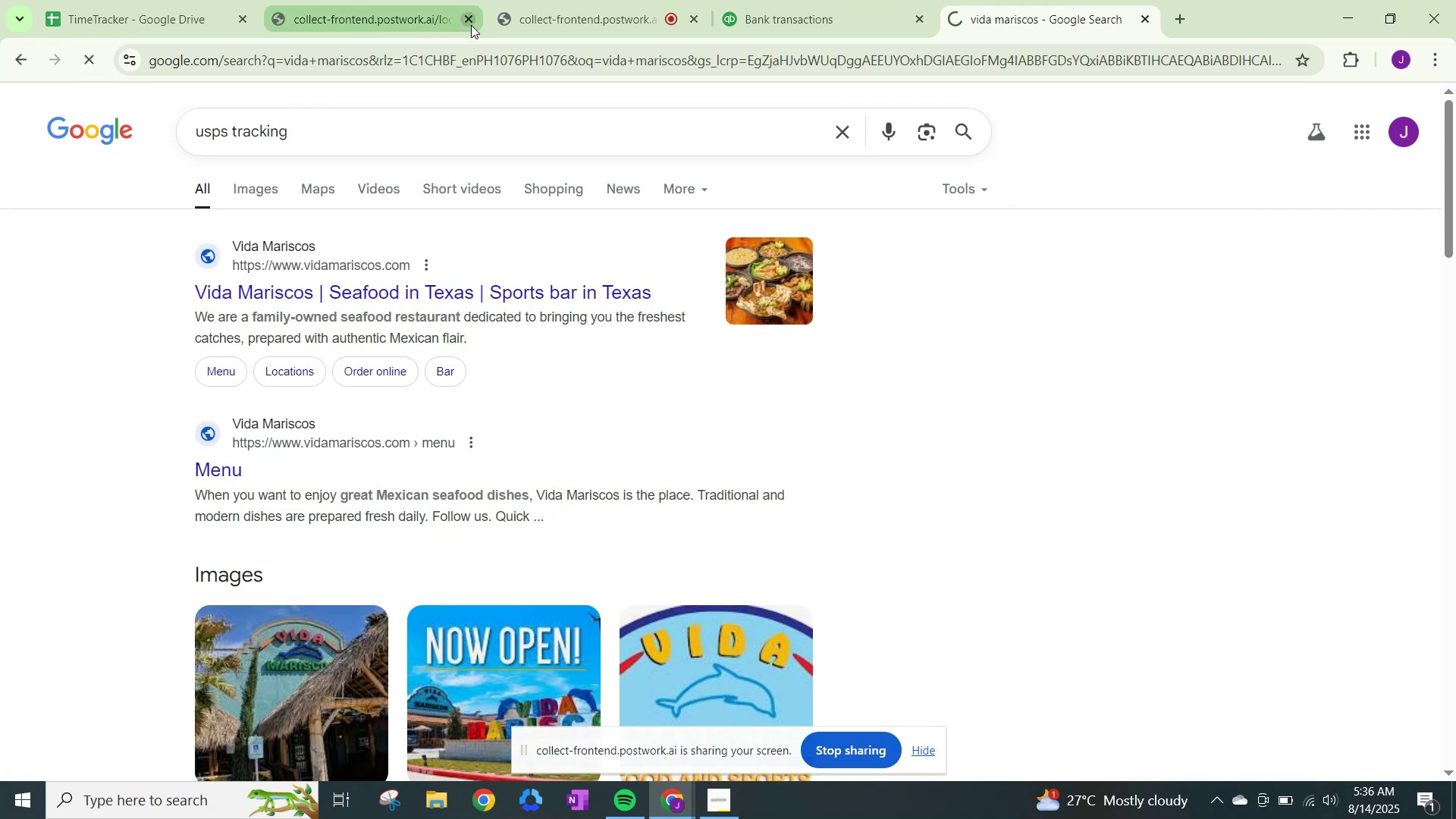 
mouse_move([783, 13])
 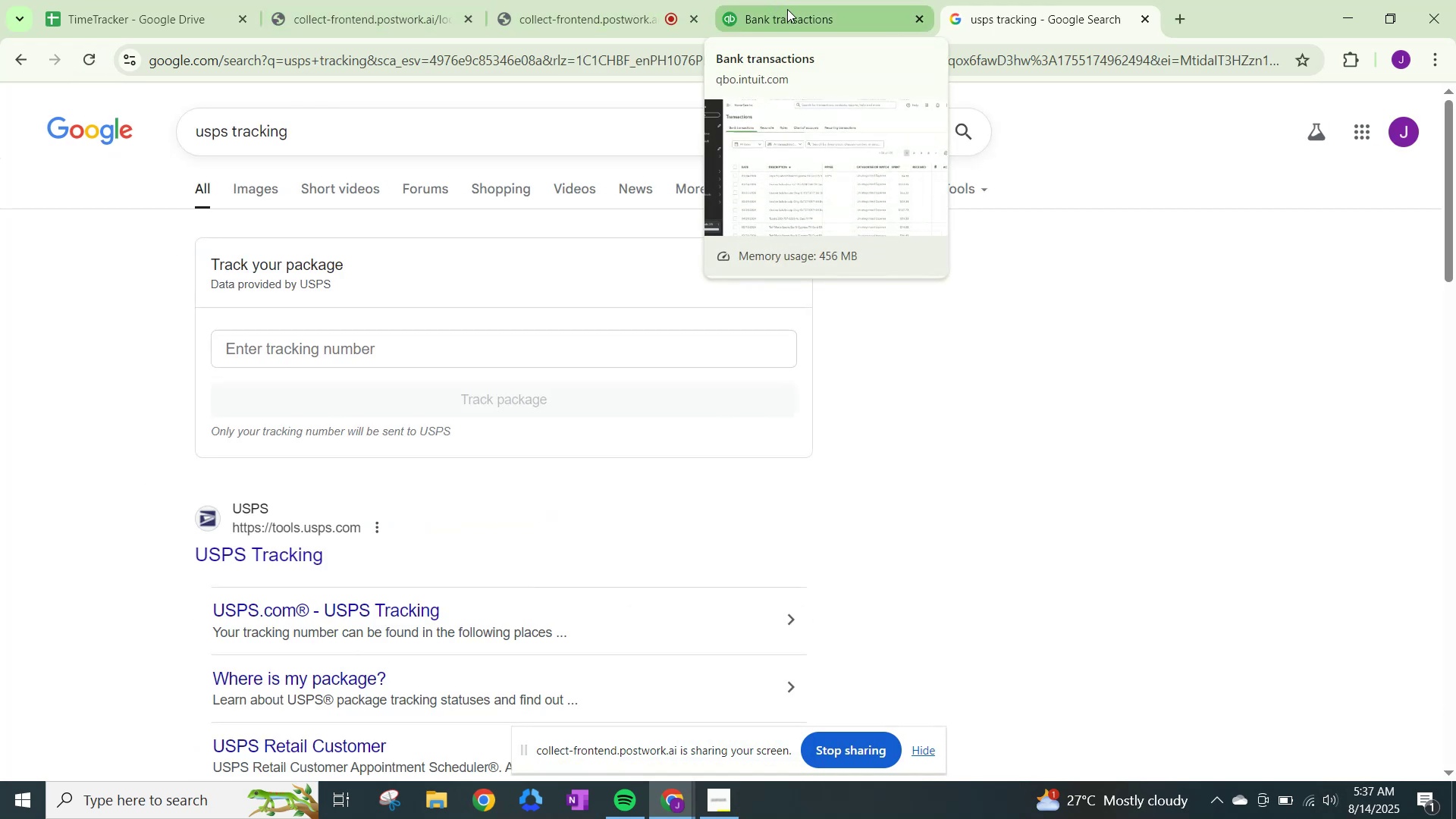 
left_click([787, 9])
 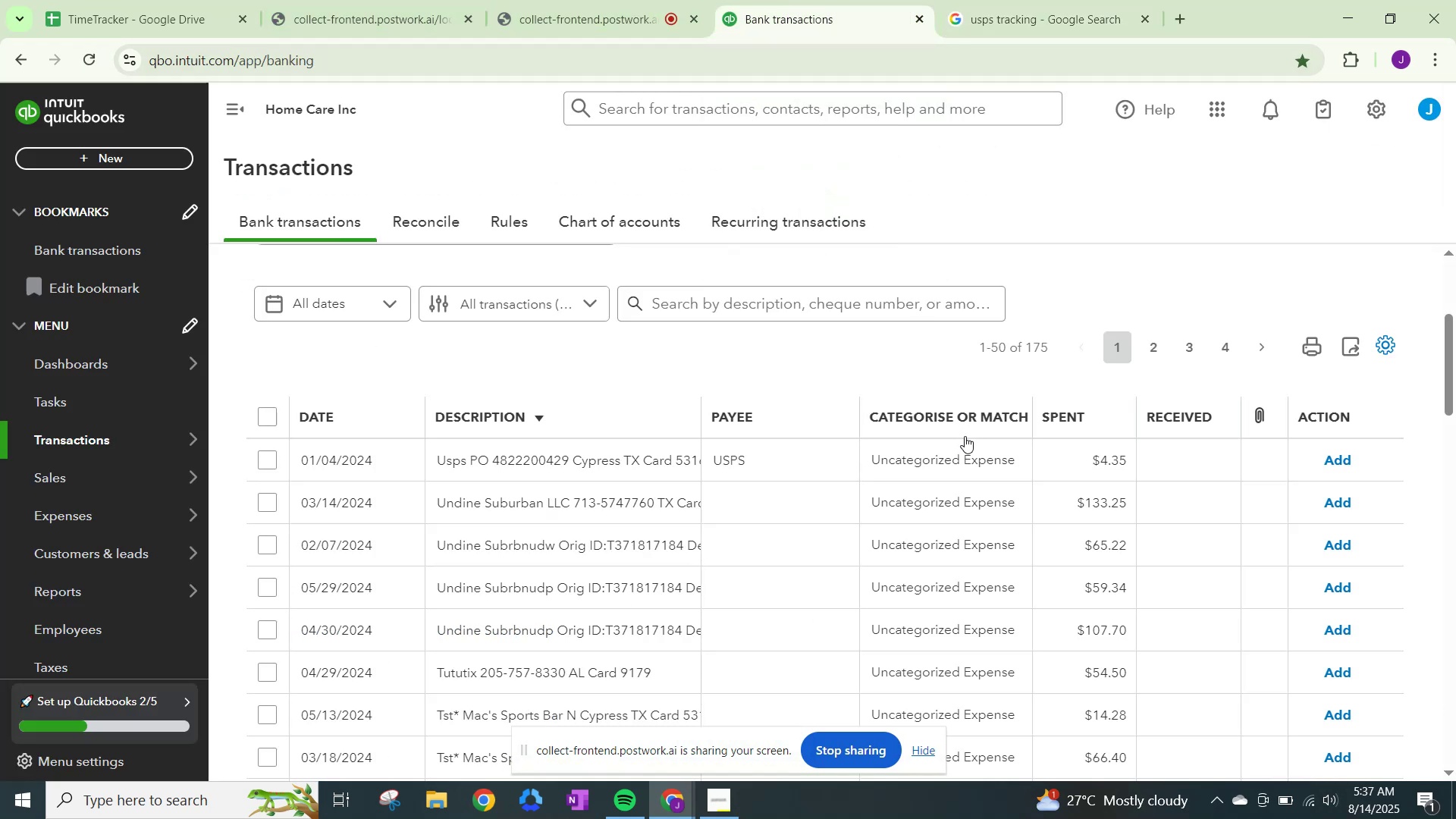 
left_click([952, 460])
 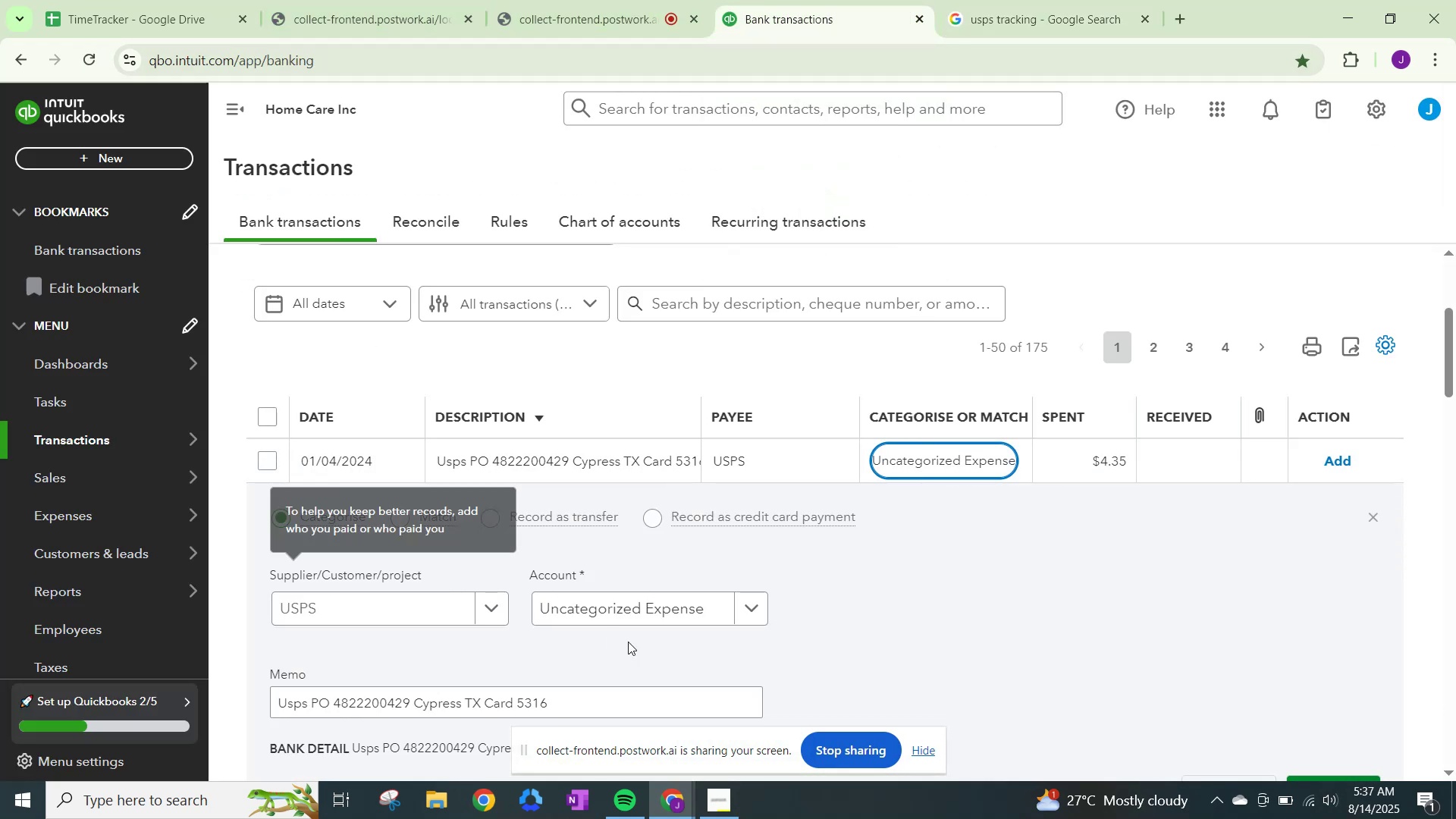 
left_click([655, 611])
 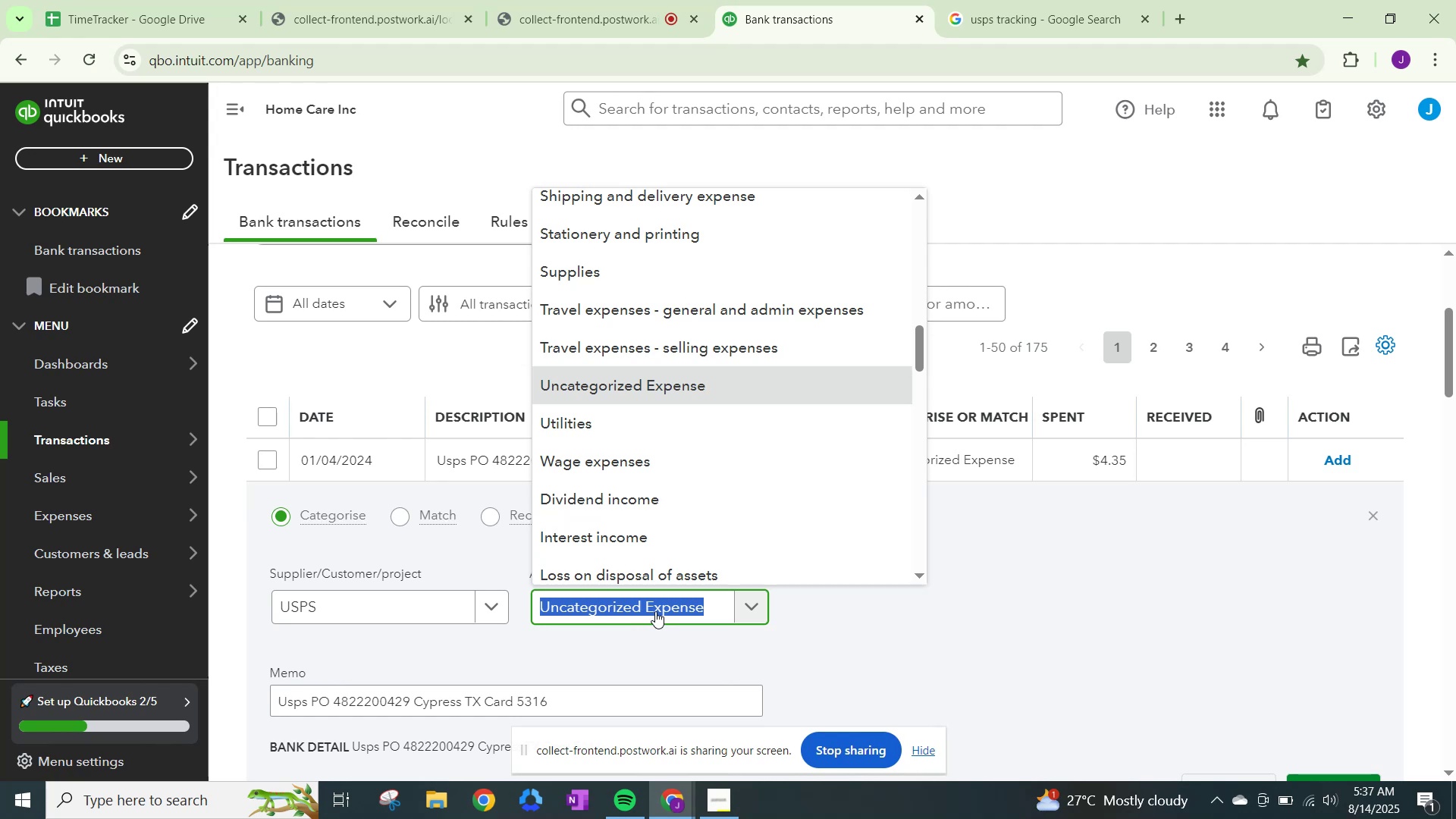 
type(shipping)
 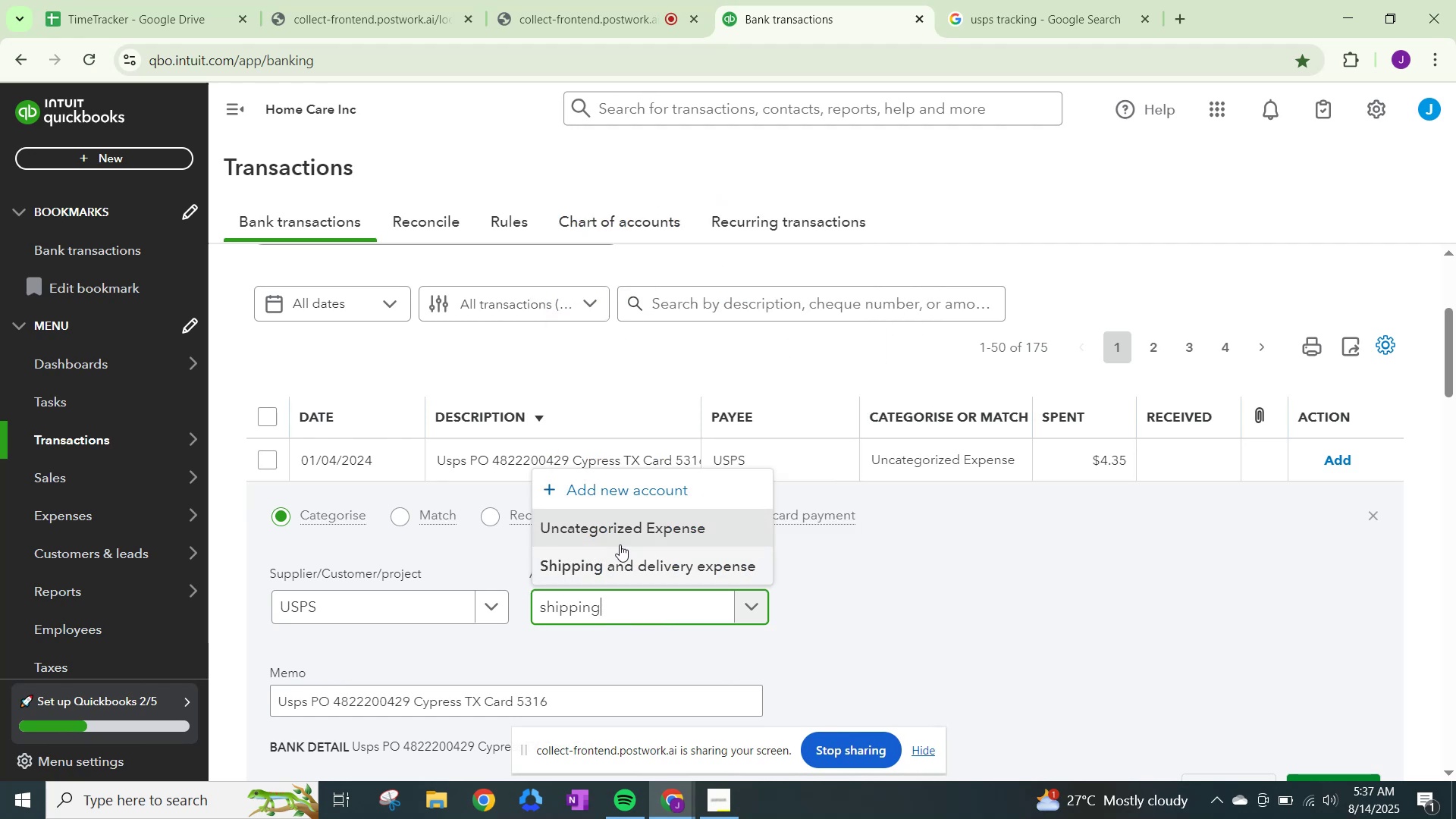 
wait(5.05)
 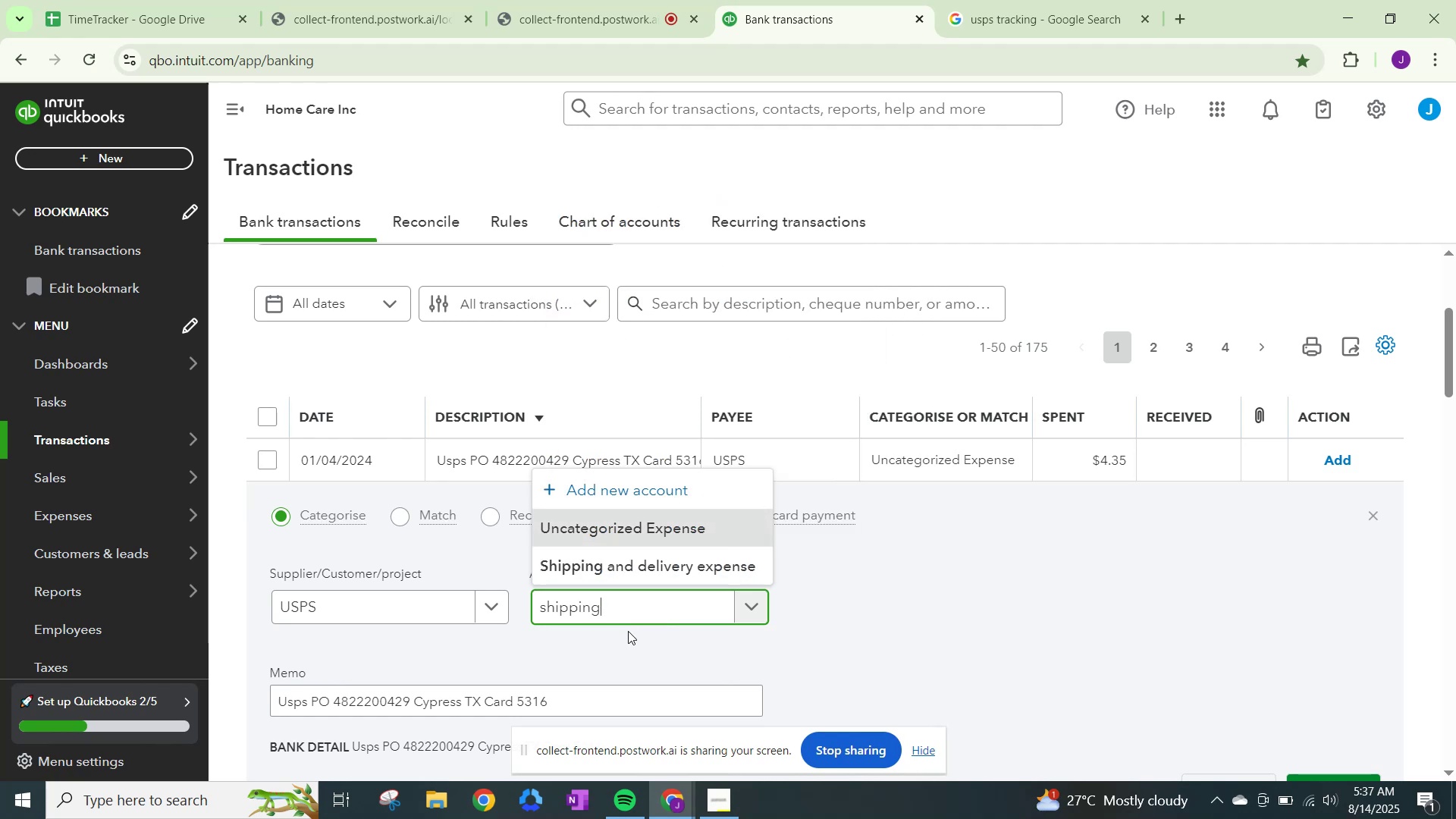 
left_click([647, 563])
 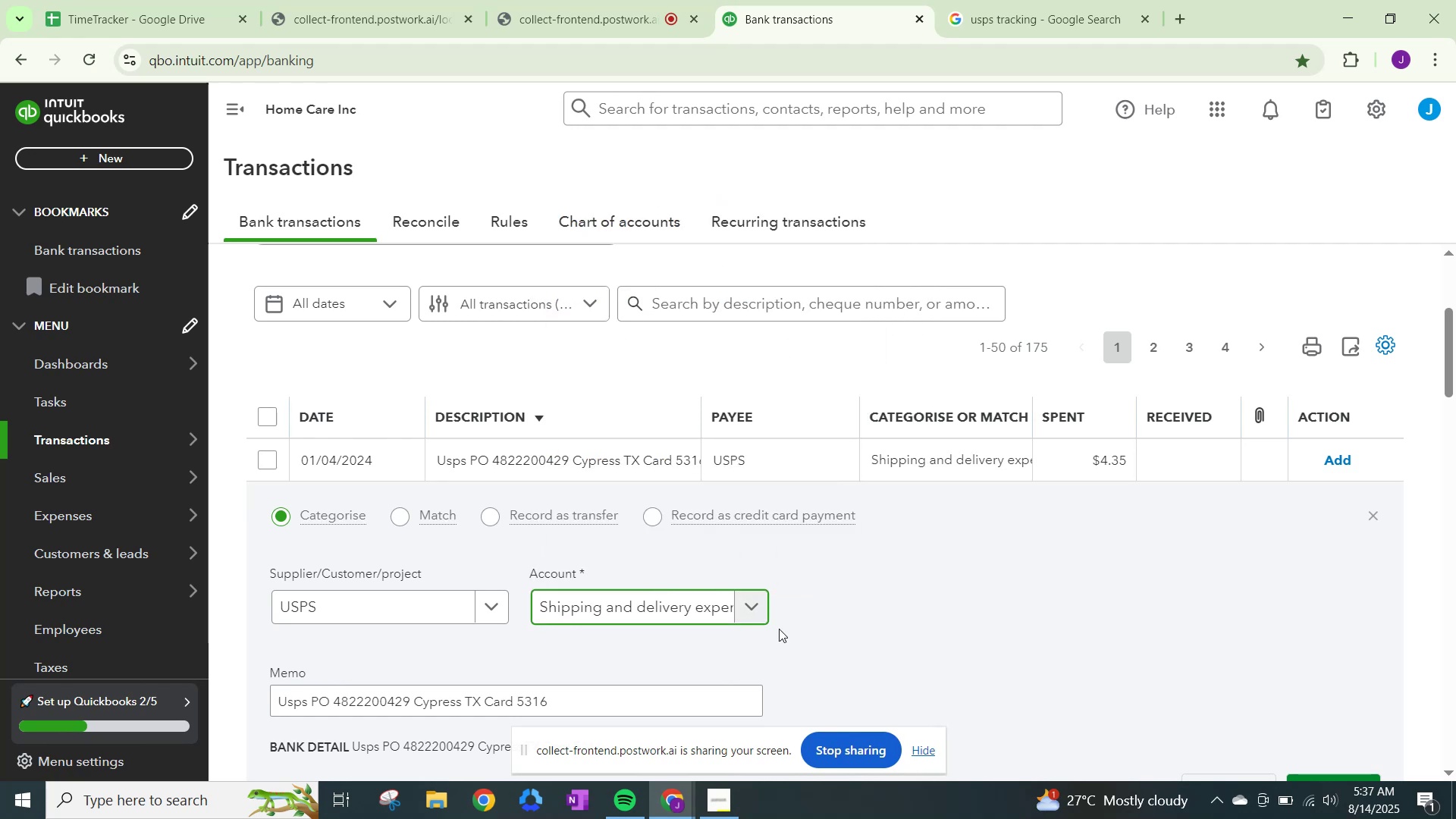 
scroll: coordinate [792, 641], scroll_direction: down, amount: 2.0
 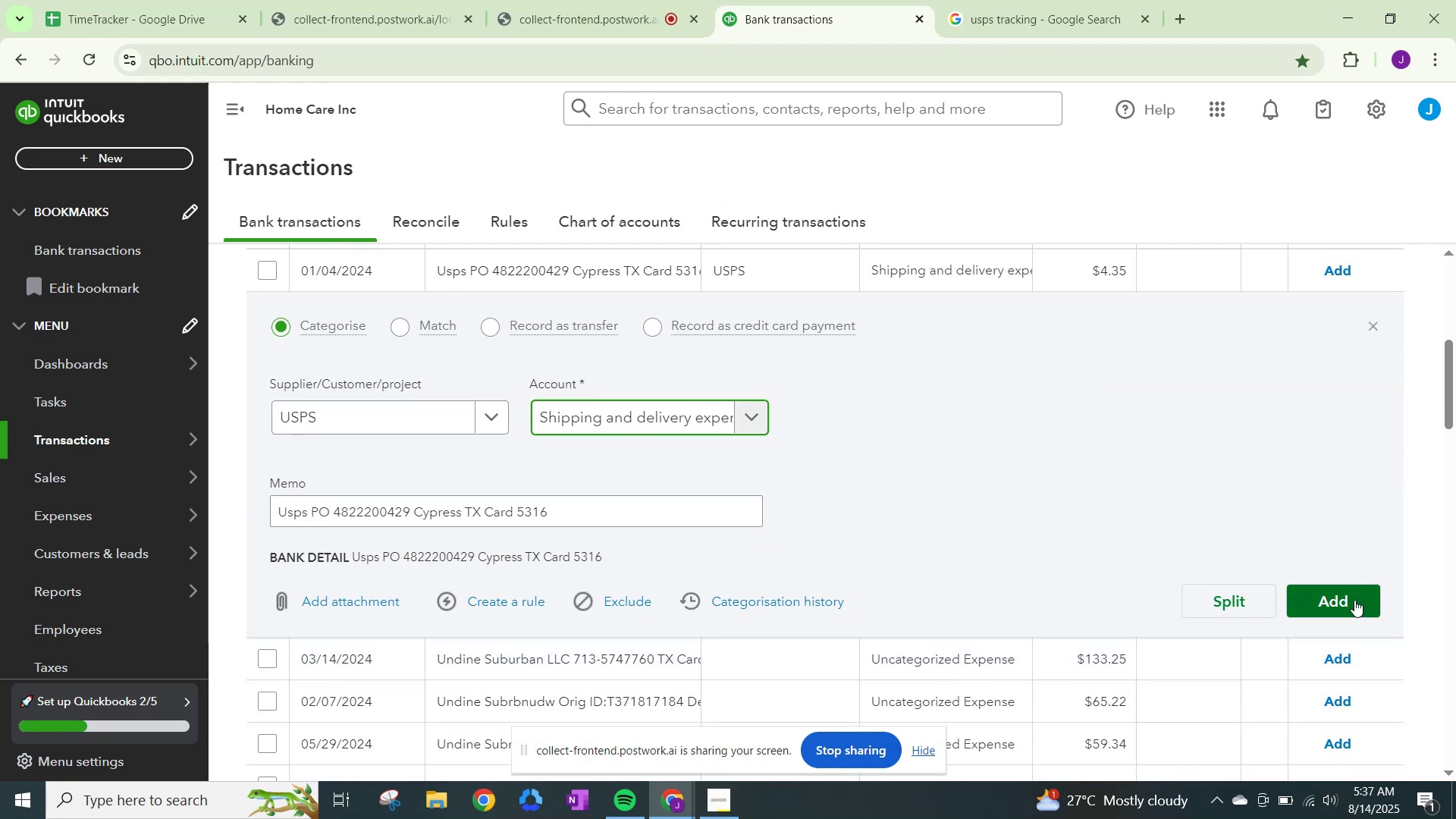 
left_click([1352, 598])
 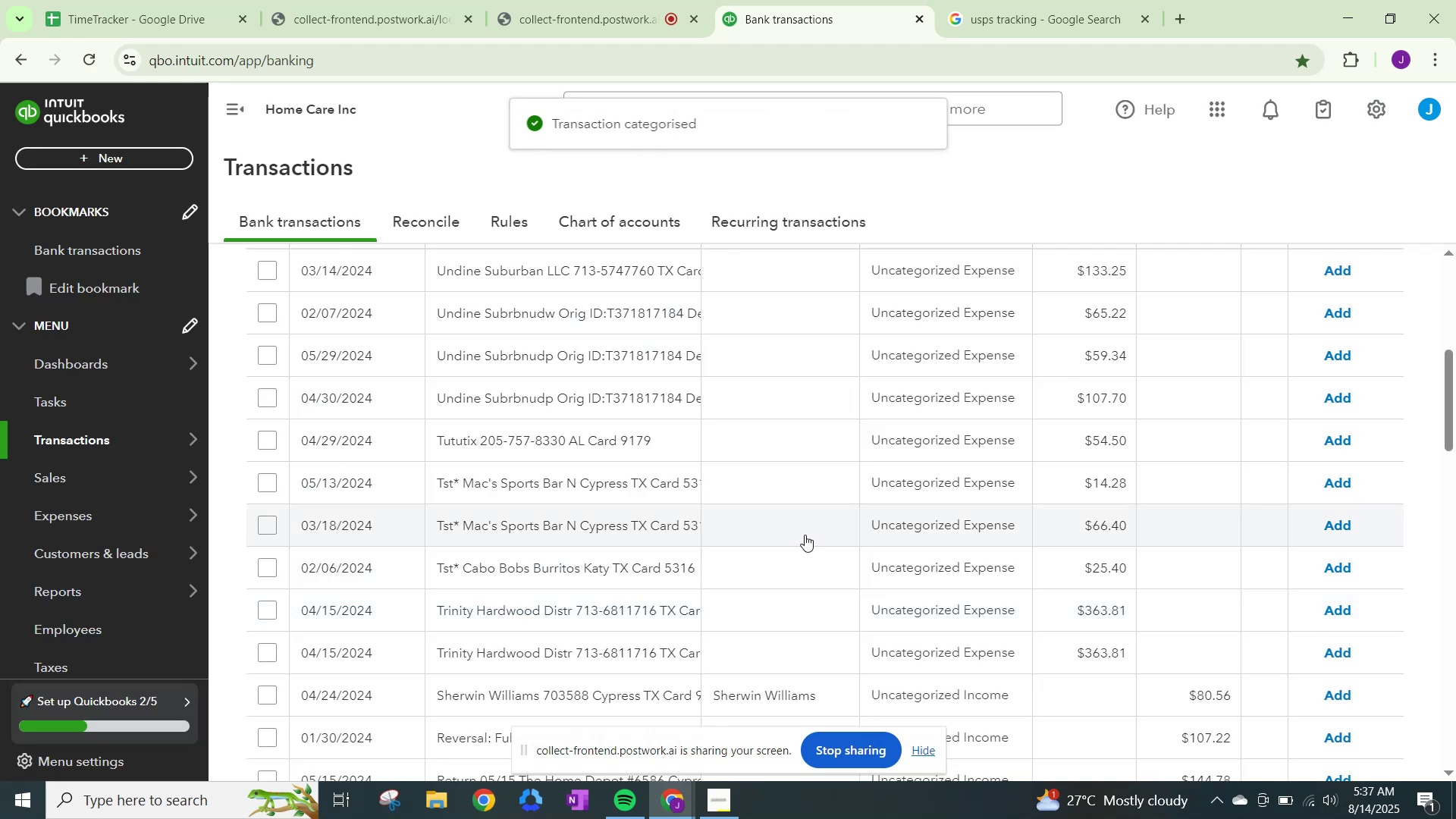 
scroll: coordinate [805, 534], scroll_direction: up, amount: 2.0
 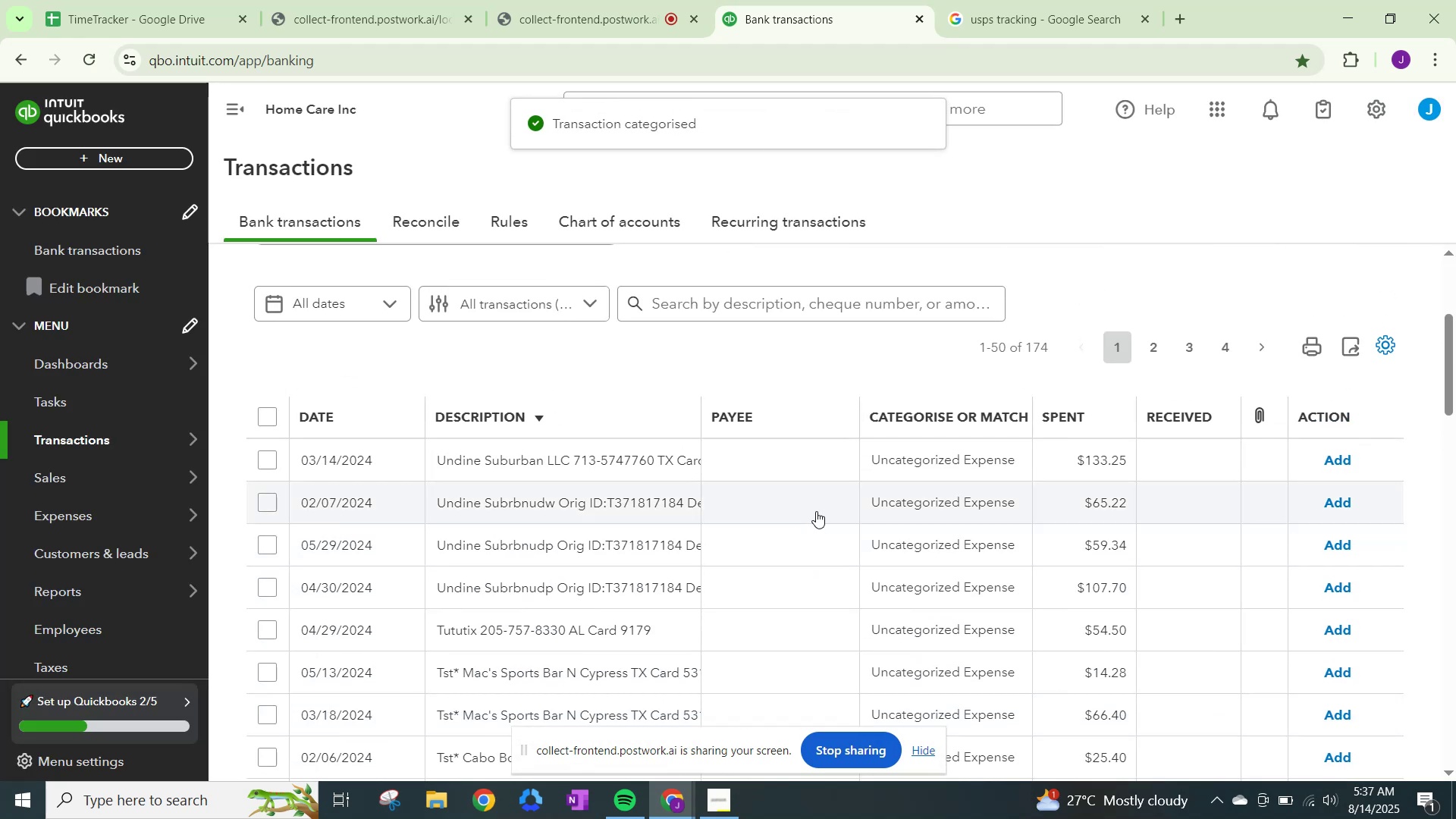 
wait(8.22)
 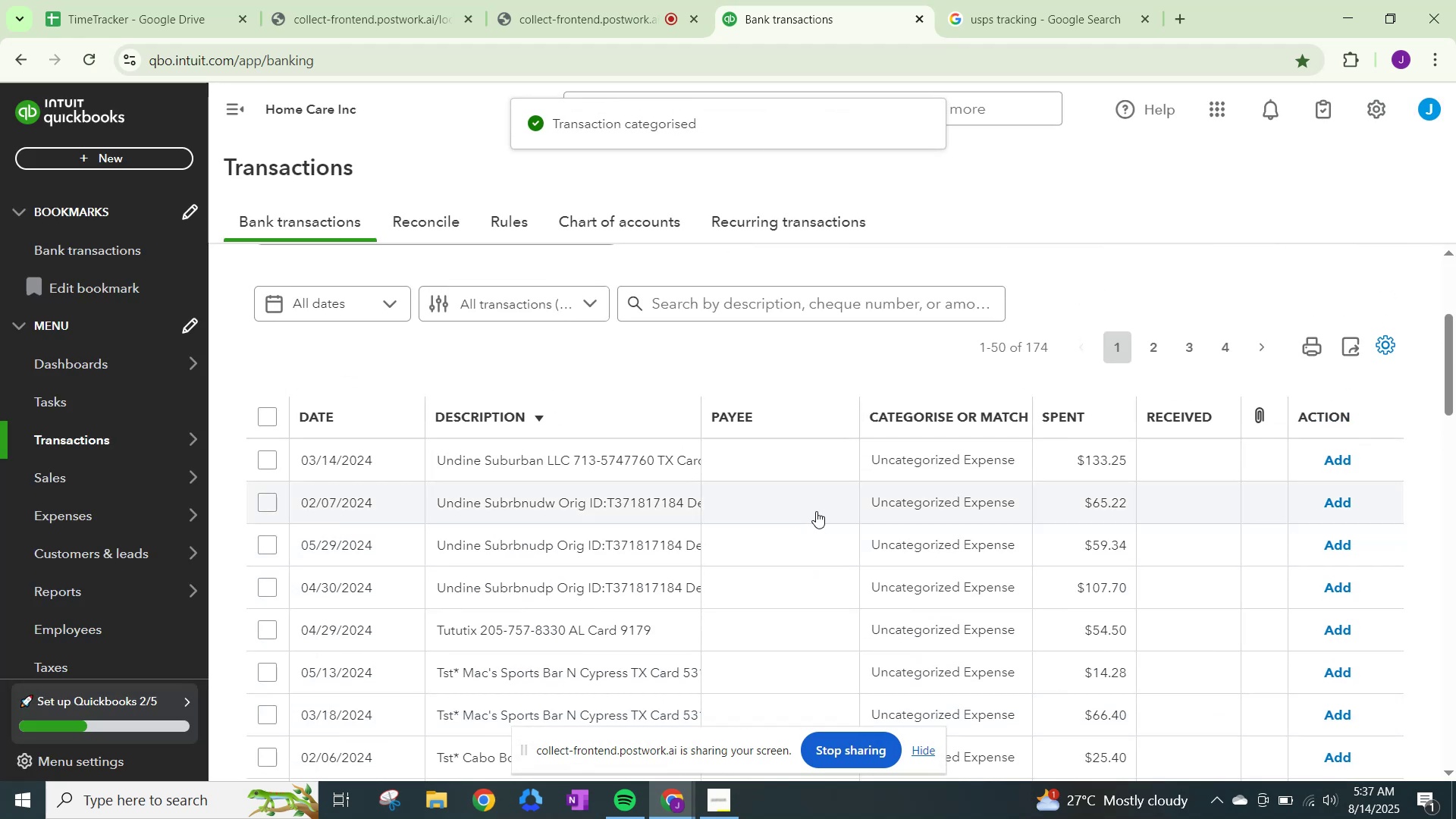 
left_click([1005, 0])
 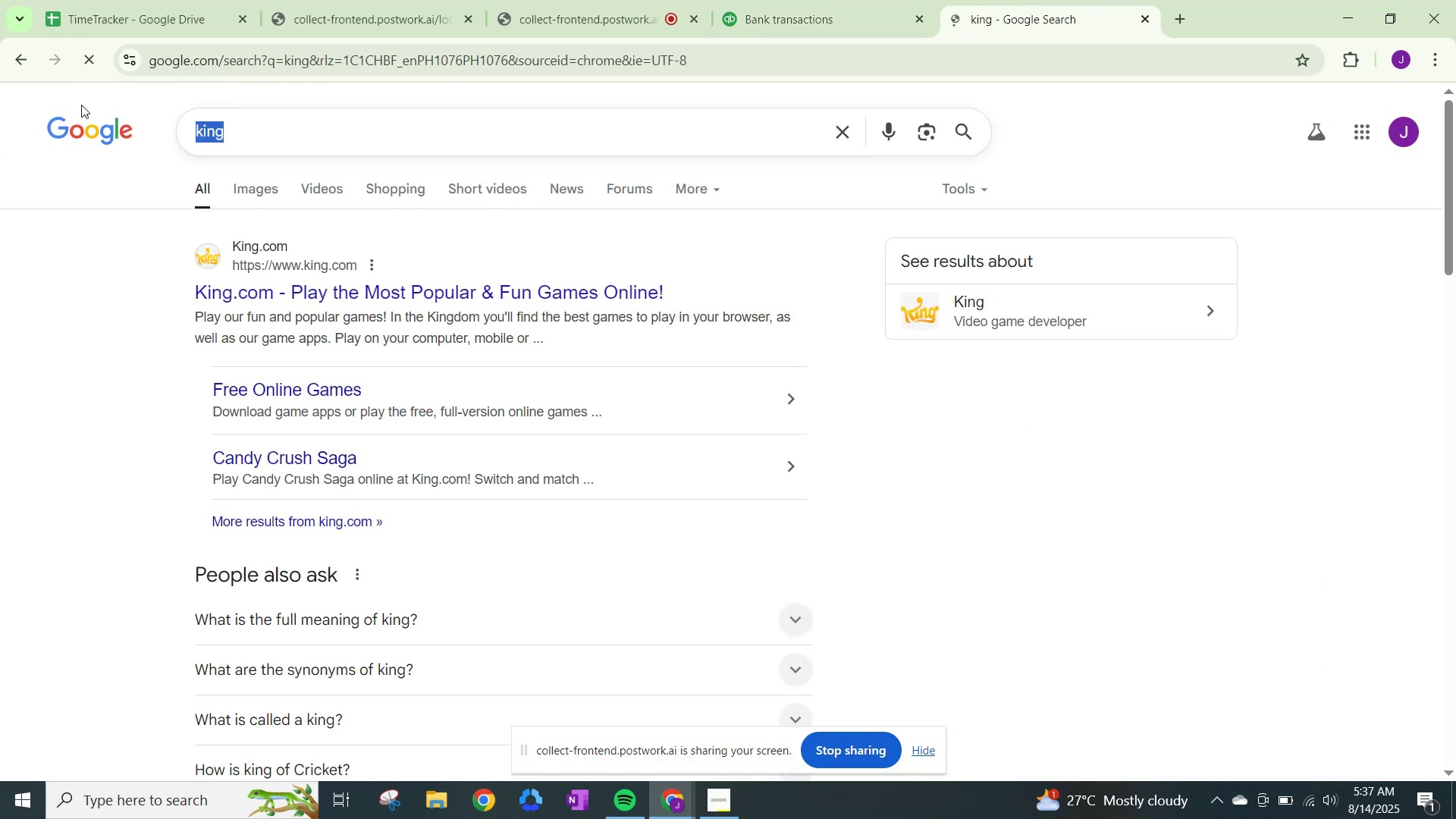 
type(un)
 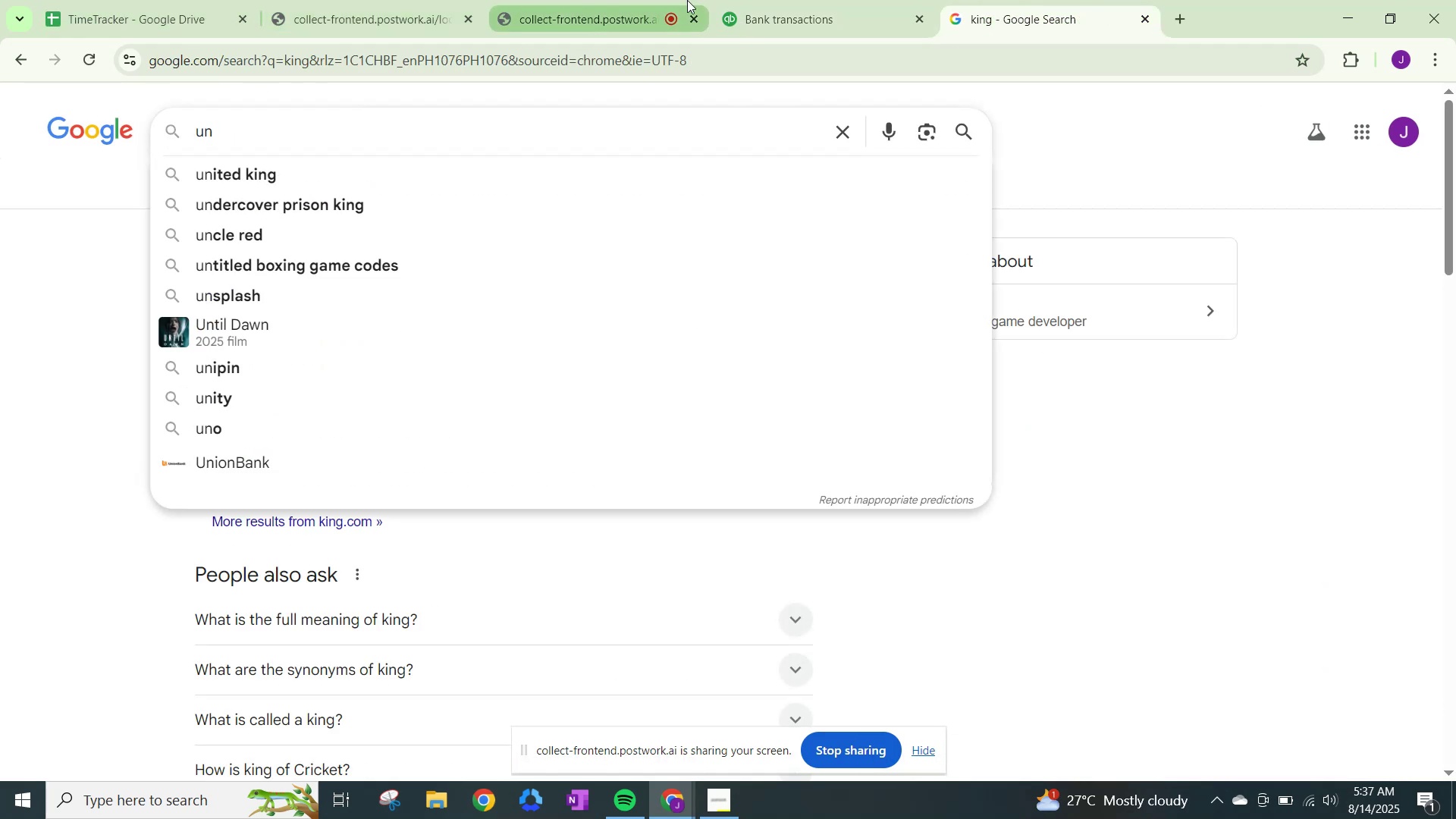 
left_click([769, 2])
 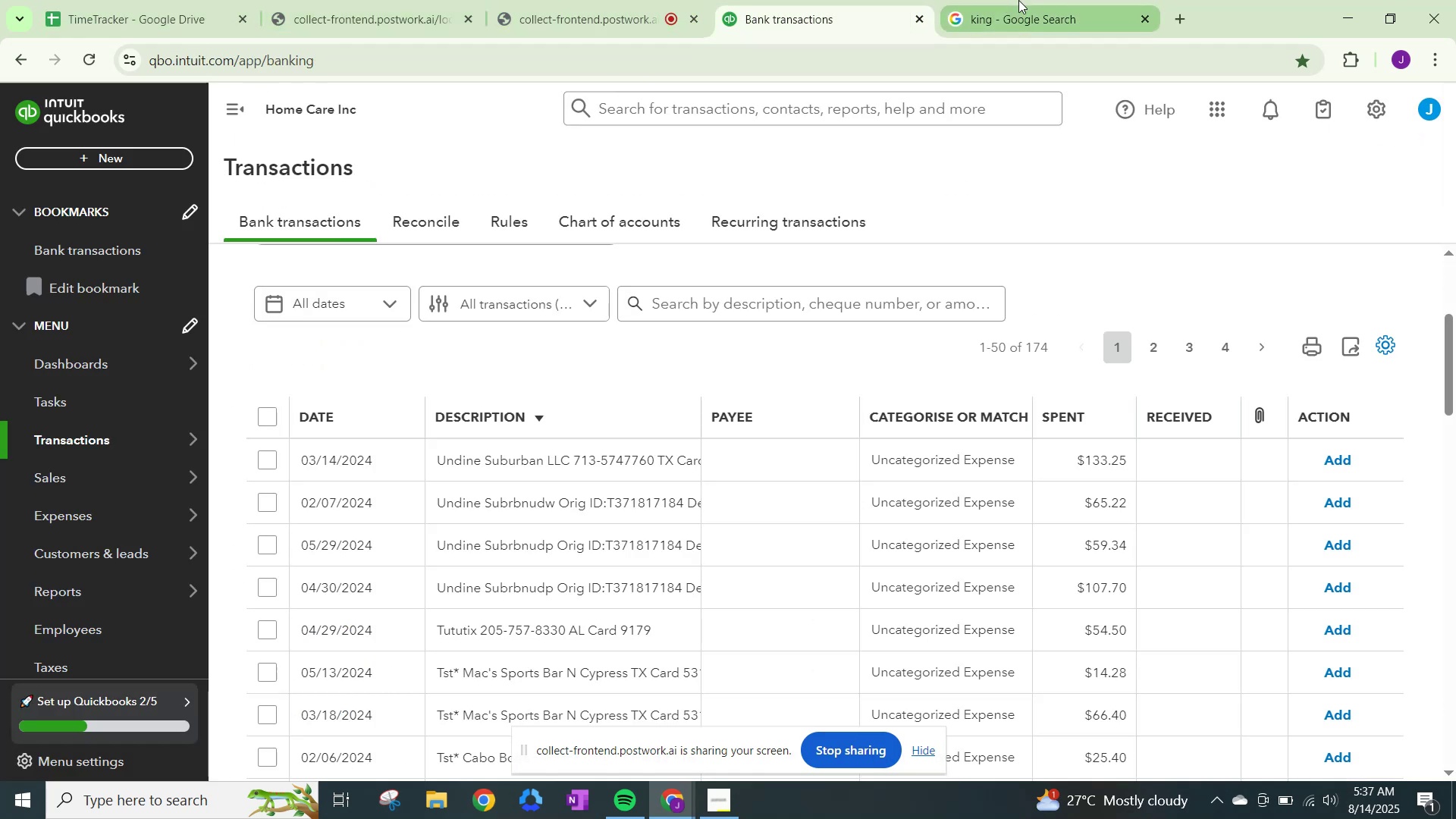 
left_click([1021, 0])
 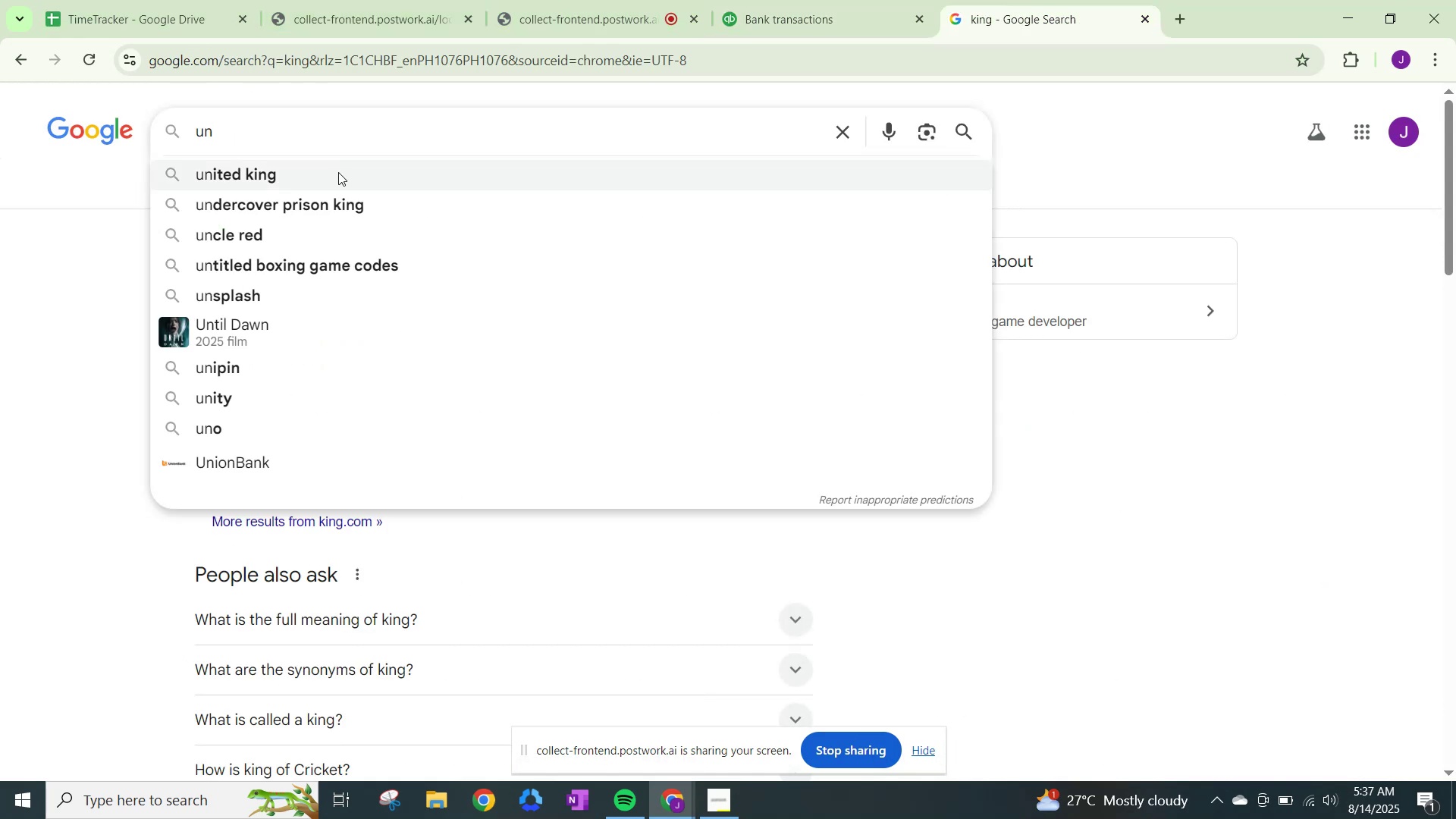 
type(dine sumu)
 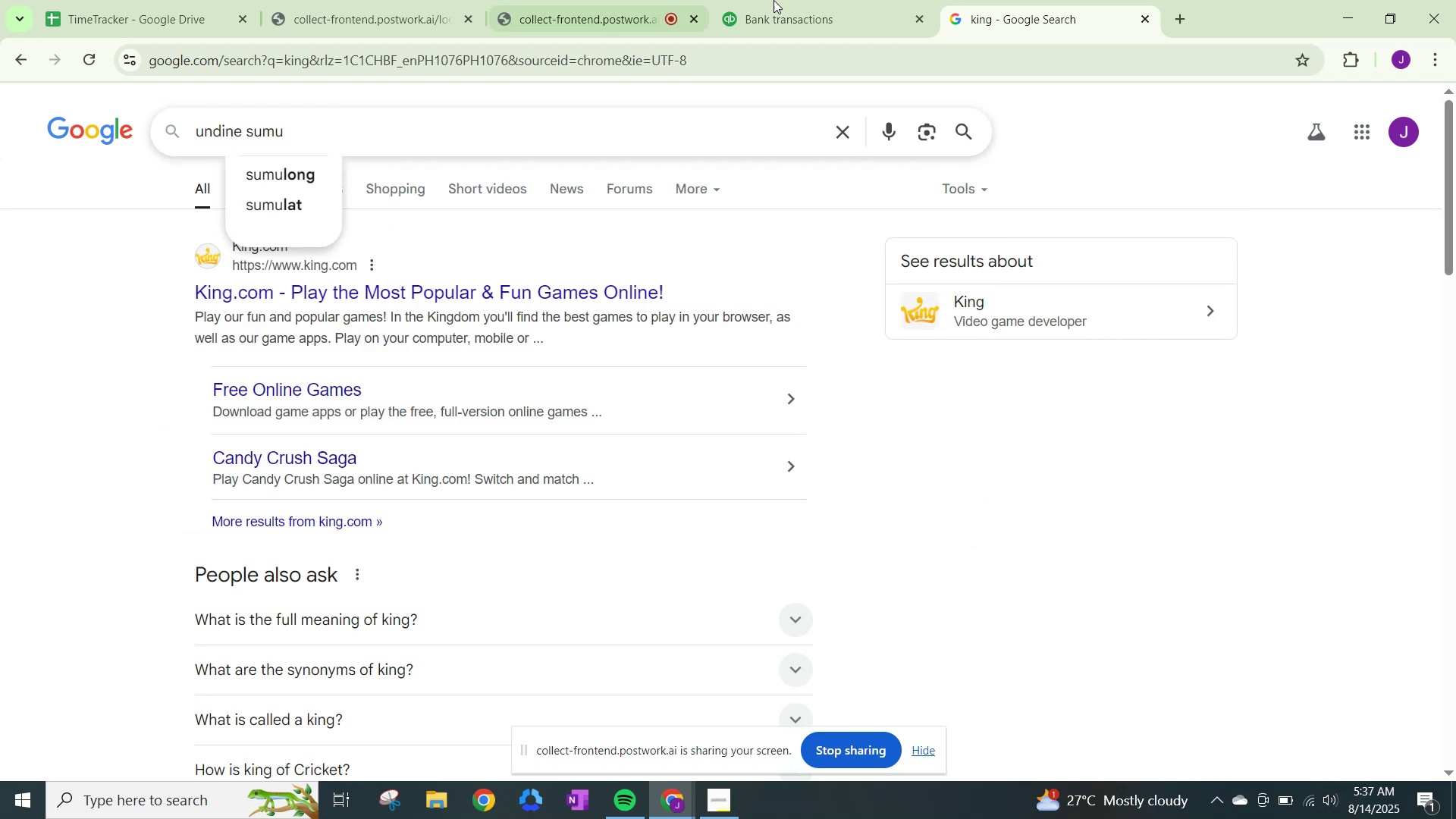 
left_click([873, 0])
 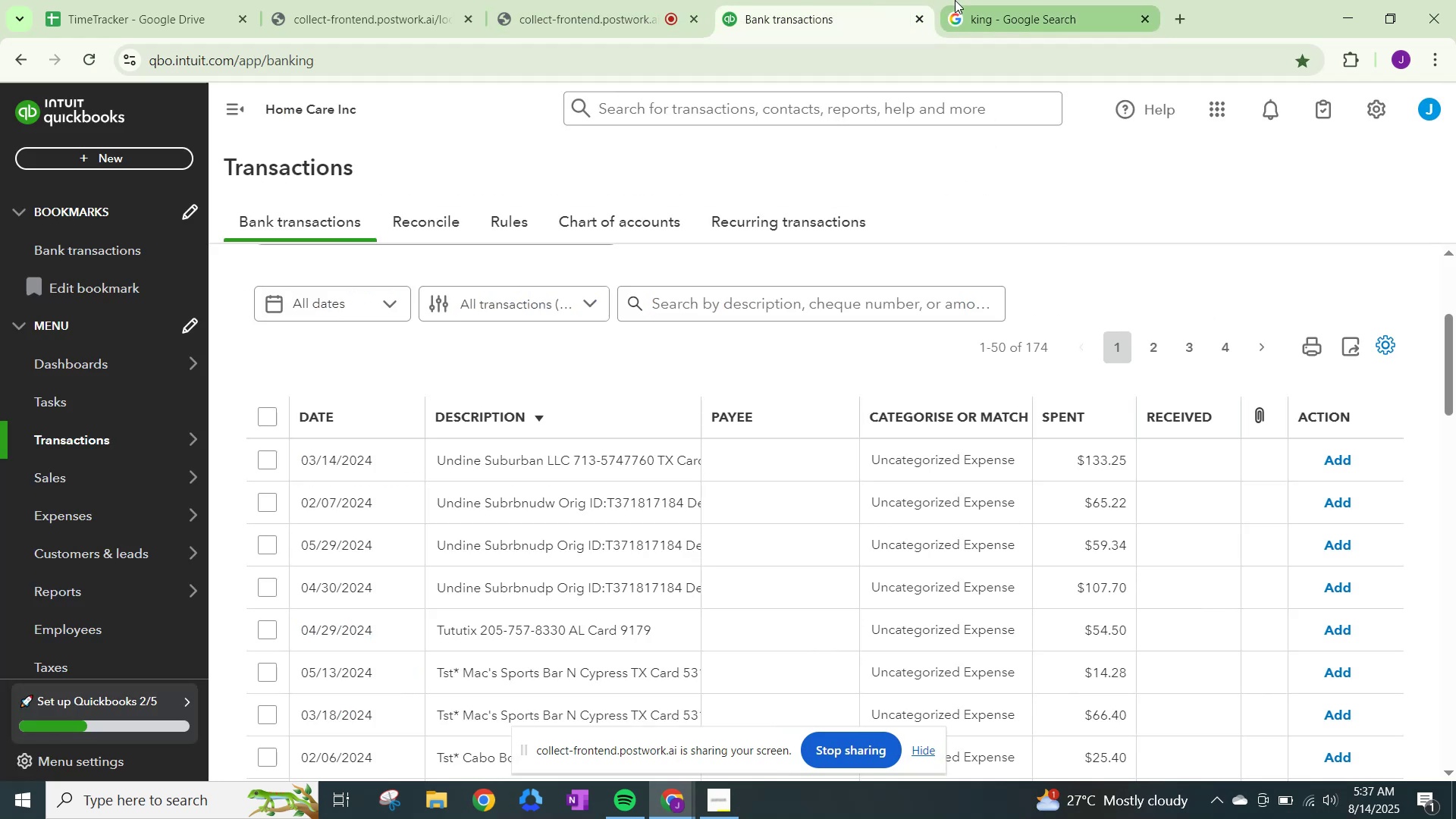 
left_click([955, 0])
 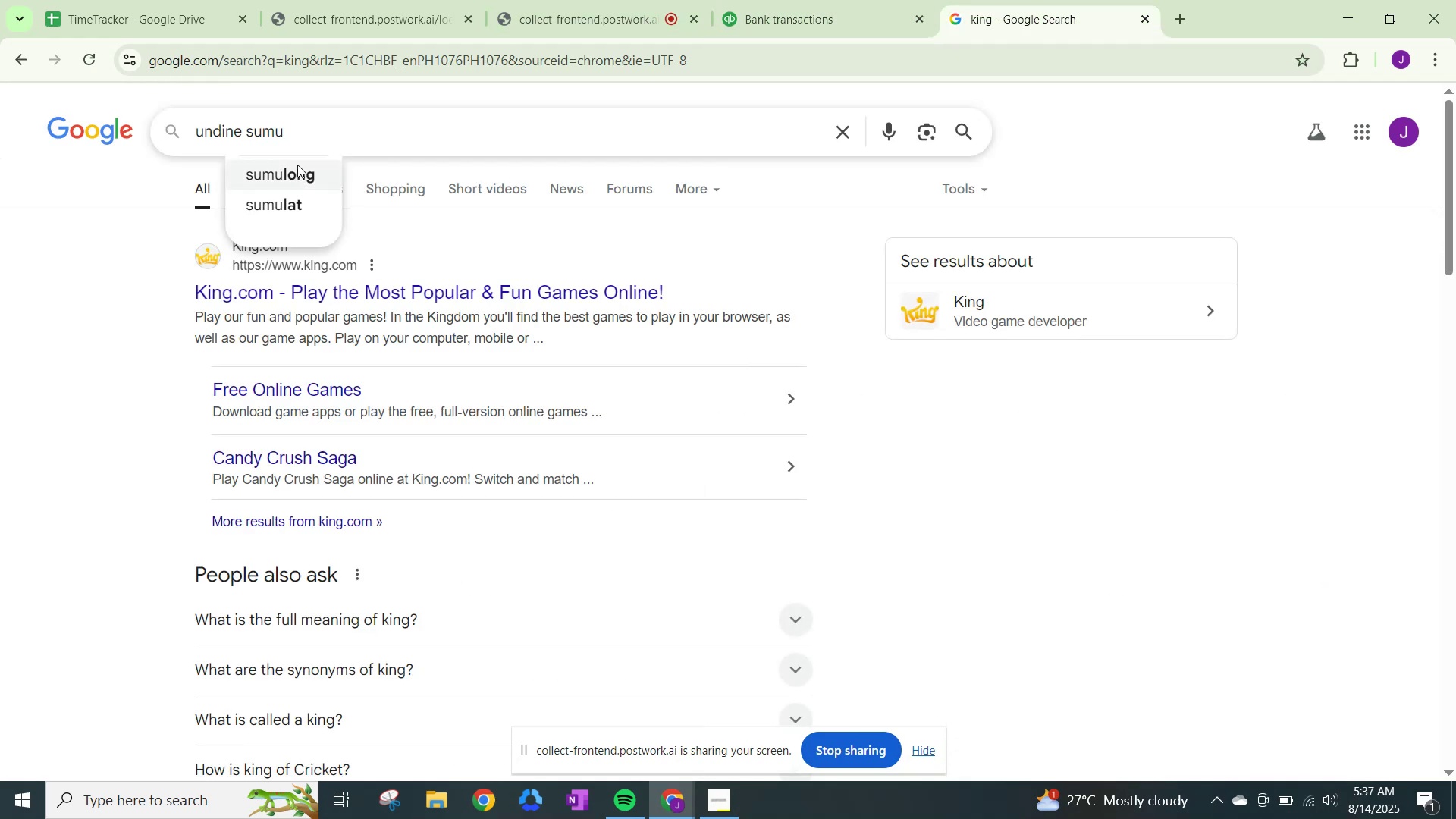 
key(Backspace)
key(Backspace)
type(bur)
 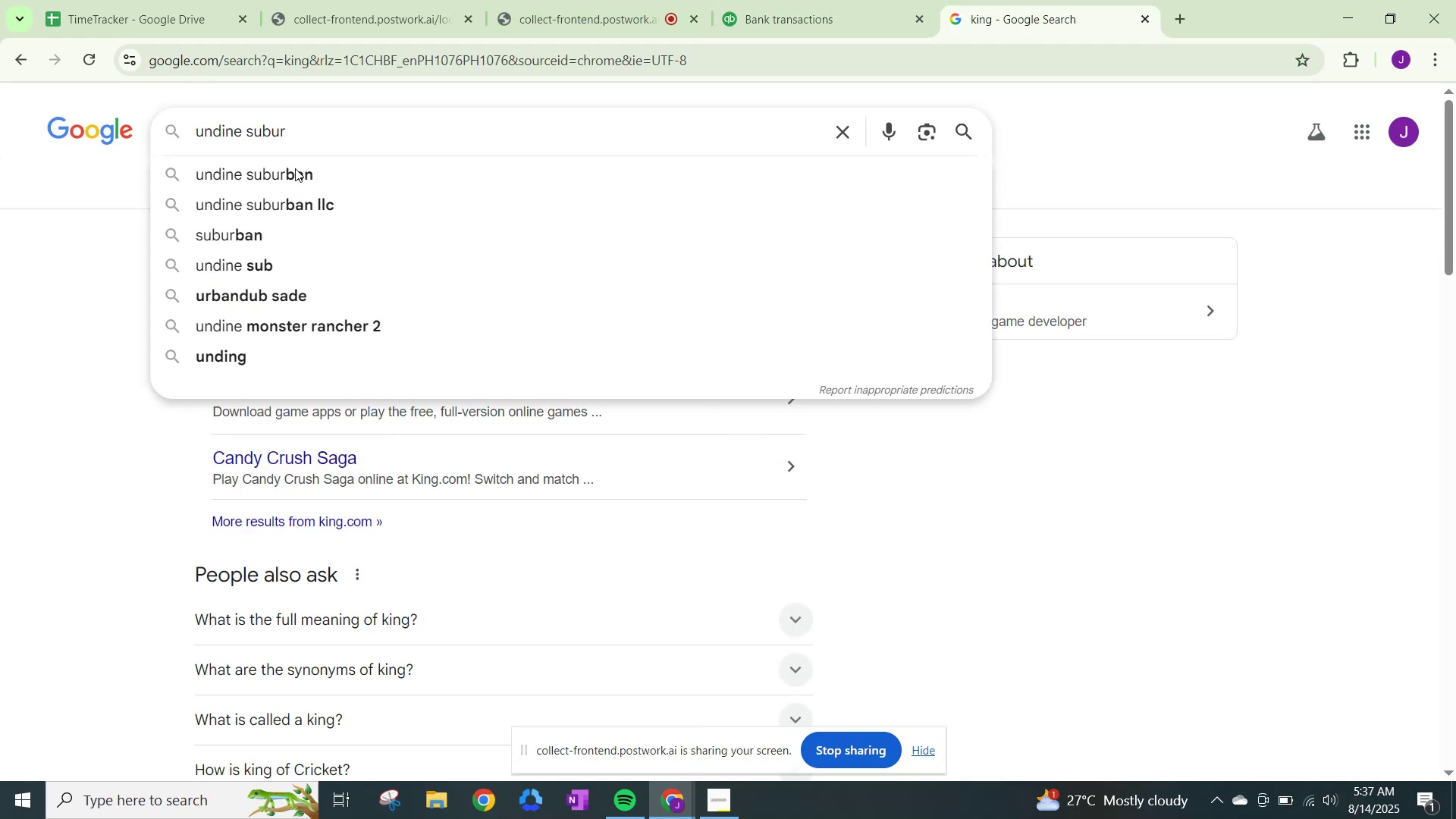 
left_click([295, 169])
 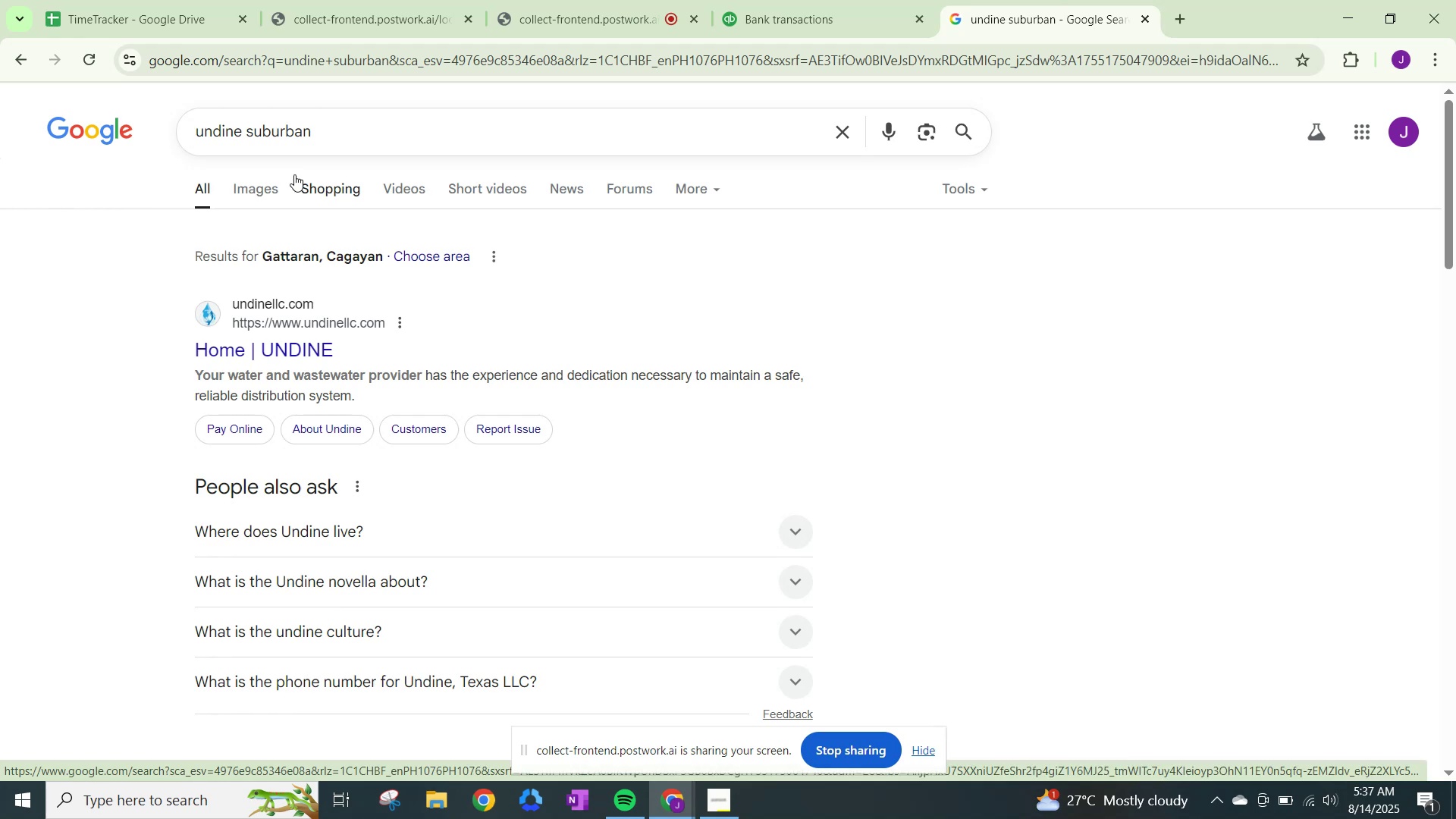 
wait(10.07)
 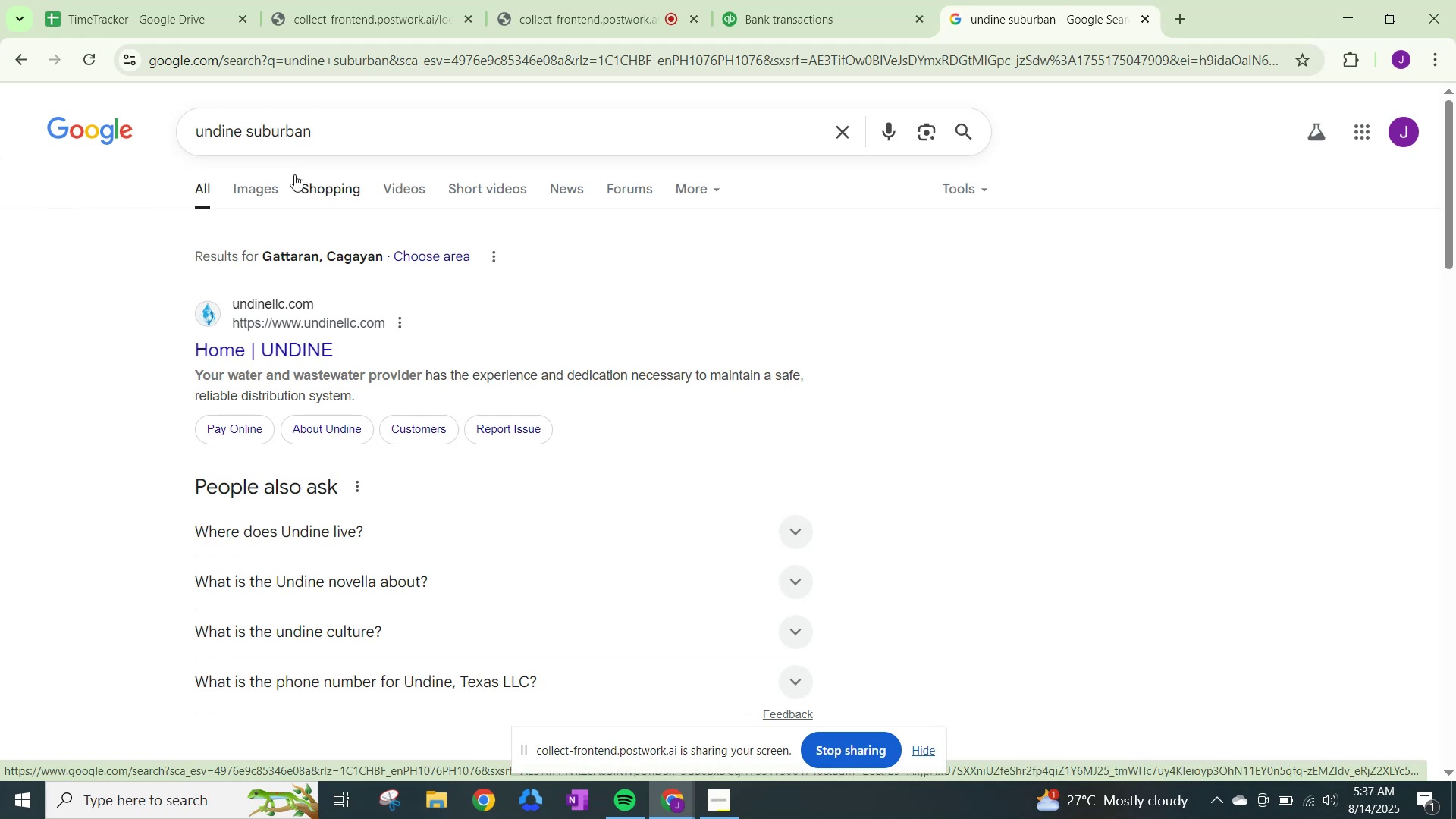 
scroll: coordinate [299, 471], scroll_direction: down, amount: 2.0
 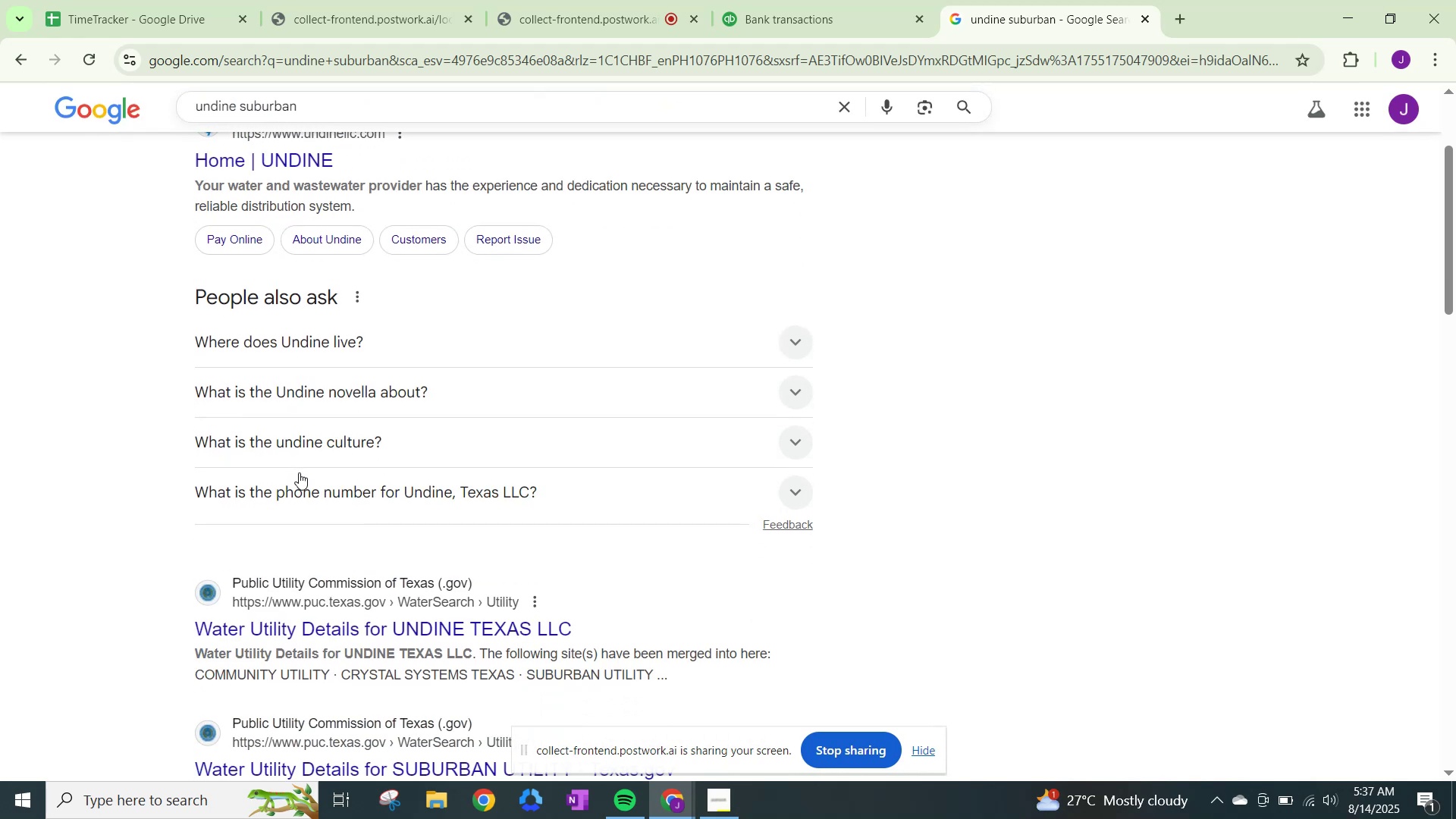 
left_click([849, 0])
 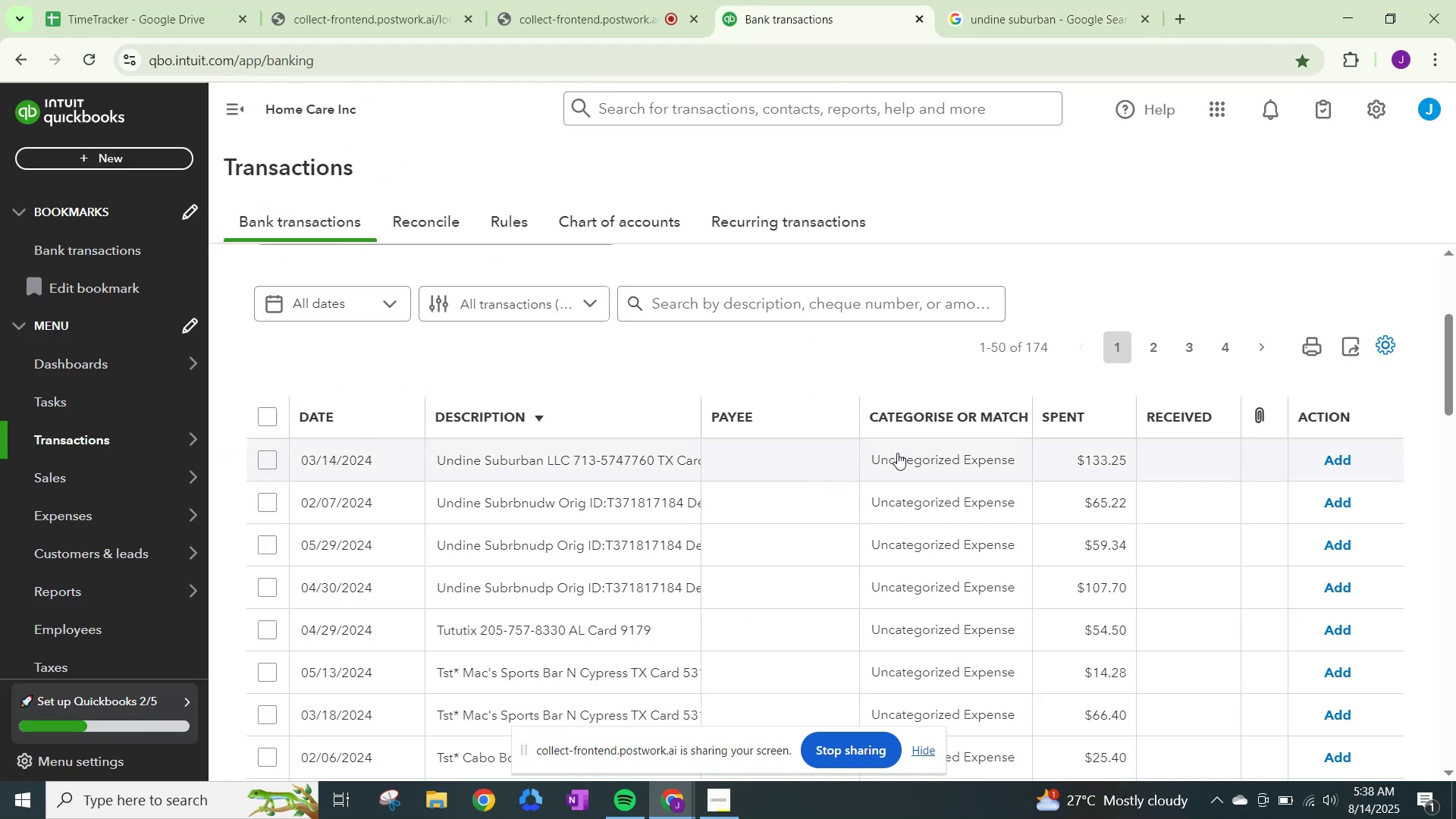 
left_click([934, 457])
 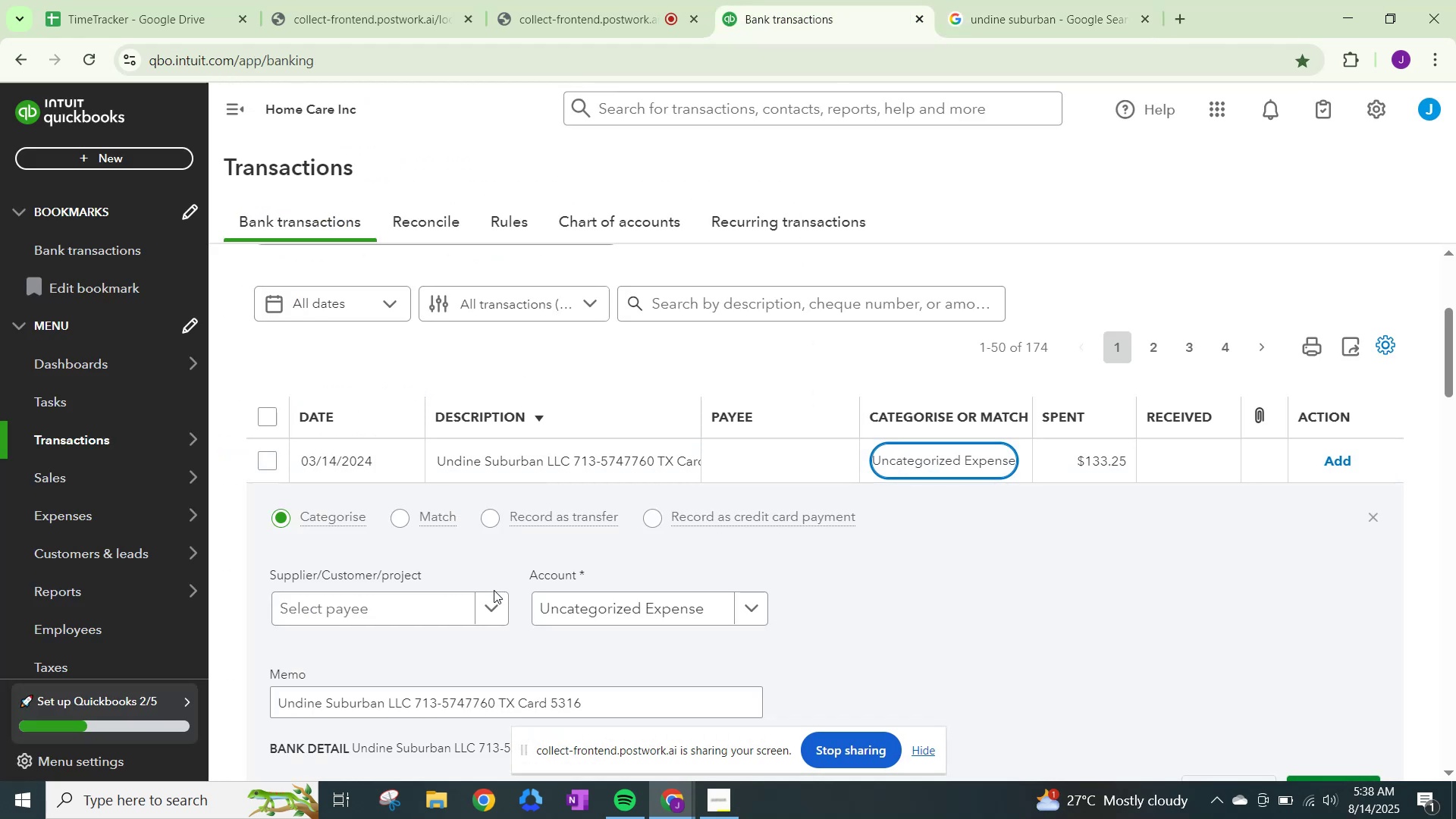 
left_click([492, 607])
 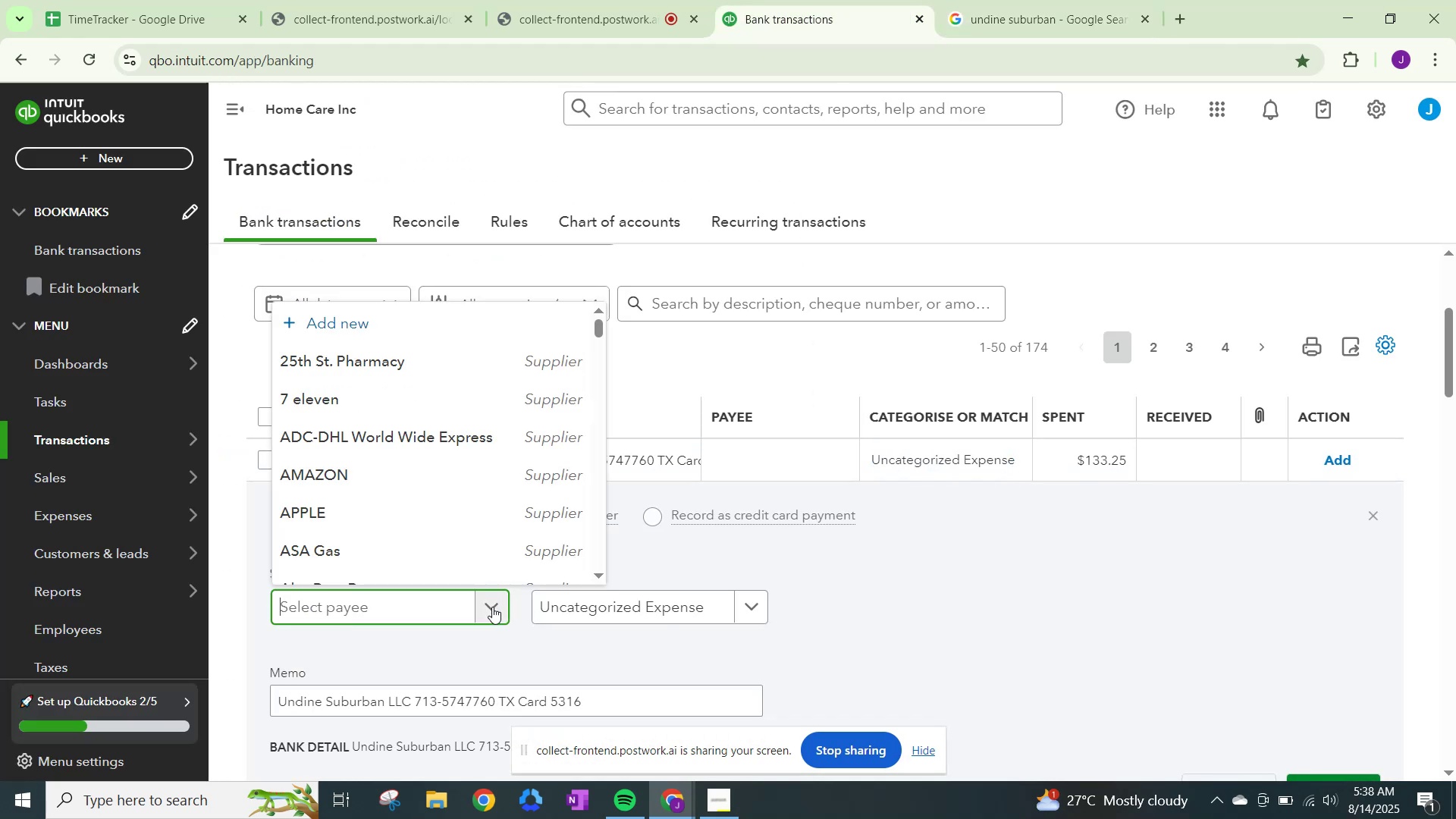 
type(Undine bur)
key(Backspace)
key(Backspace)
key(Backspace)
type(Suburdan)
 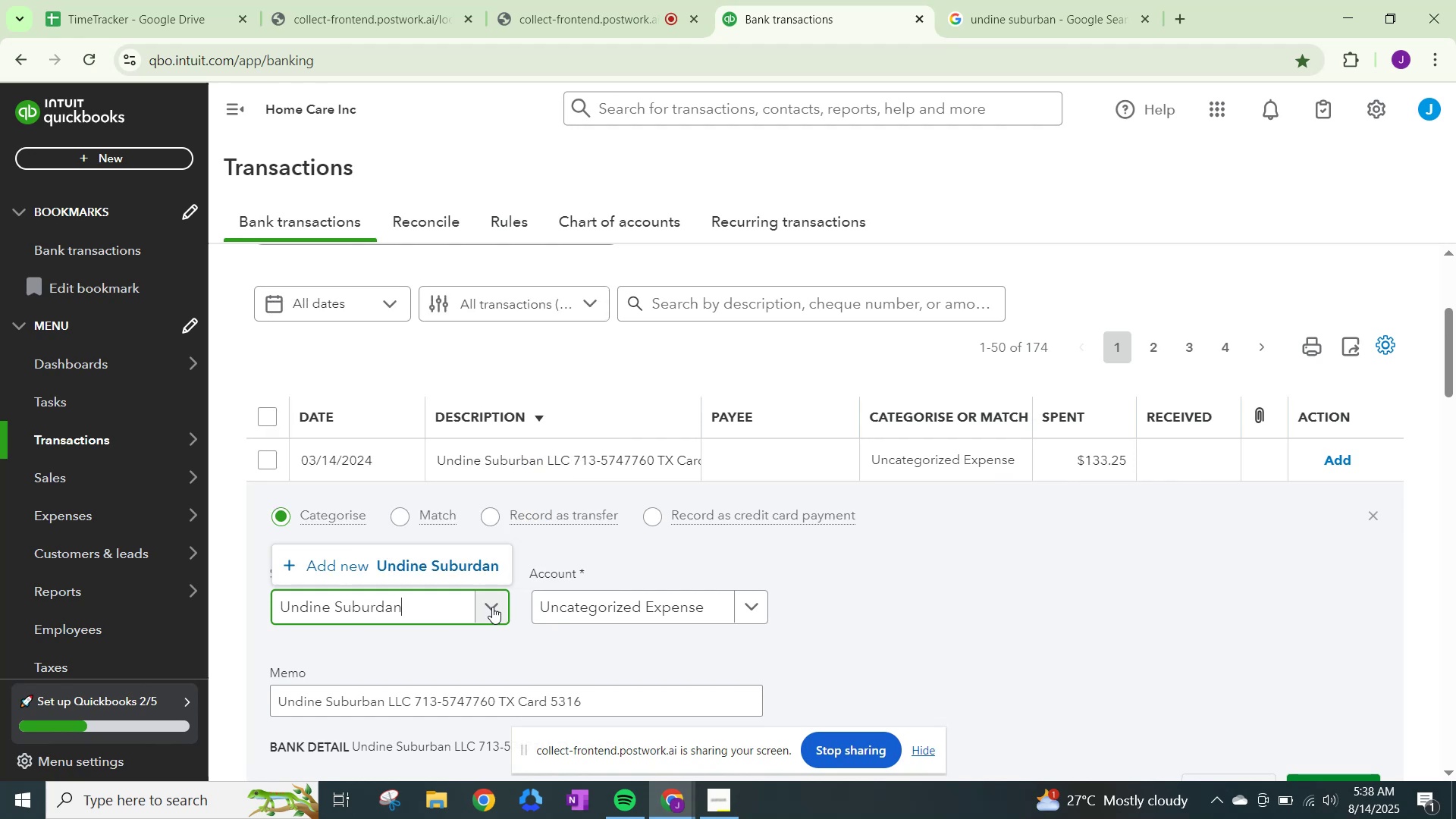 
left_click([445, 556])
 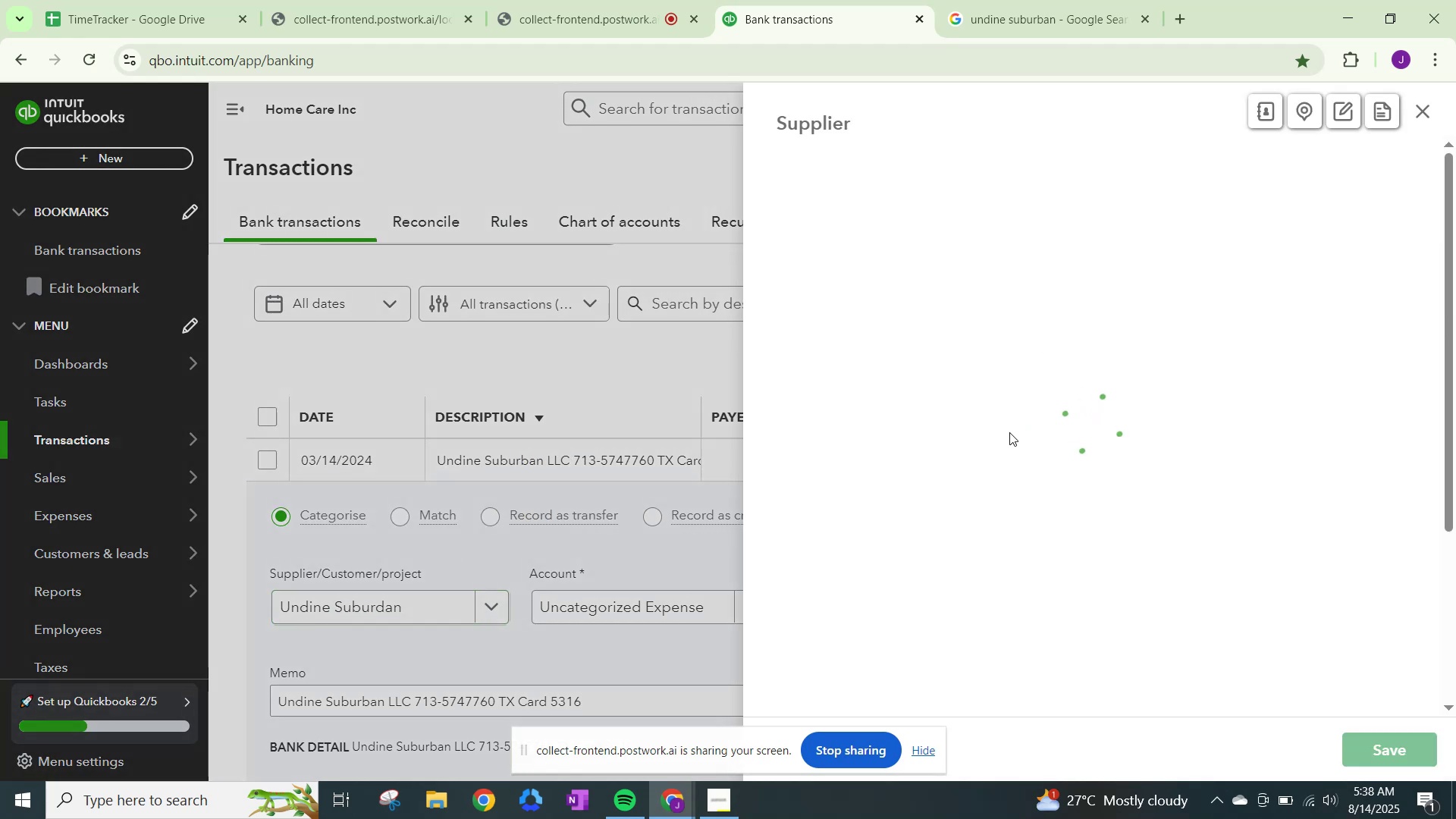 
scroll: coordinate [968, 448], scroll_direction: down, amount: 9.0
 